 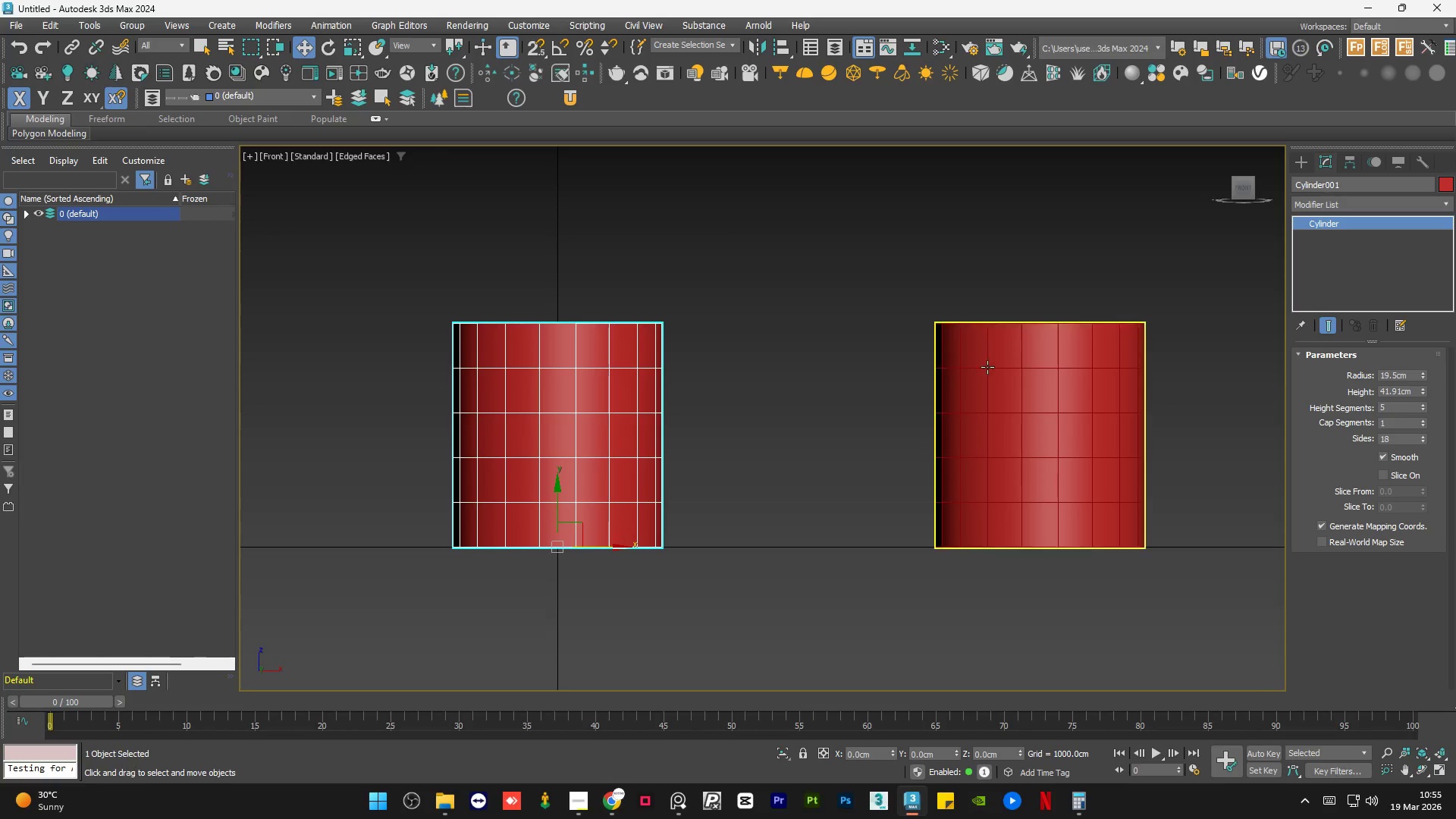 
right_click([1422, 406])
 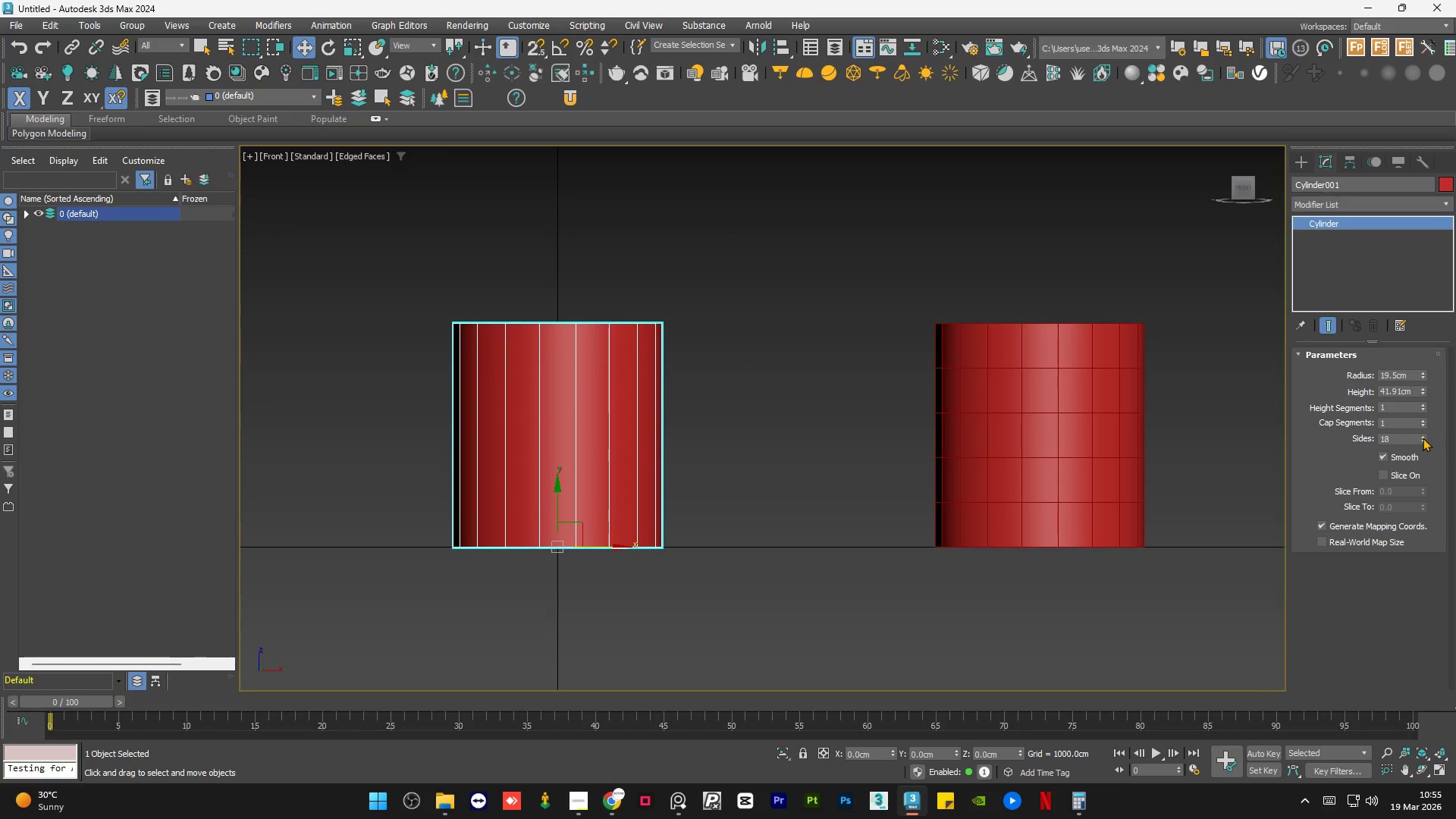 
left_click_drag(start_coordinate=[1422, 438], to_coordinate=[1417, 385])
 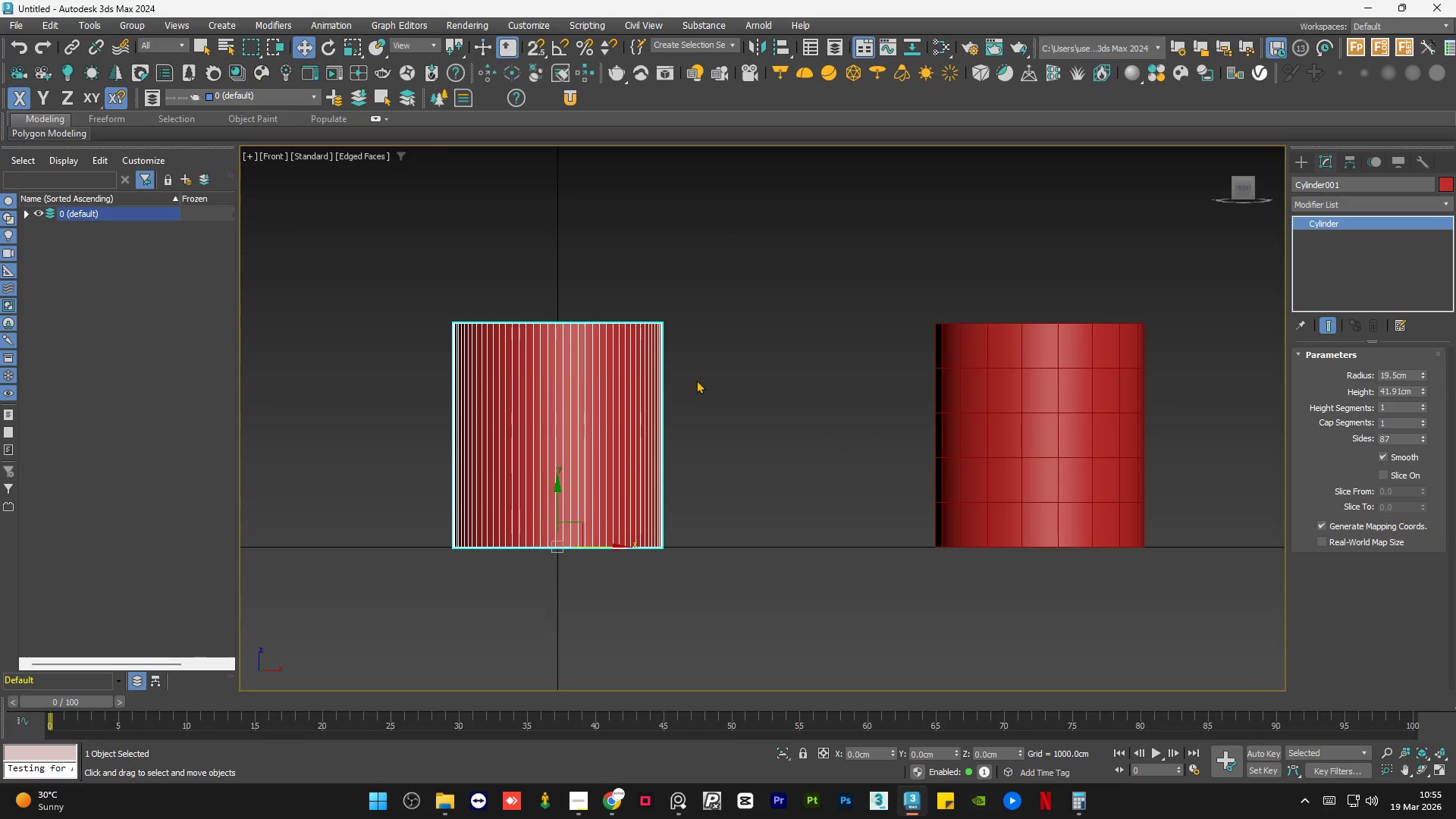 
hold_key(key=AltLeft, duration=0.88)
 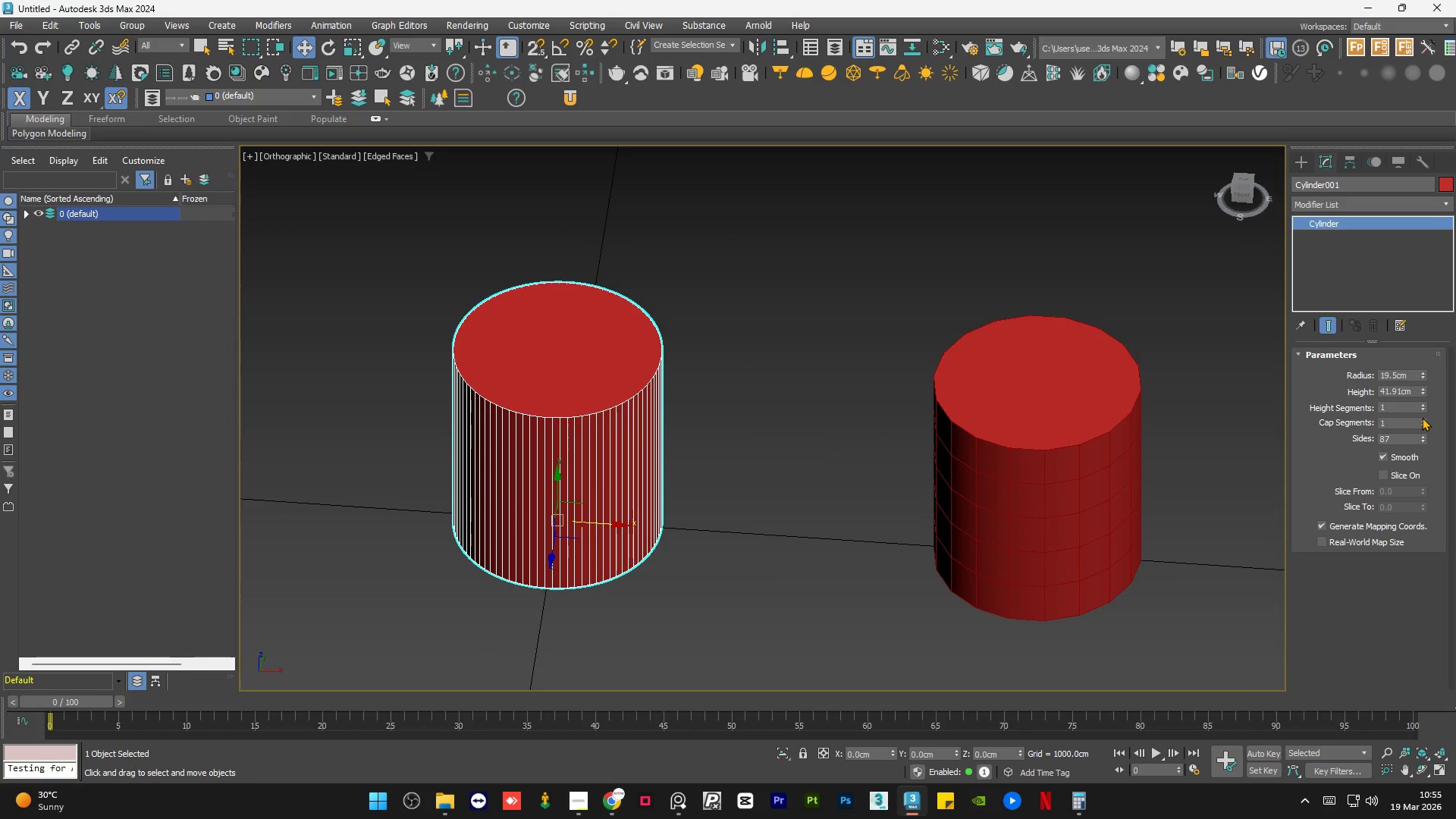 
left_click([1422, 422])
 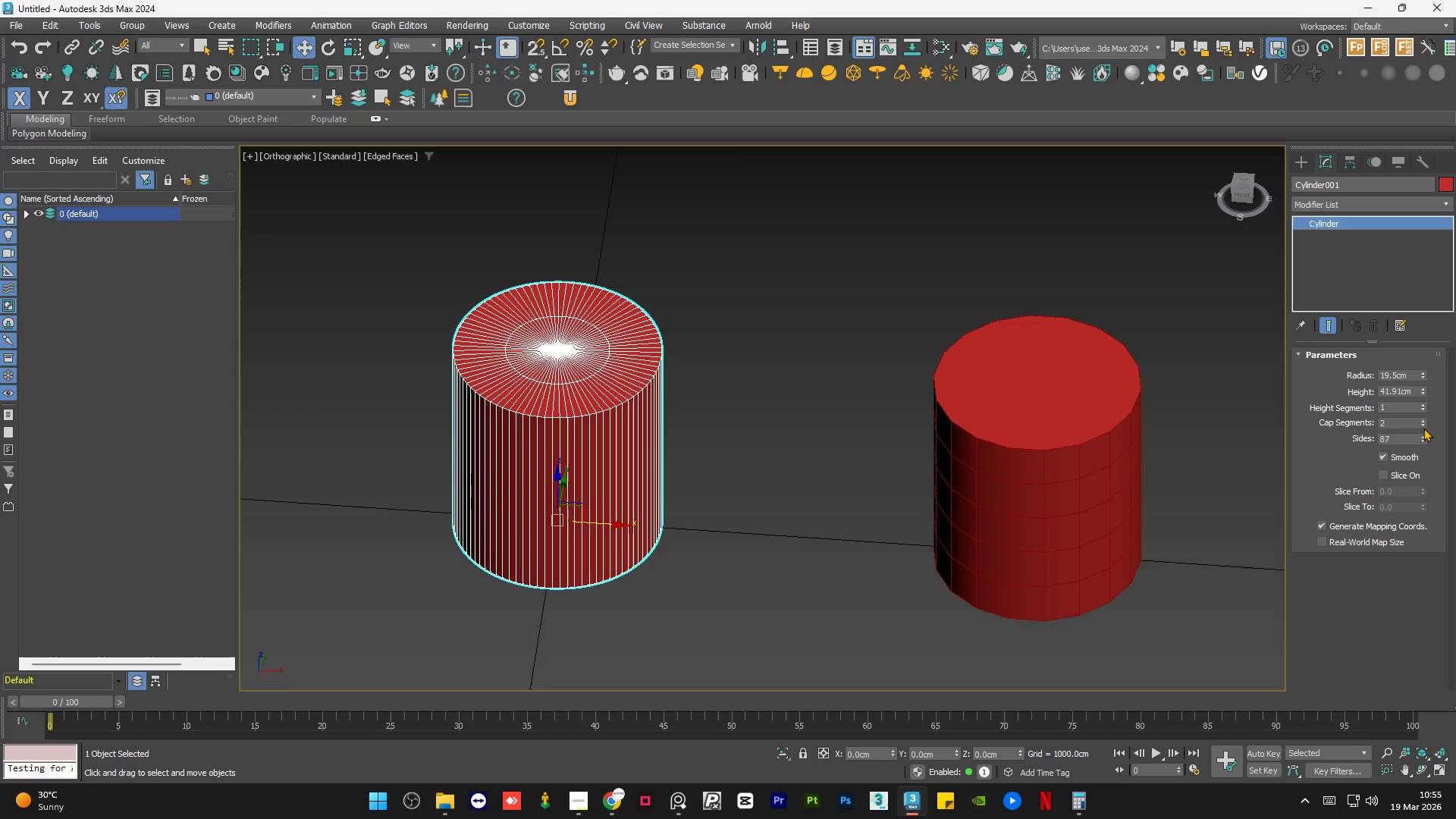 
left_click([1423, 428])
 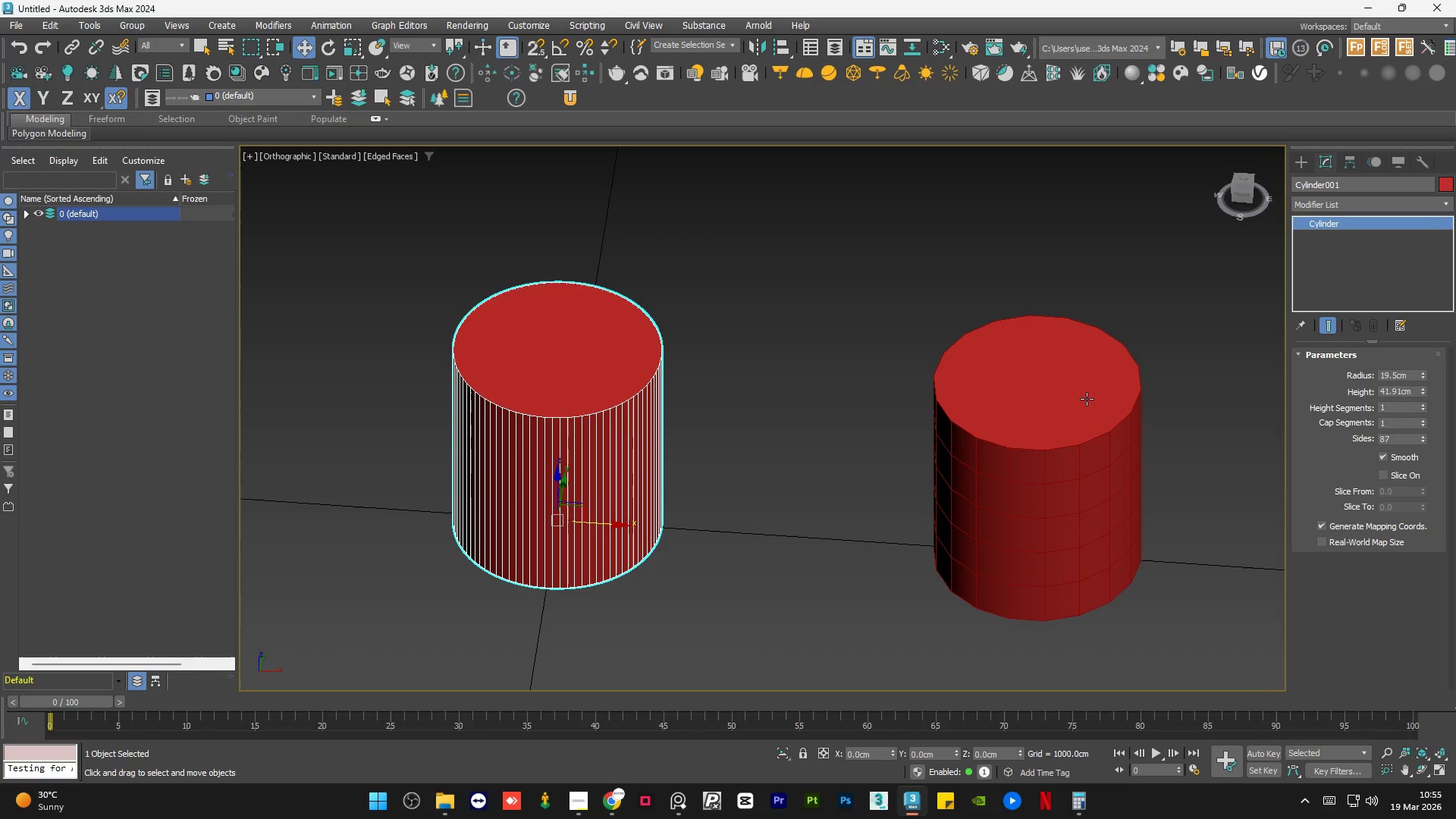 
hold_key(key=AltLeft, duration=1.5)
 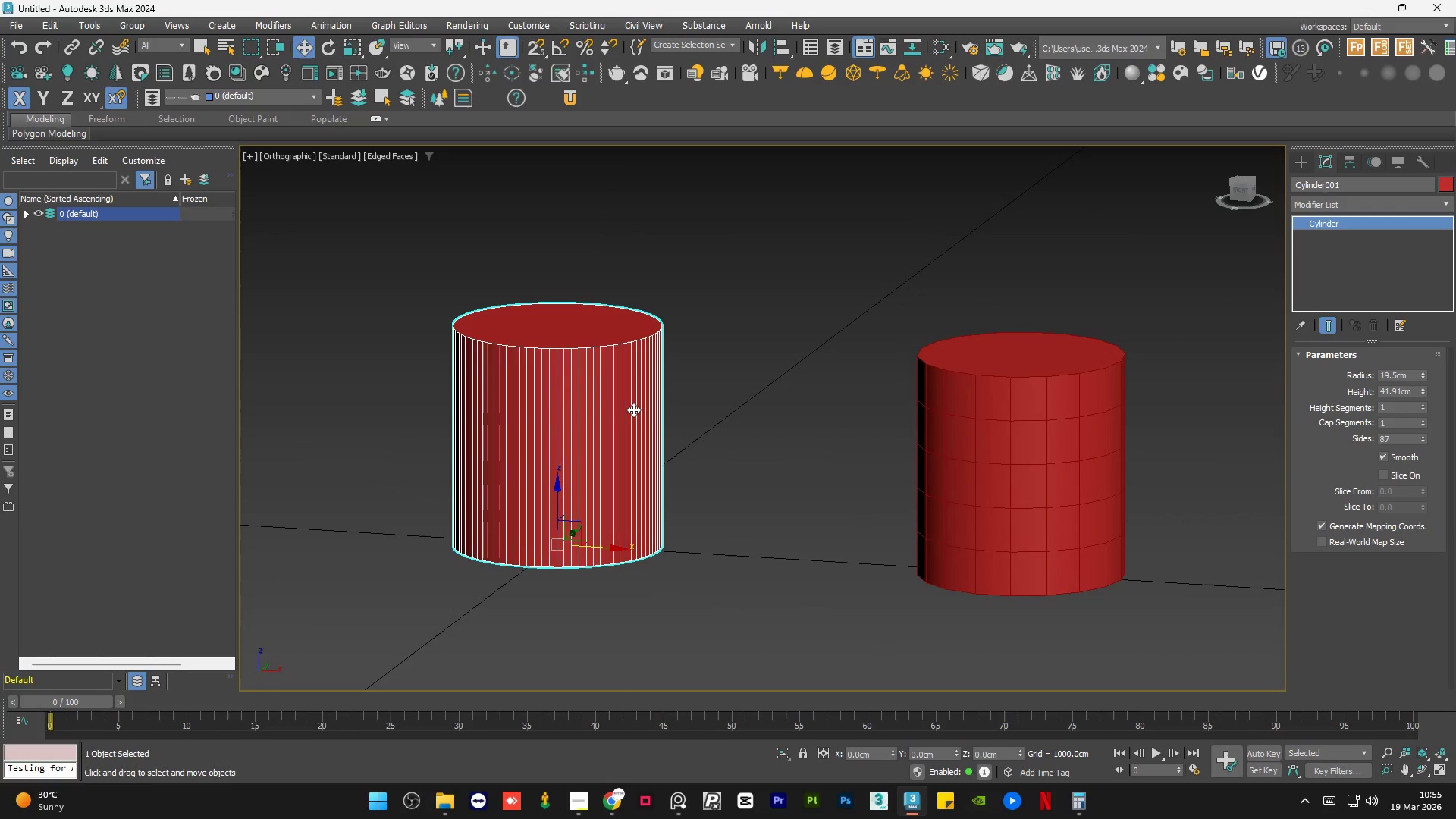 
key(Alt+AltLeft)
 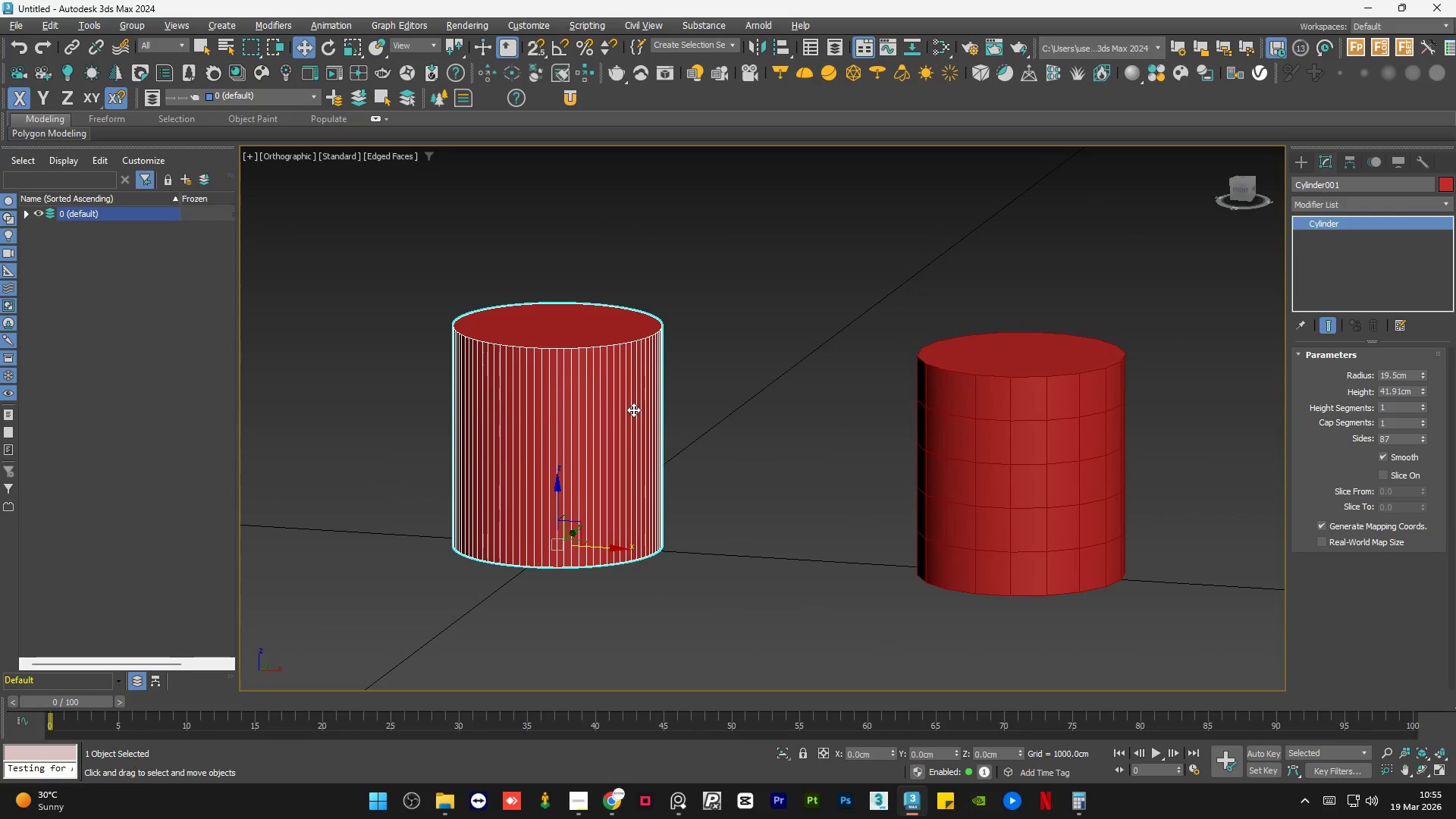 
key(Alt+AltLeft)
 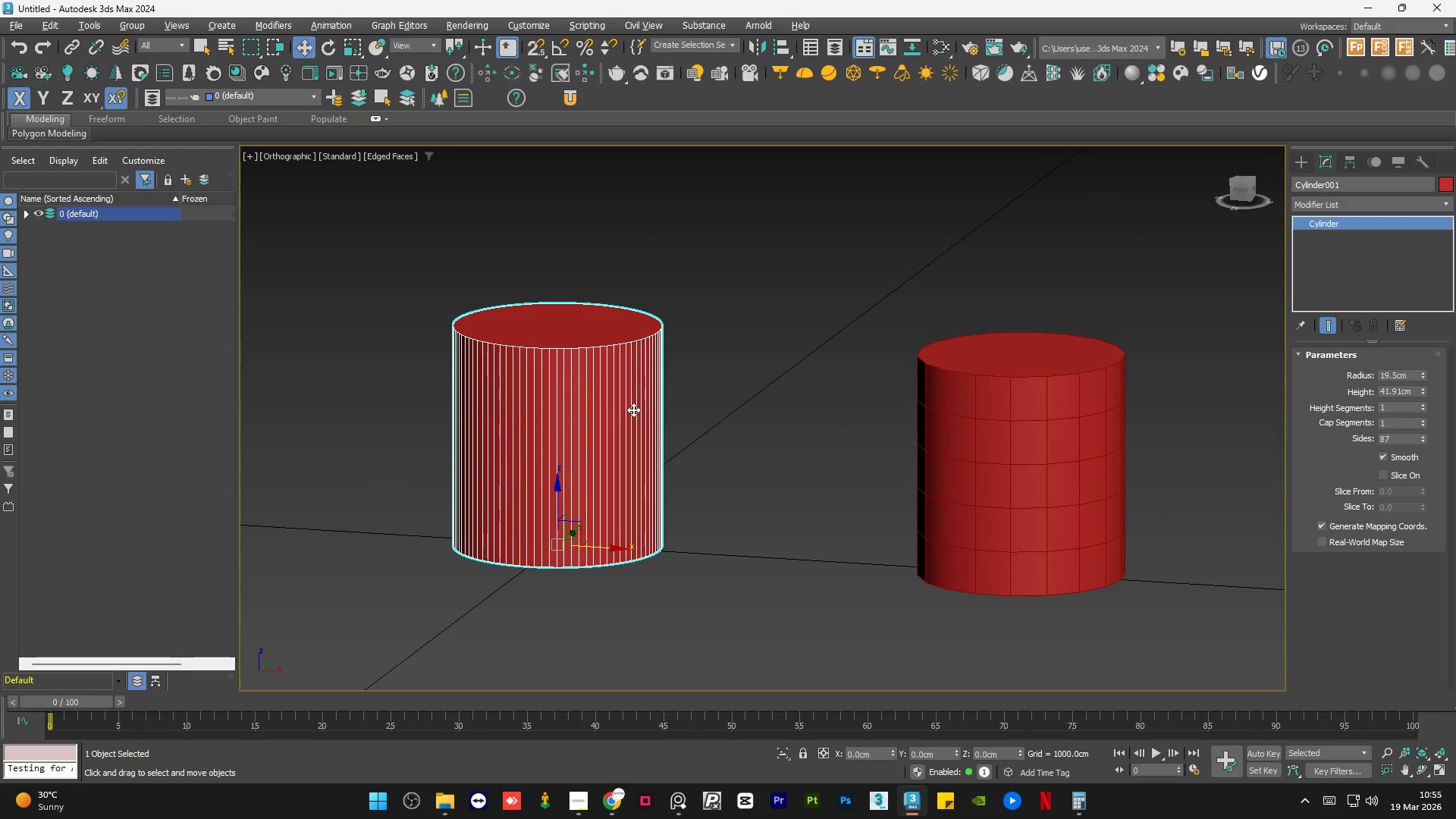 
key(Alt+AltLeft)
 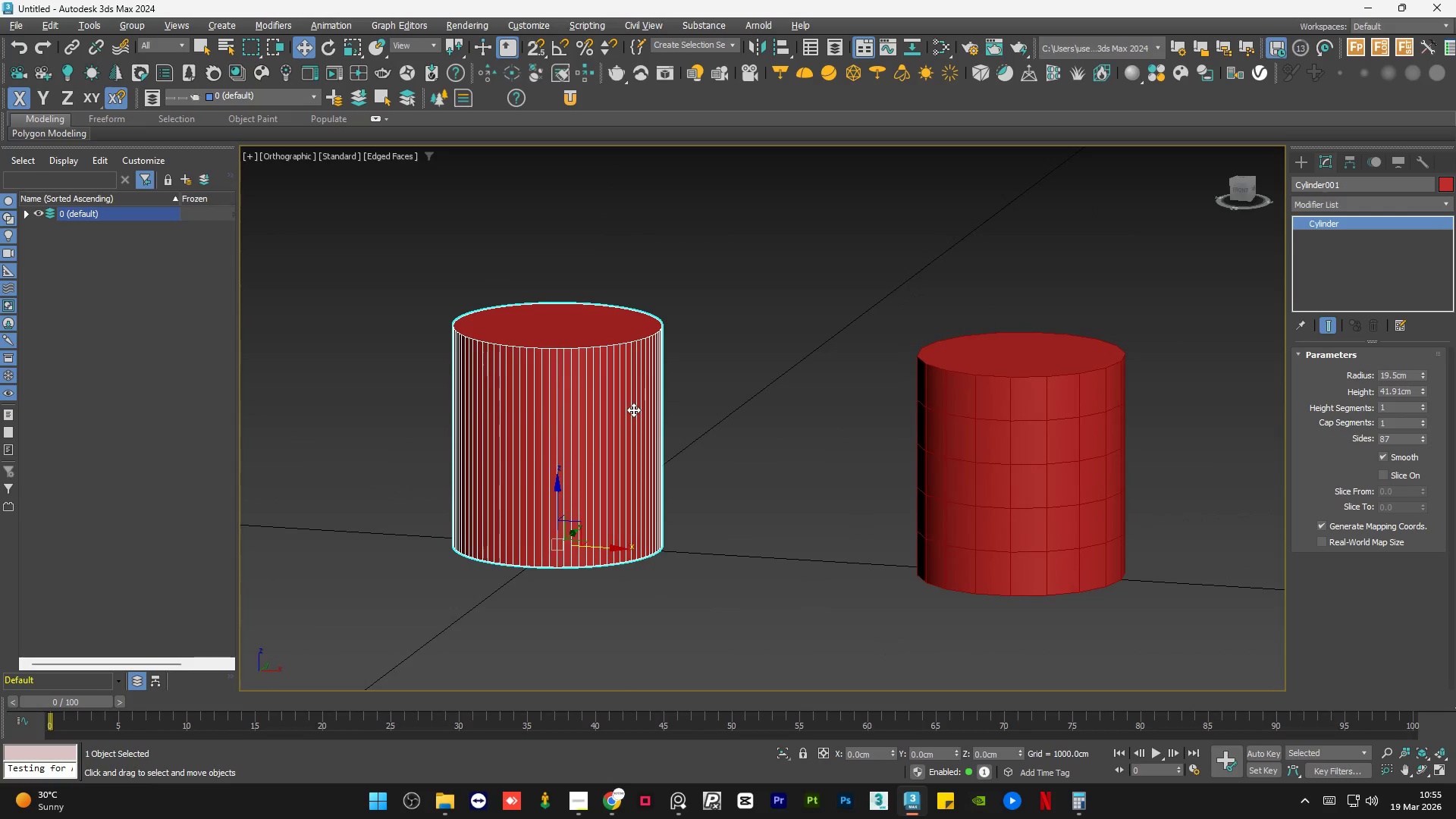 
key(Alt+AltLeft)
 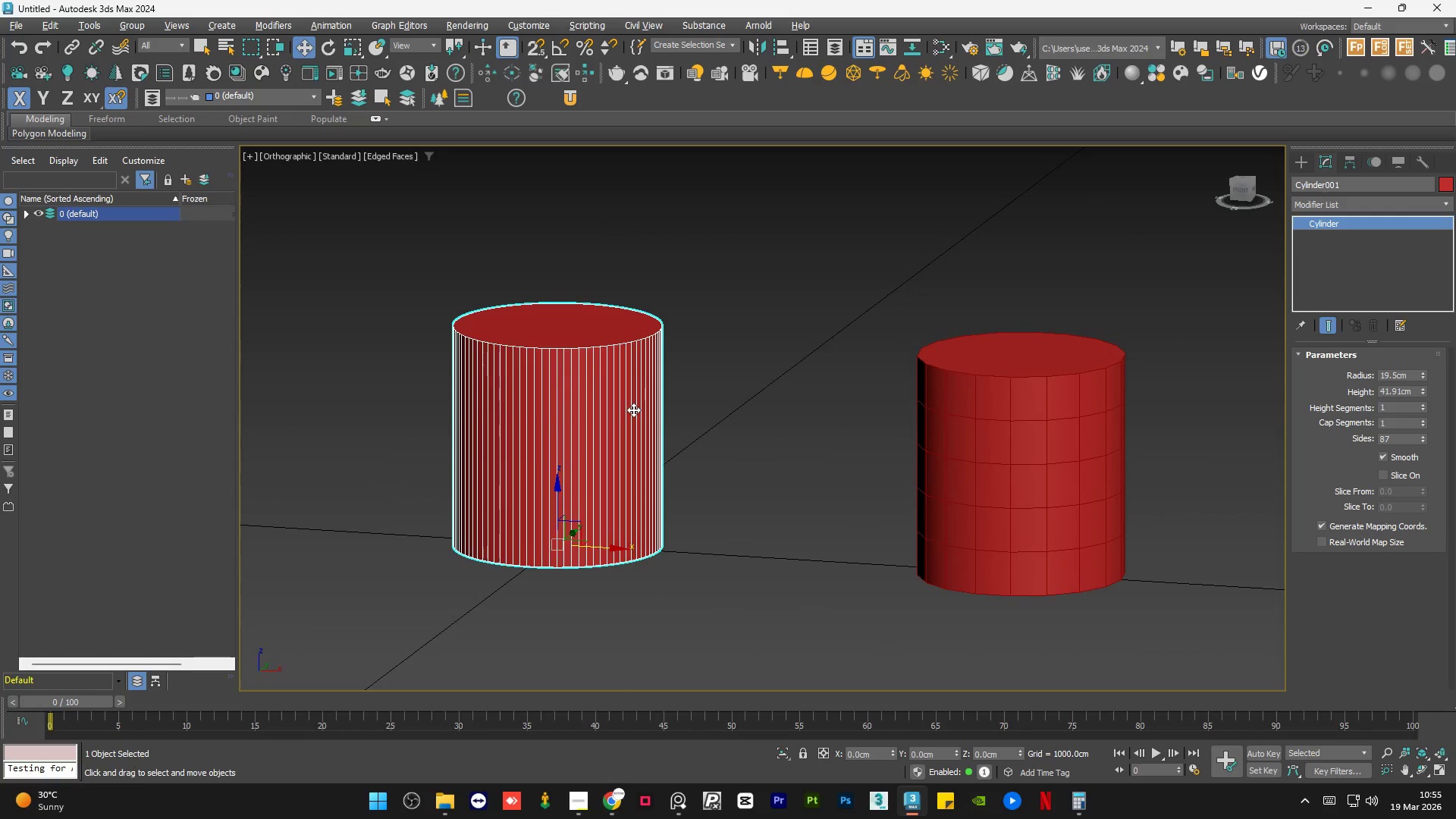 
key(Alt+AltLeft)
 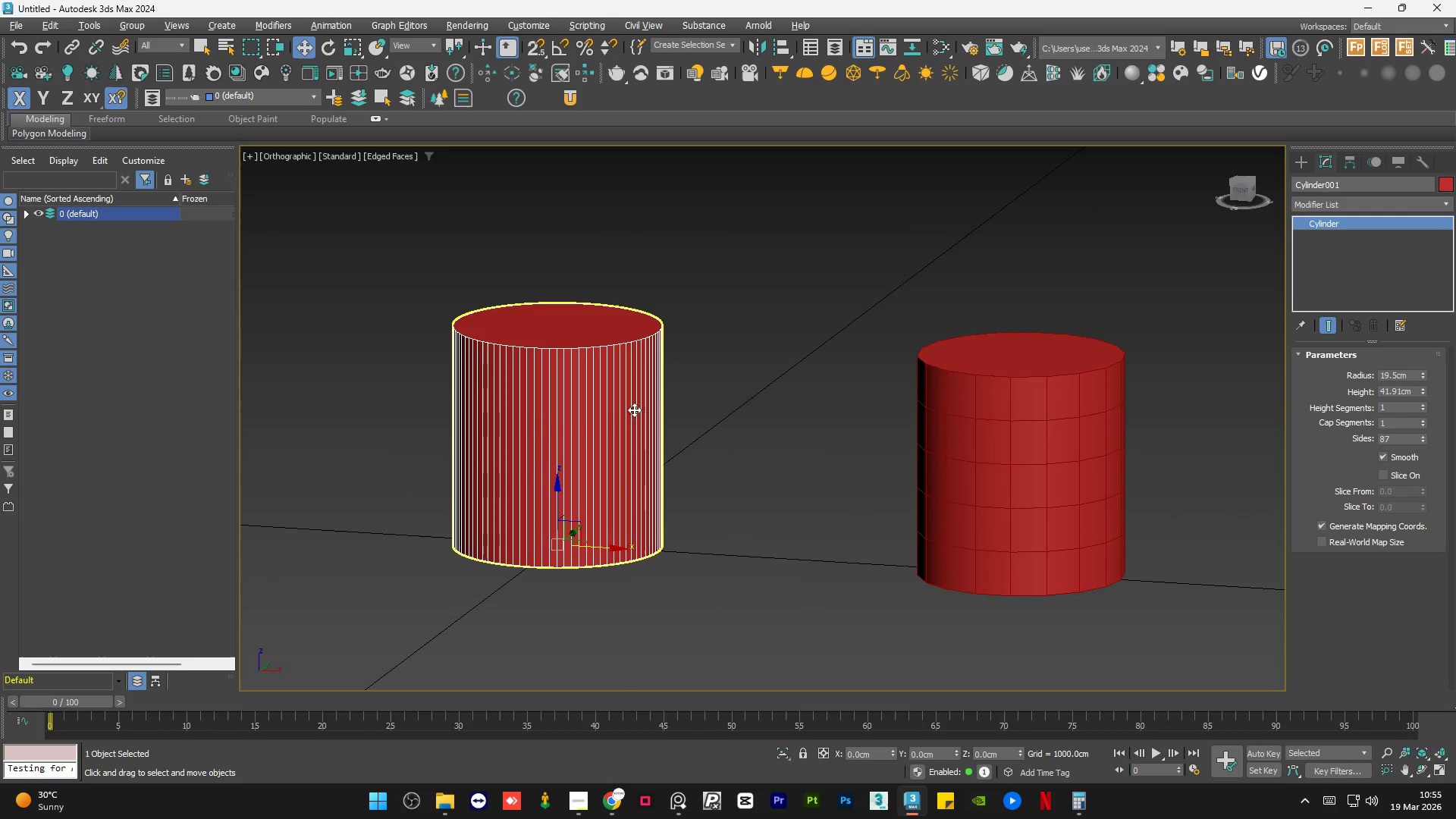 
key(Alt+AltLeft)
 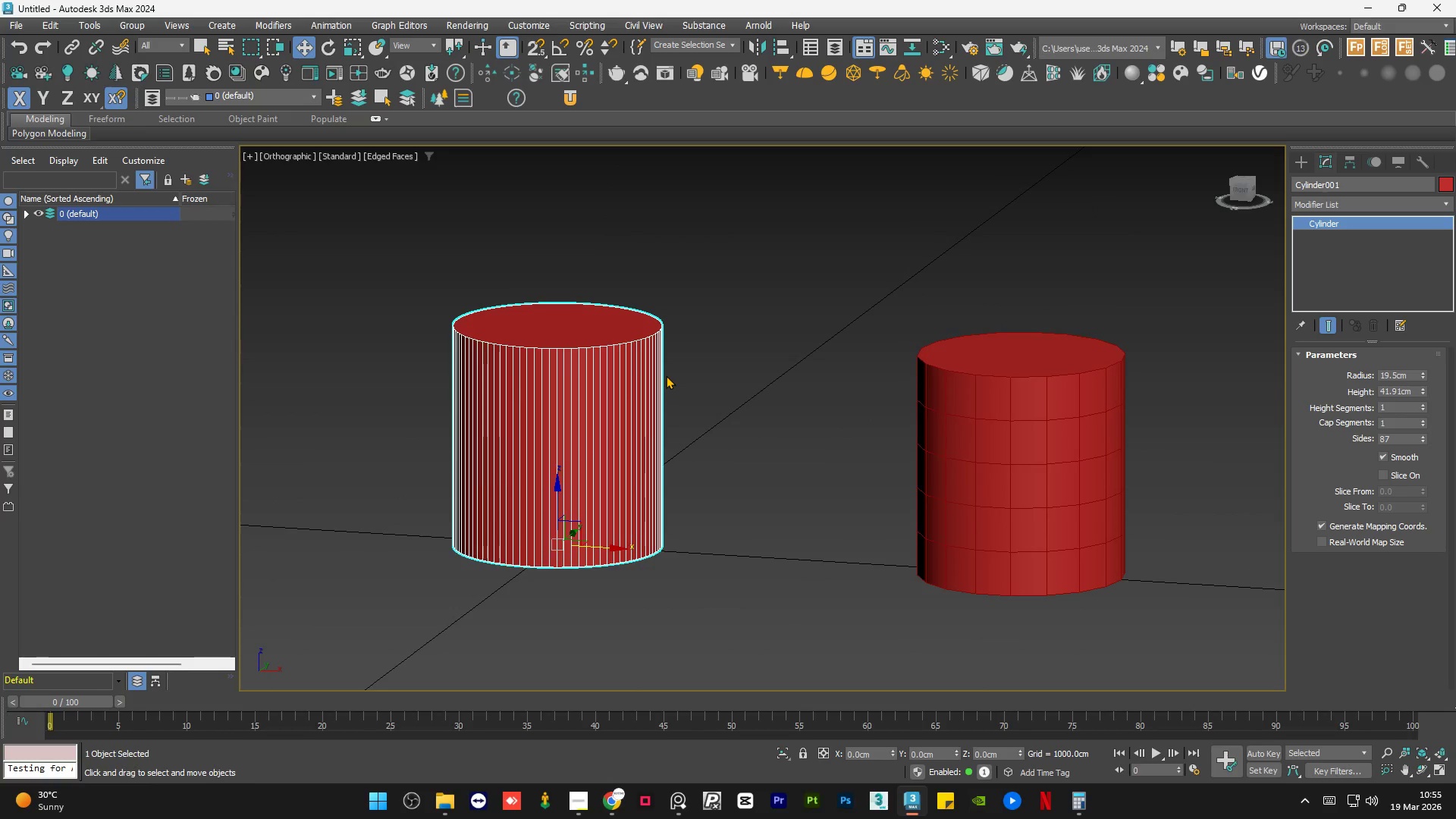 
hold_key(key=AltLeft, duration=0.55)
 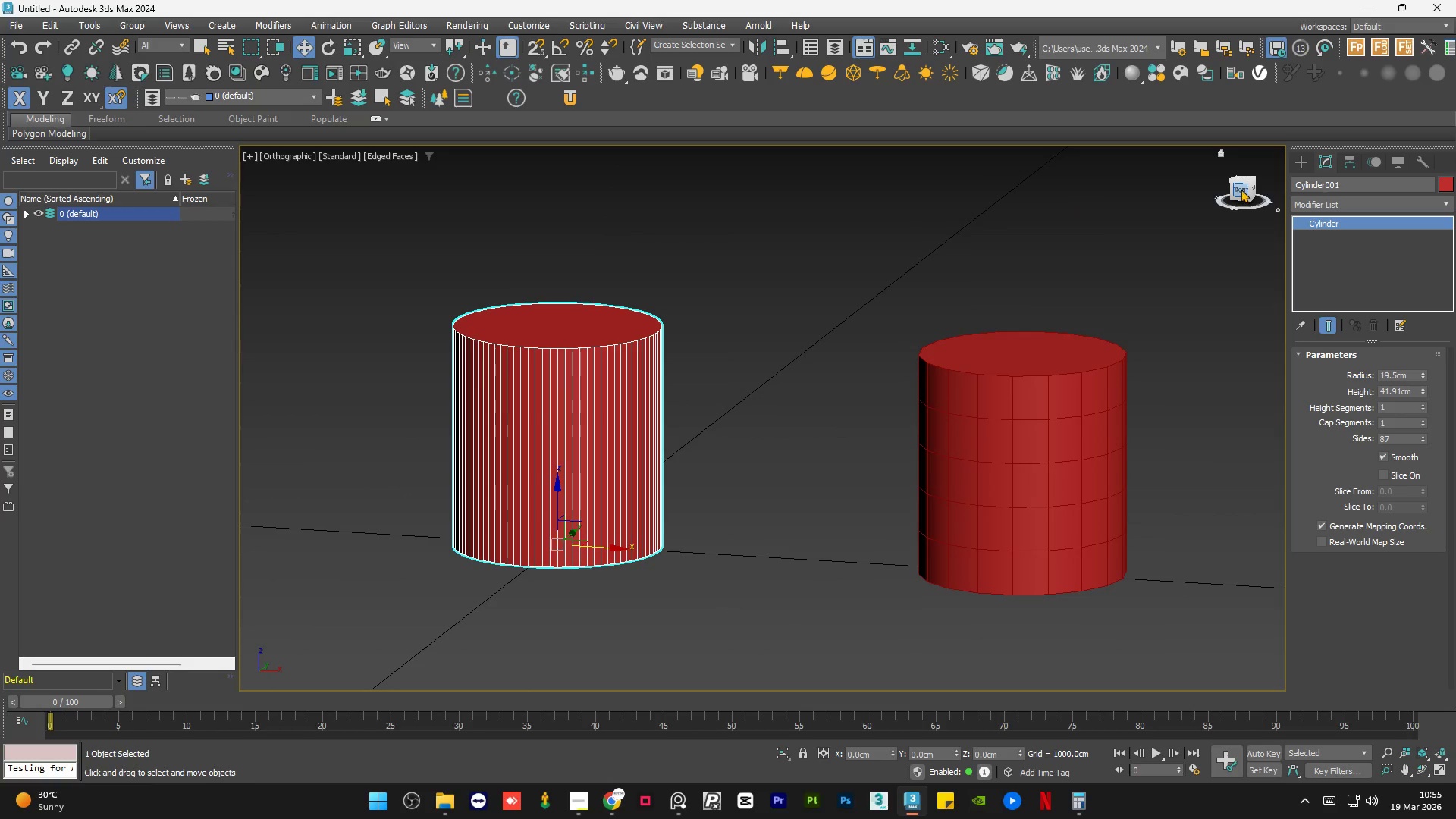 
left_click([1241, 189])
 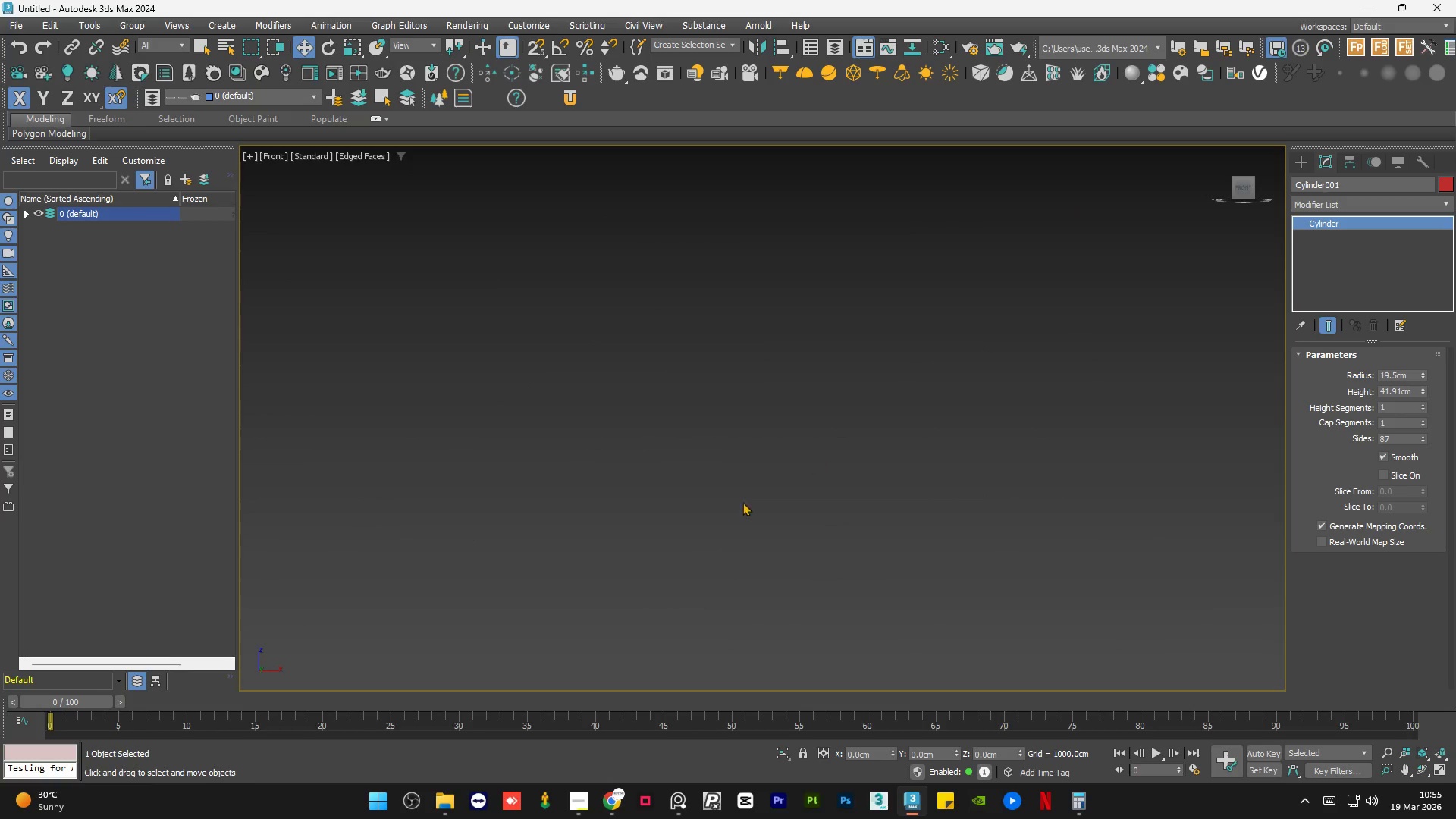 
key(Z)
 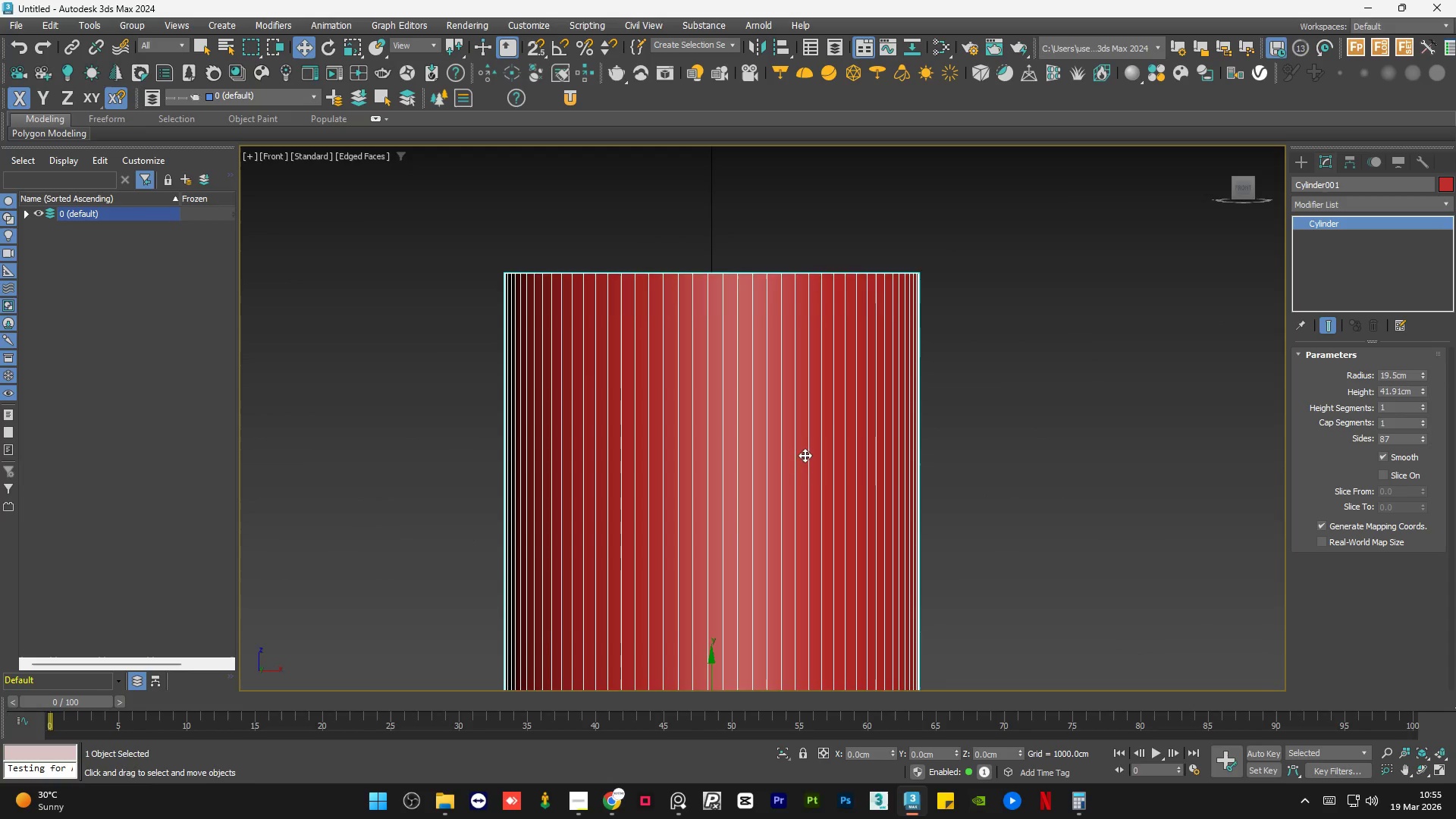 
scroll: coordinate [828, 415], scroll_direction: down, amount: 2.0
 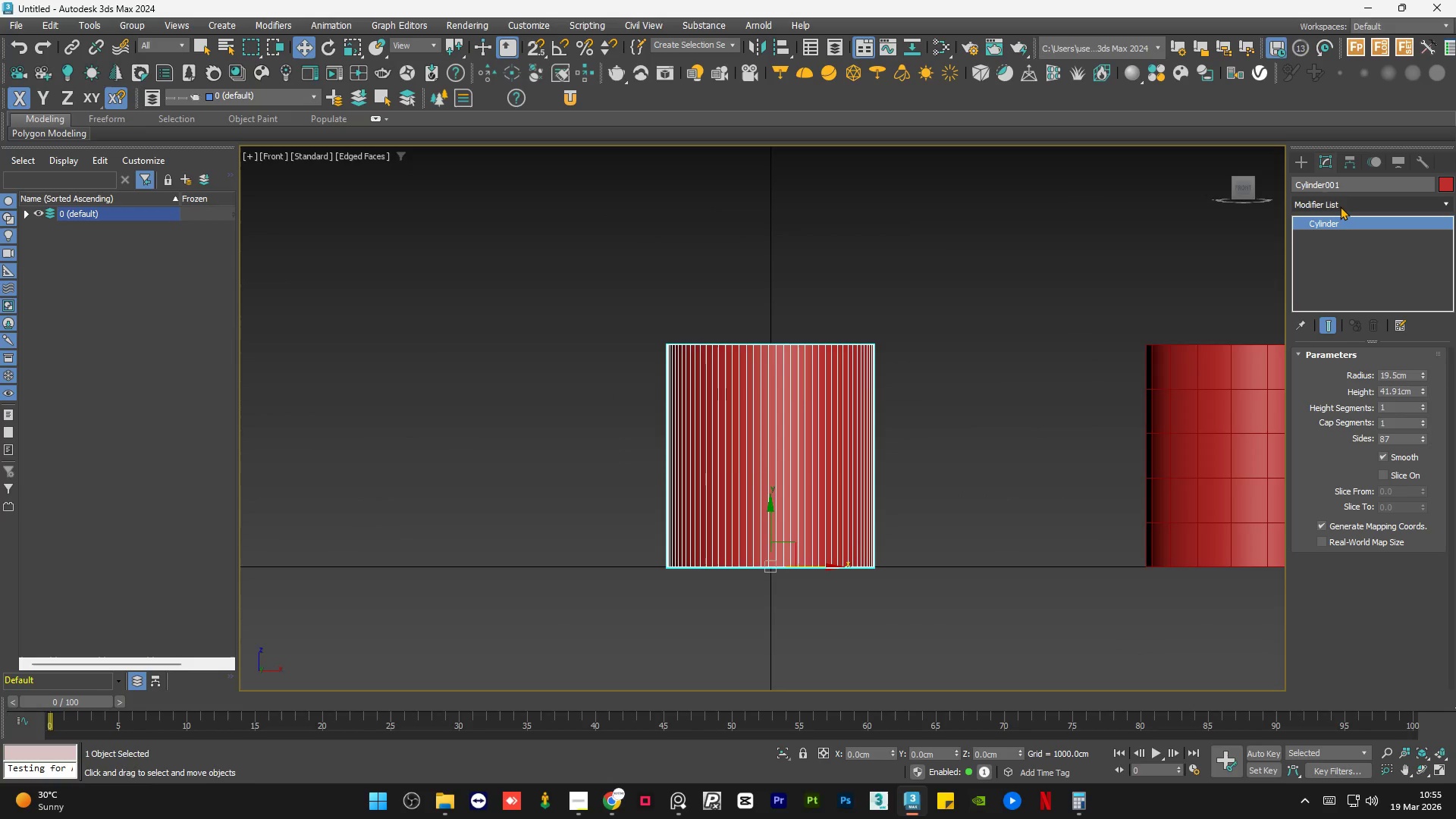 
left_click([1340, 206])
 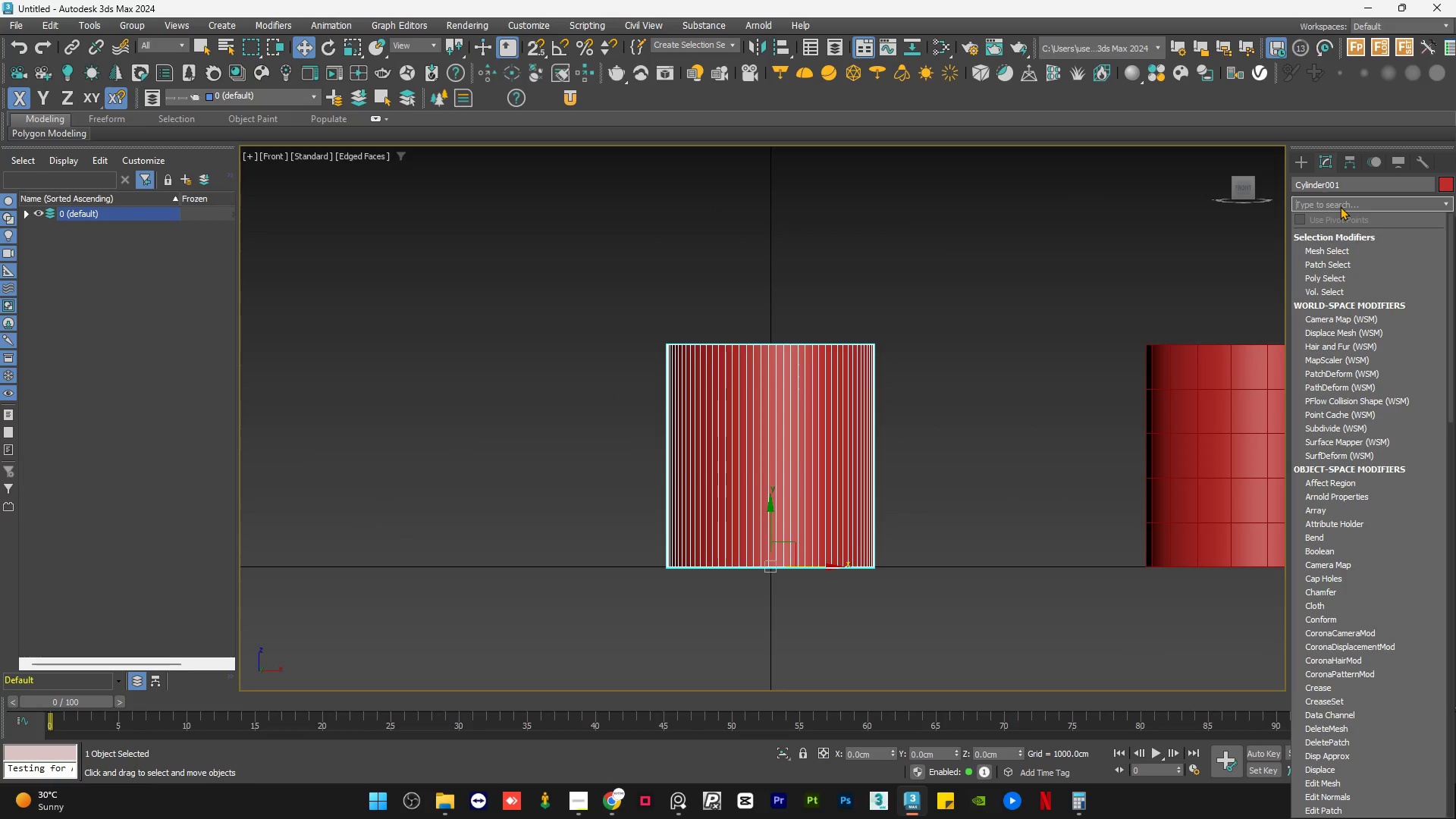 
type(ed)
 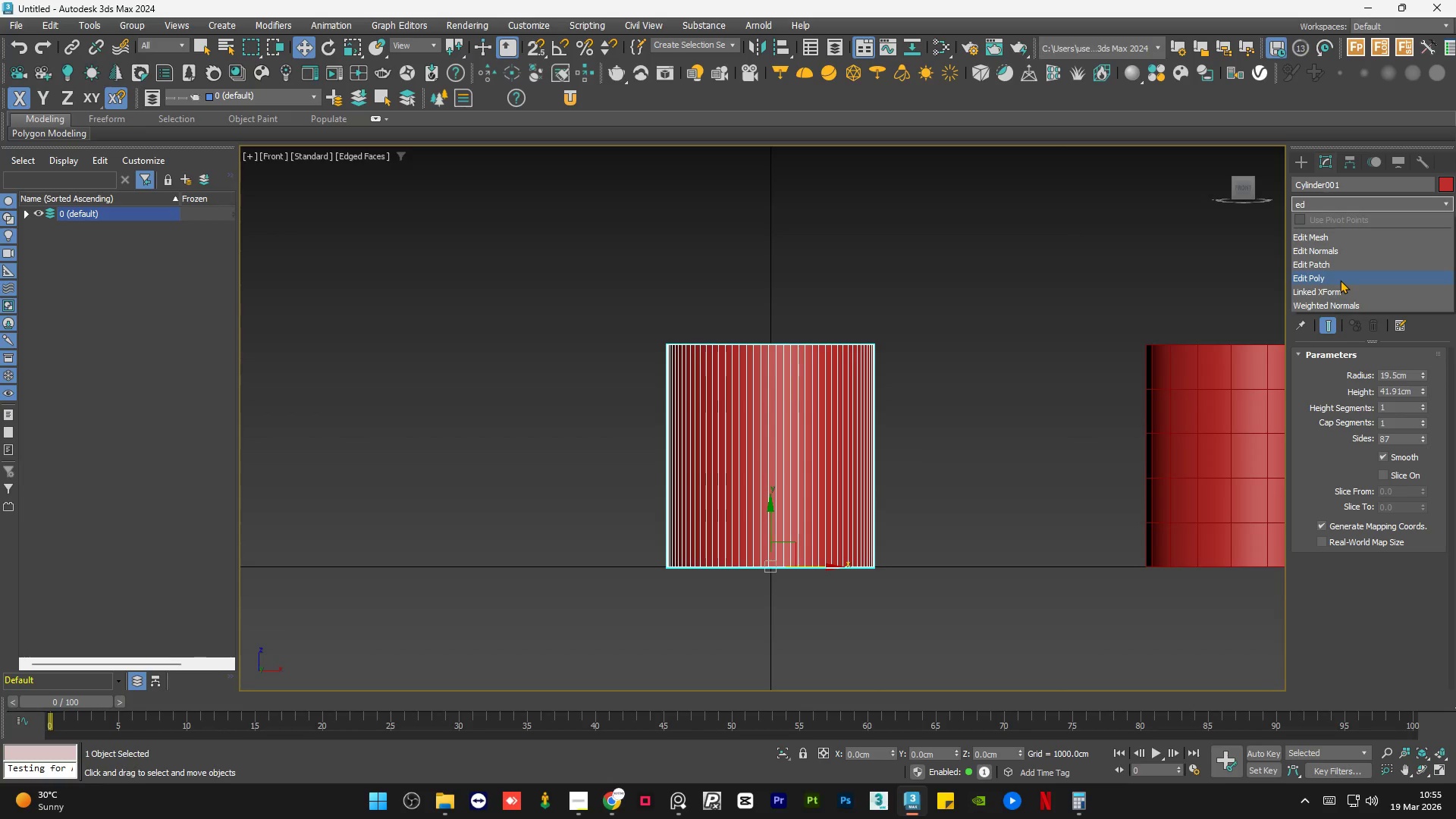 
left_click([1340, 281])
 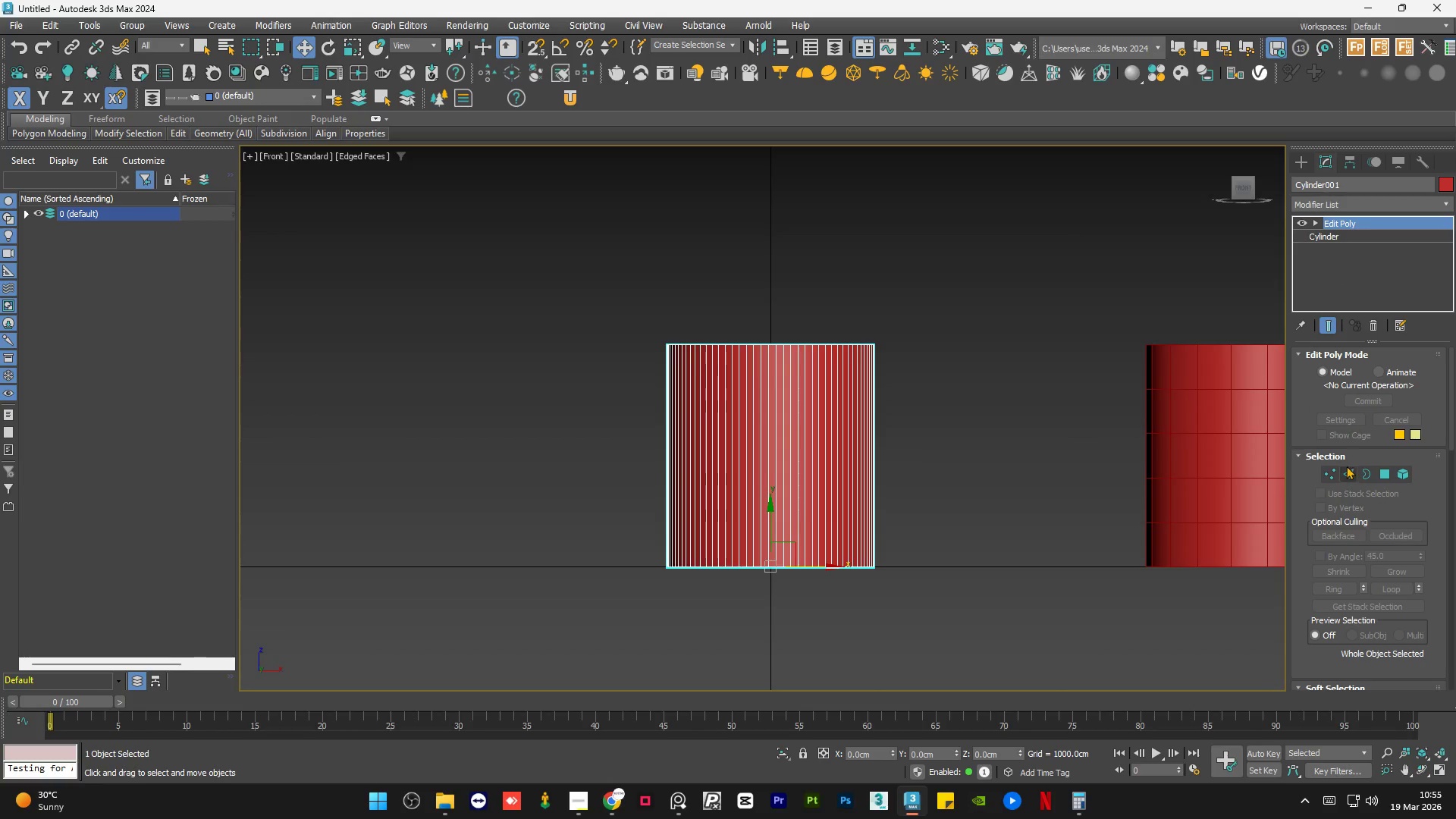 
left_click([1347, 474])
 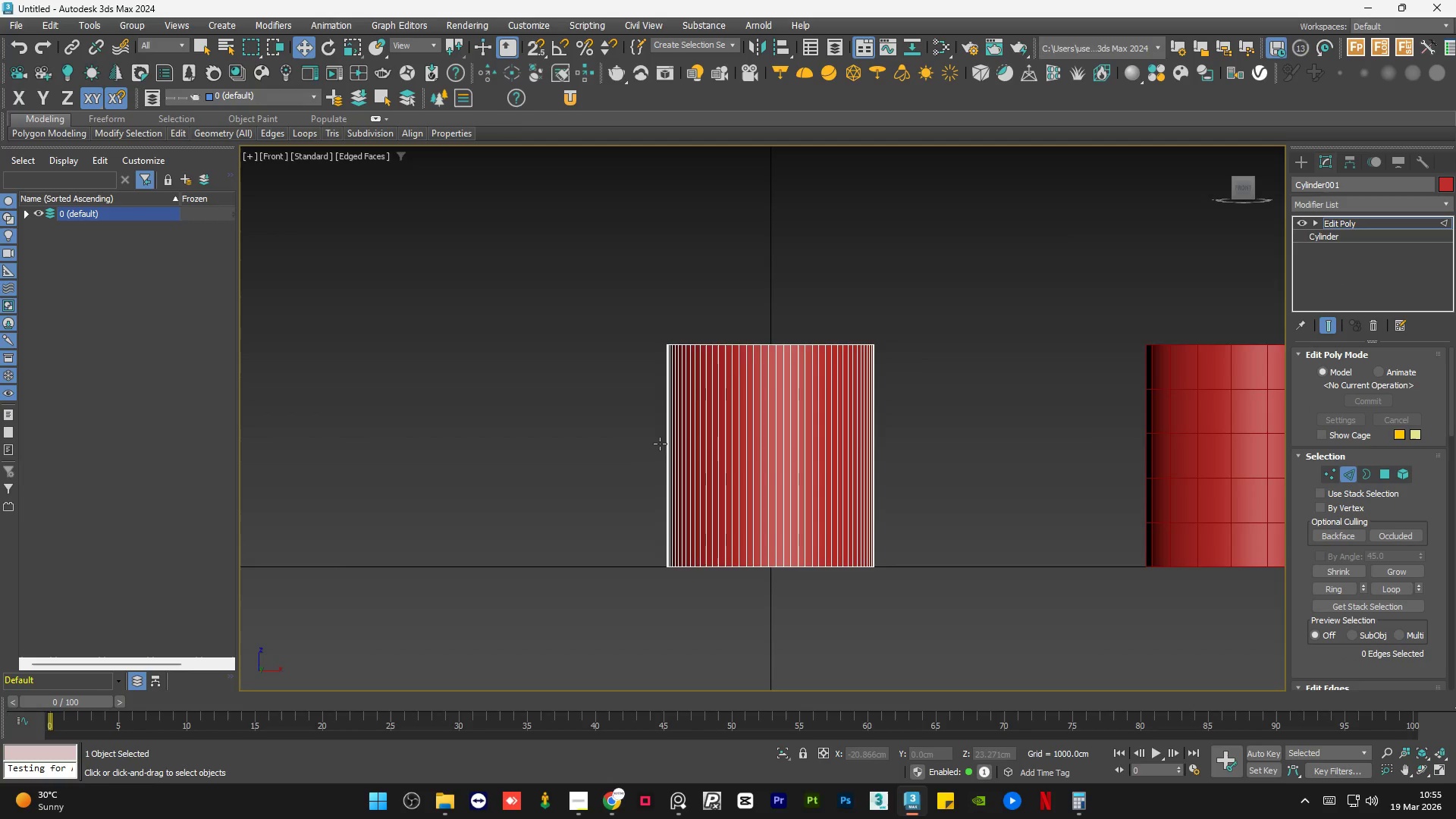 
scroll: coordinate [725, 462], scroll_direction: up, amount: 1.0
 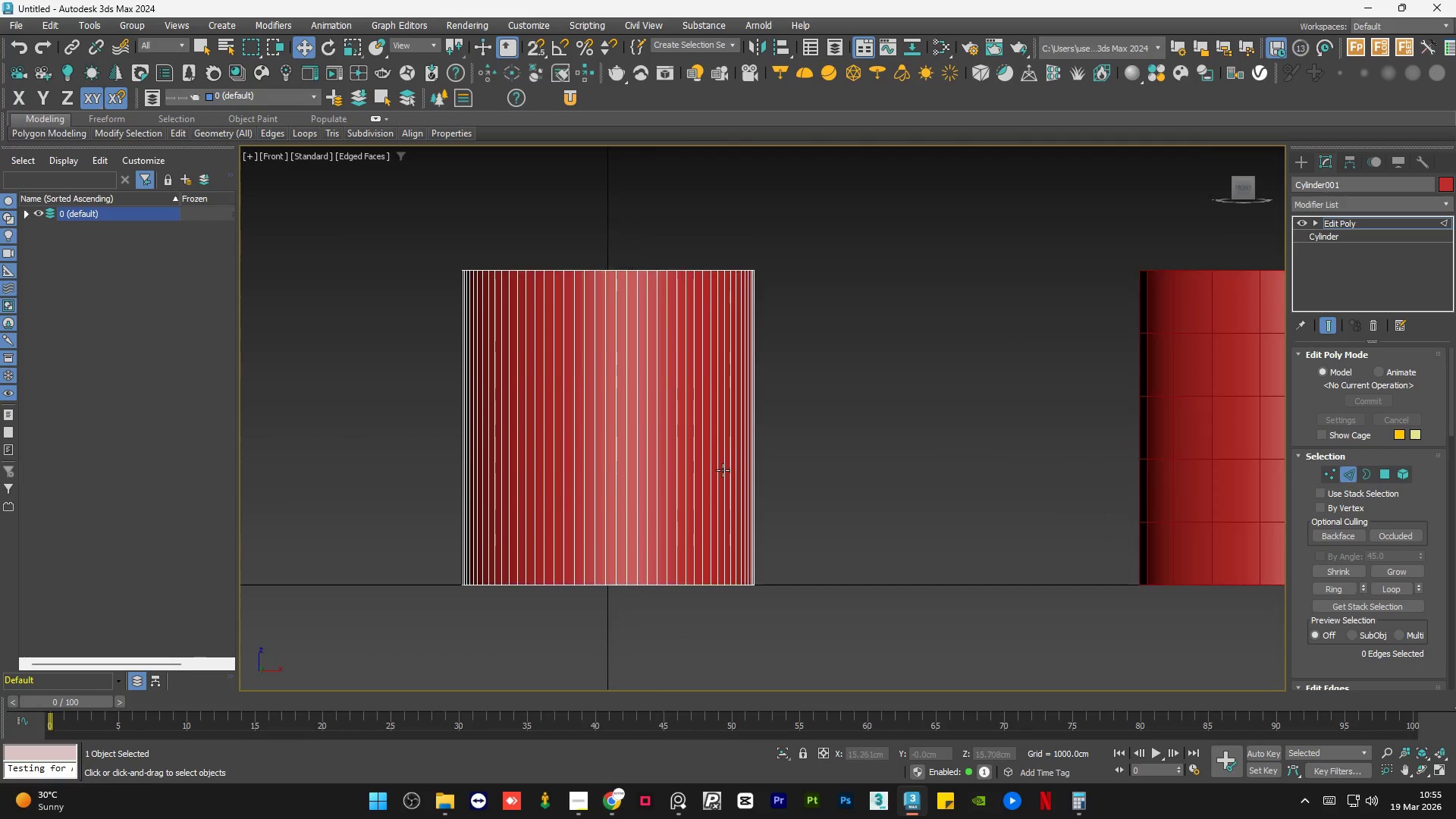 
key(Alt+1)
 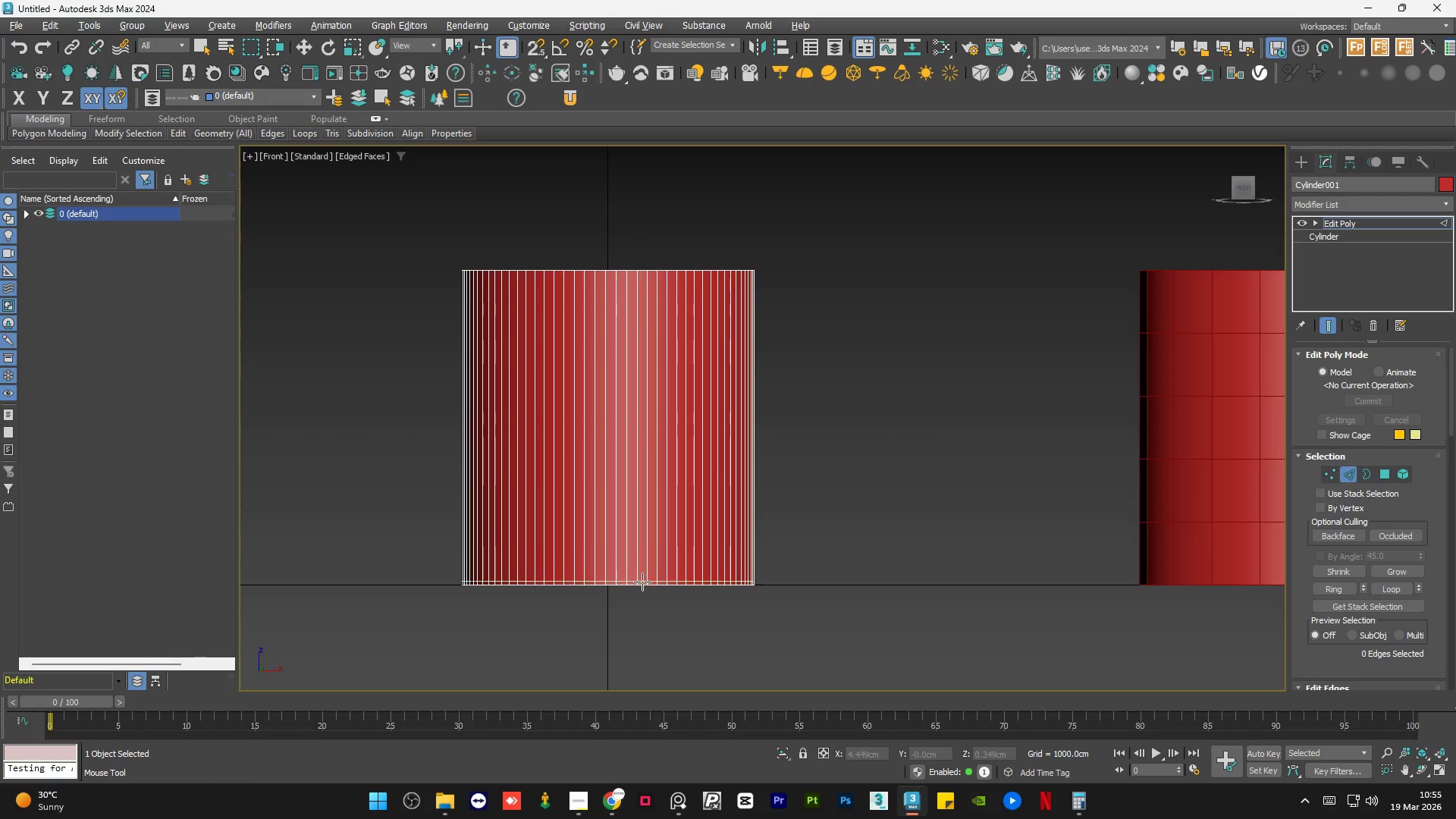 
left_click([644, 577])
 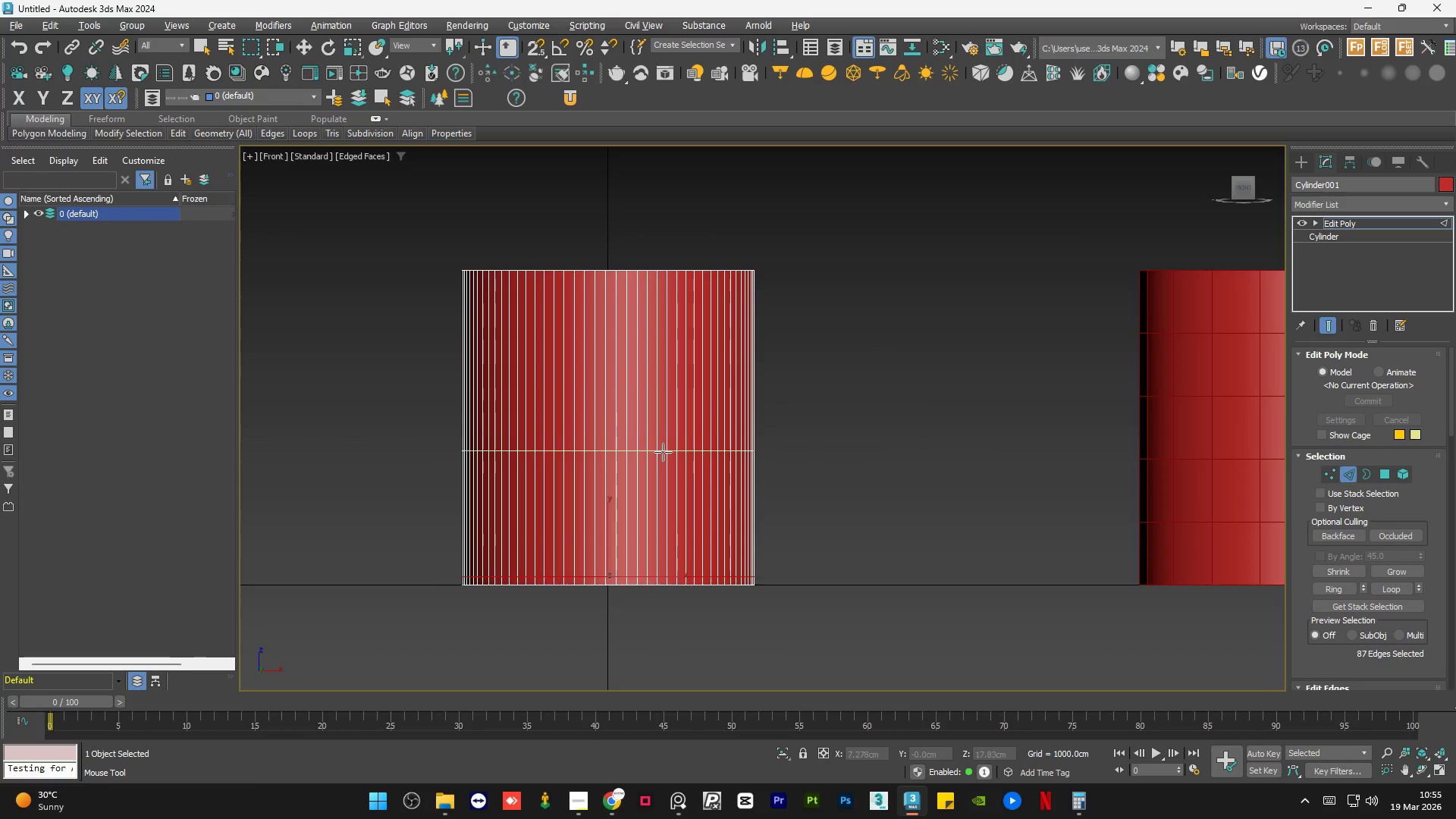 
left_click([662, 463])
 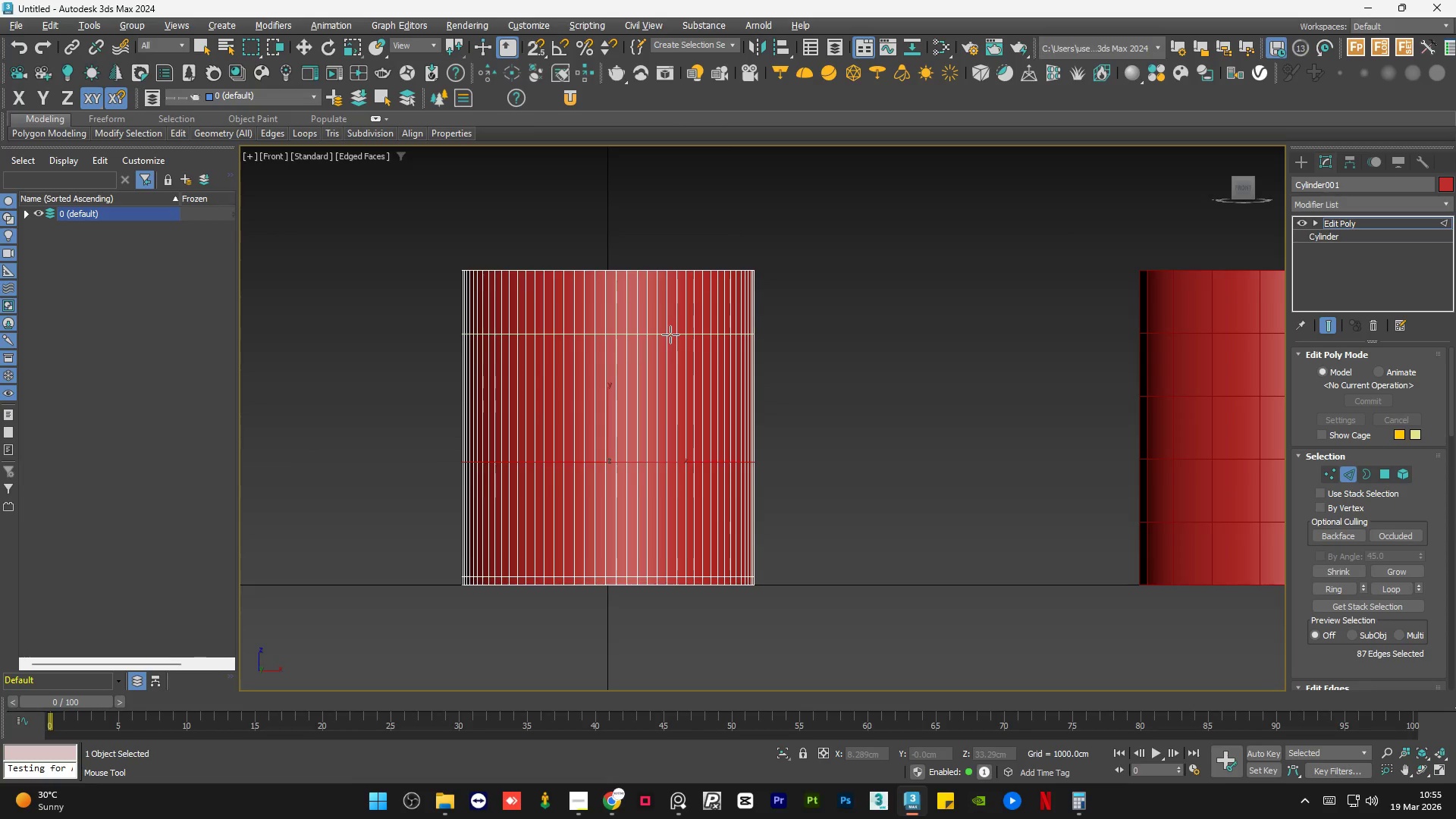 
left_click([669, 323])
 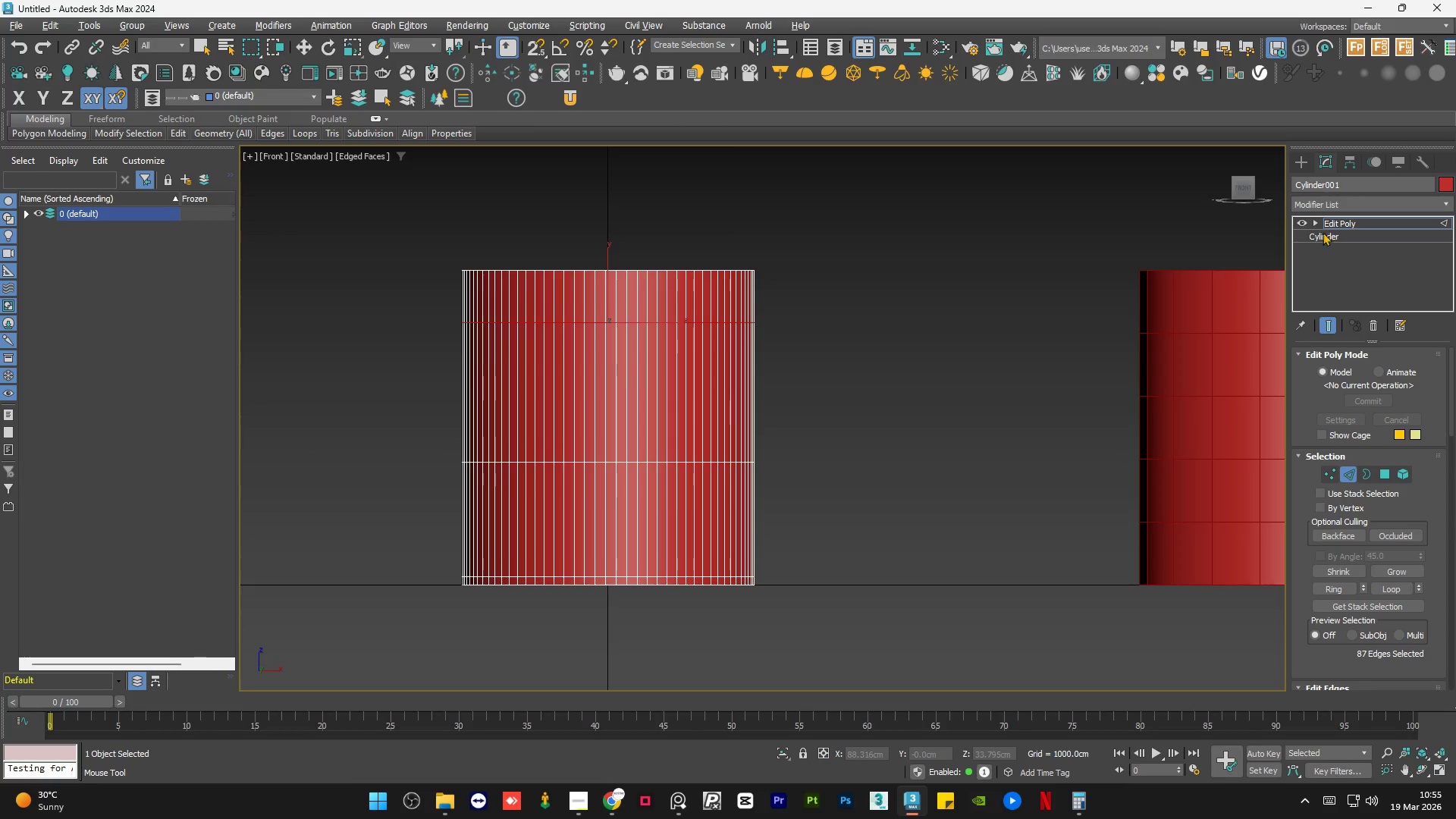 
left_click([1316, 218])
 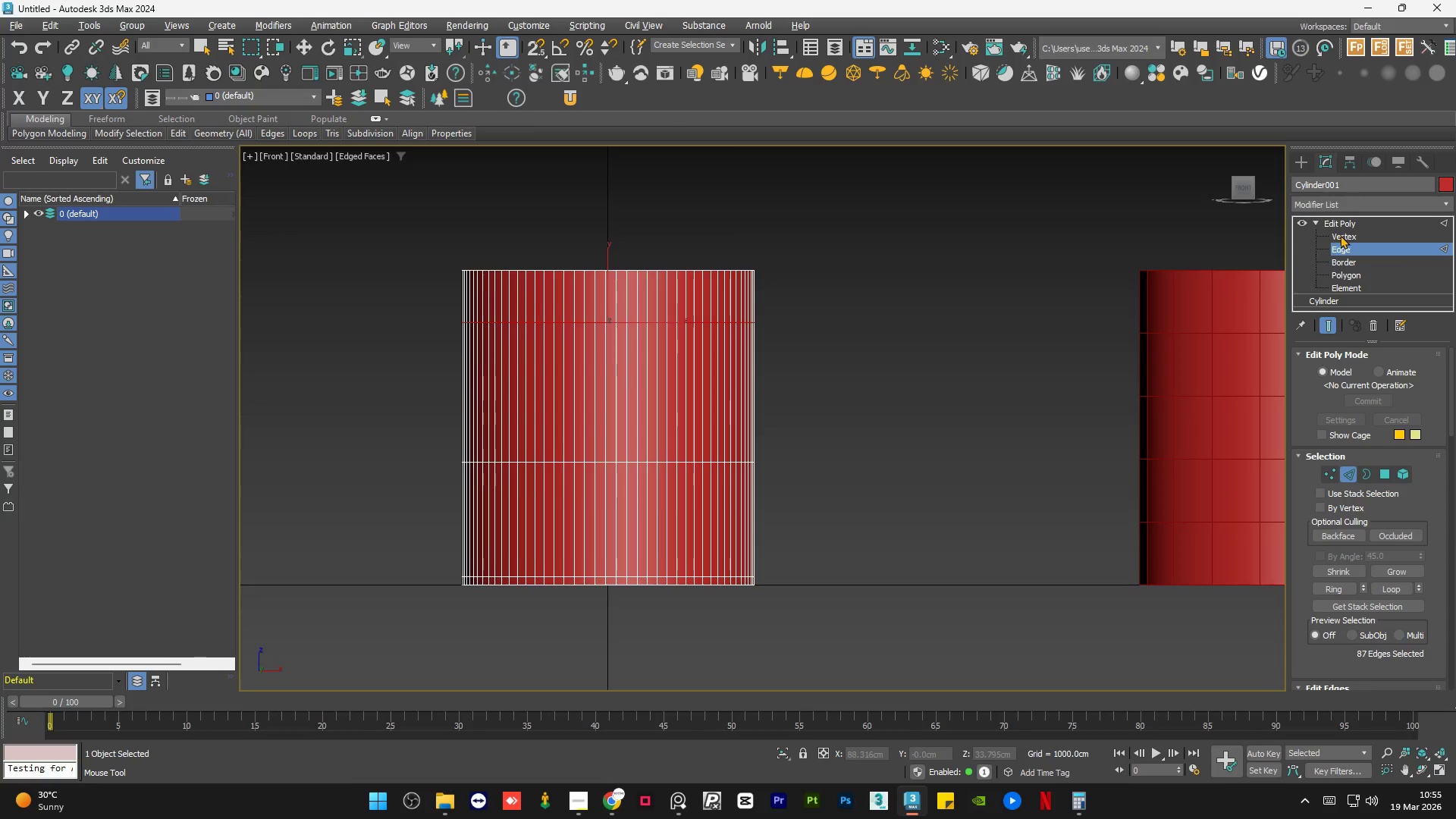 
left_click([1341, 235])
 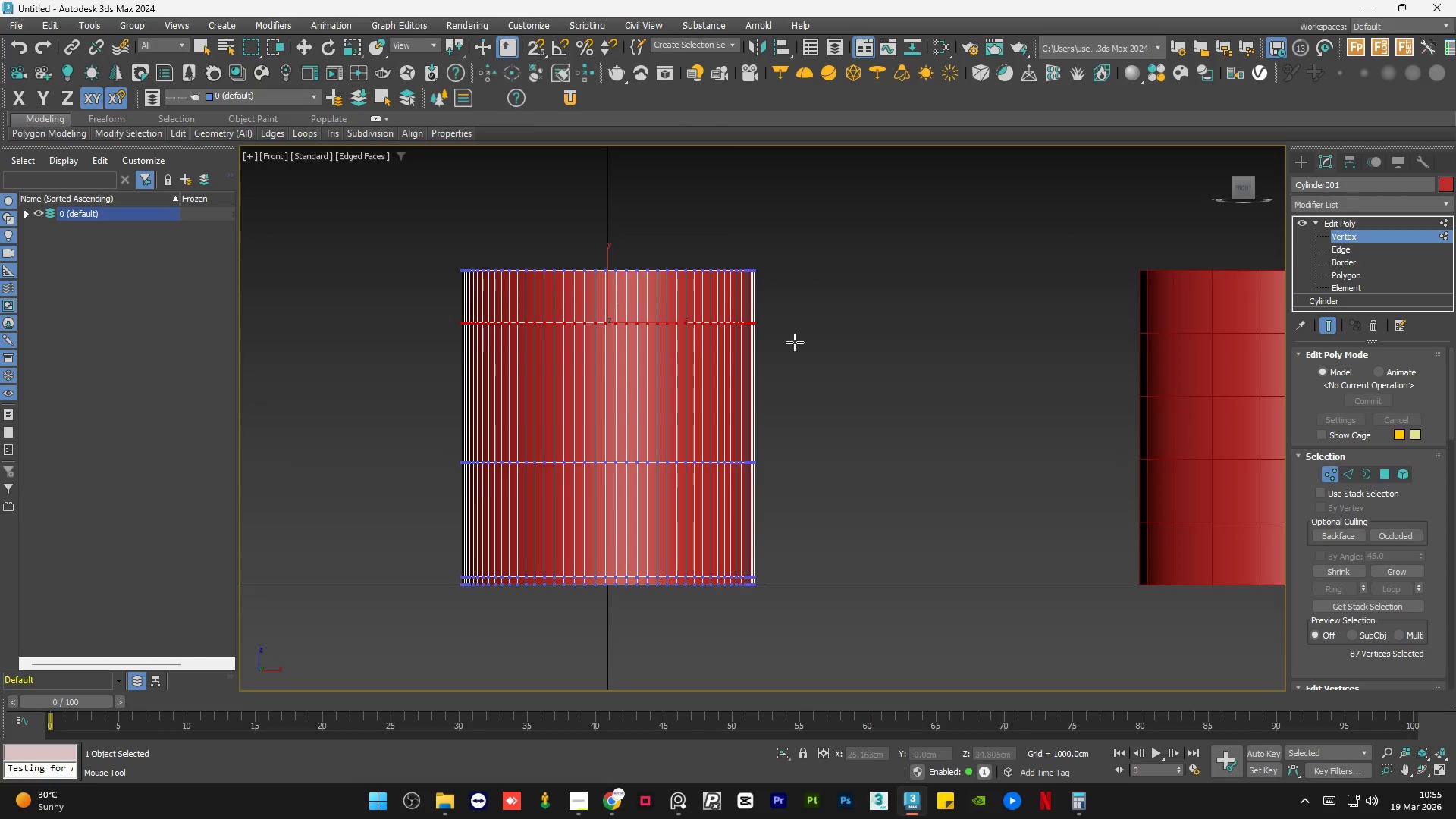 
hold_key(key=AltLeft, duration=1.17)
 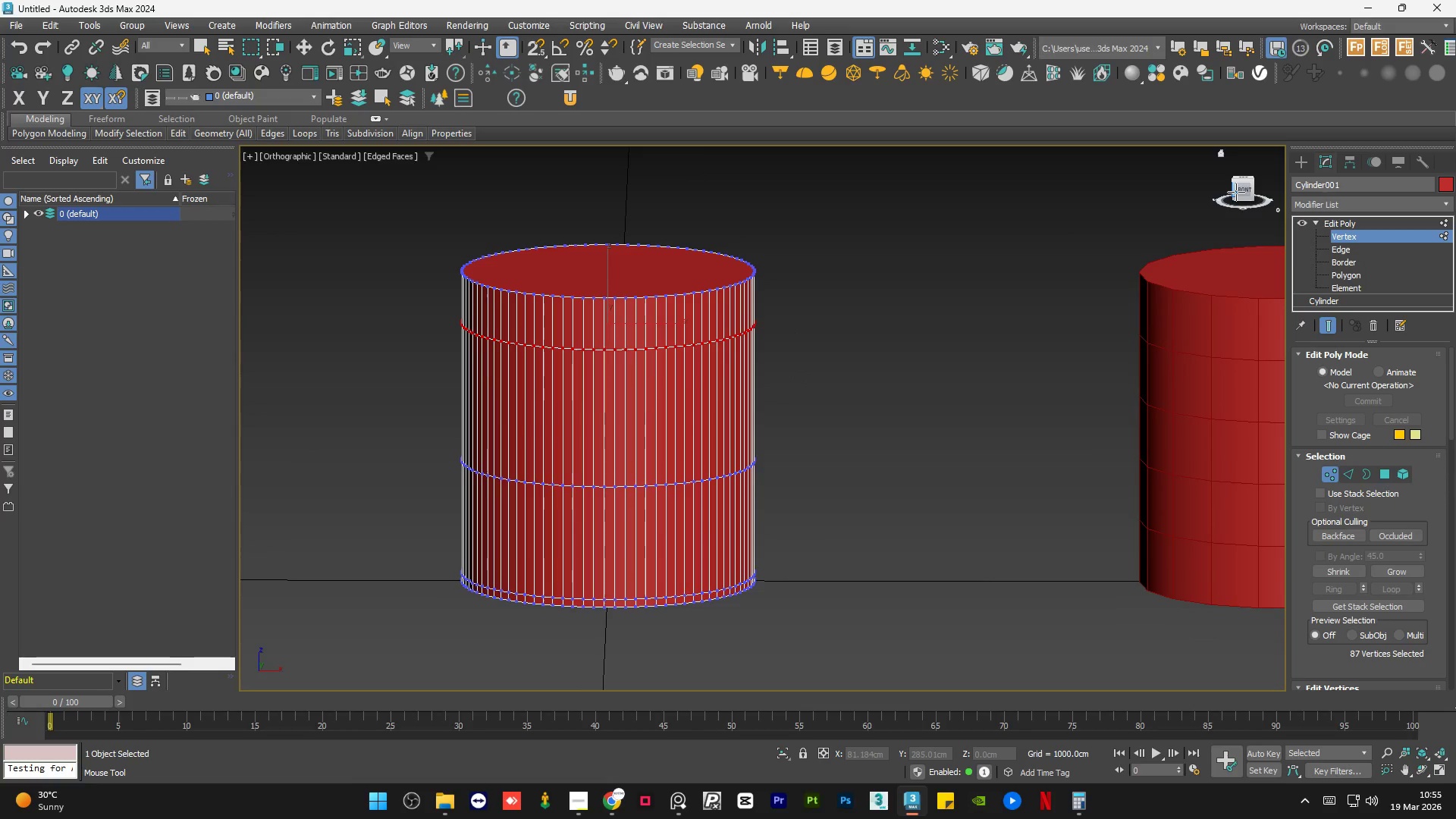 
left_click([1240, 191])
 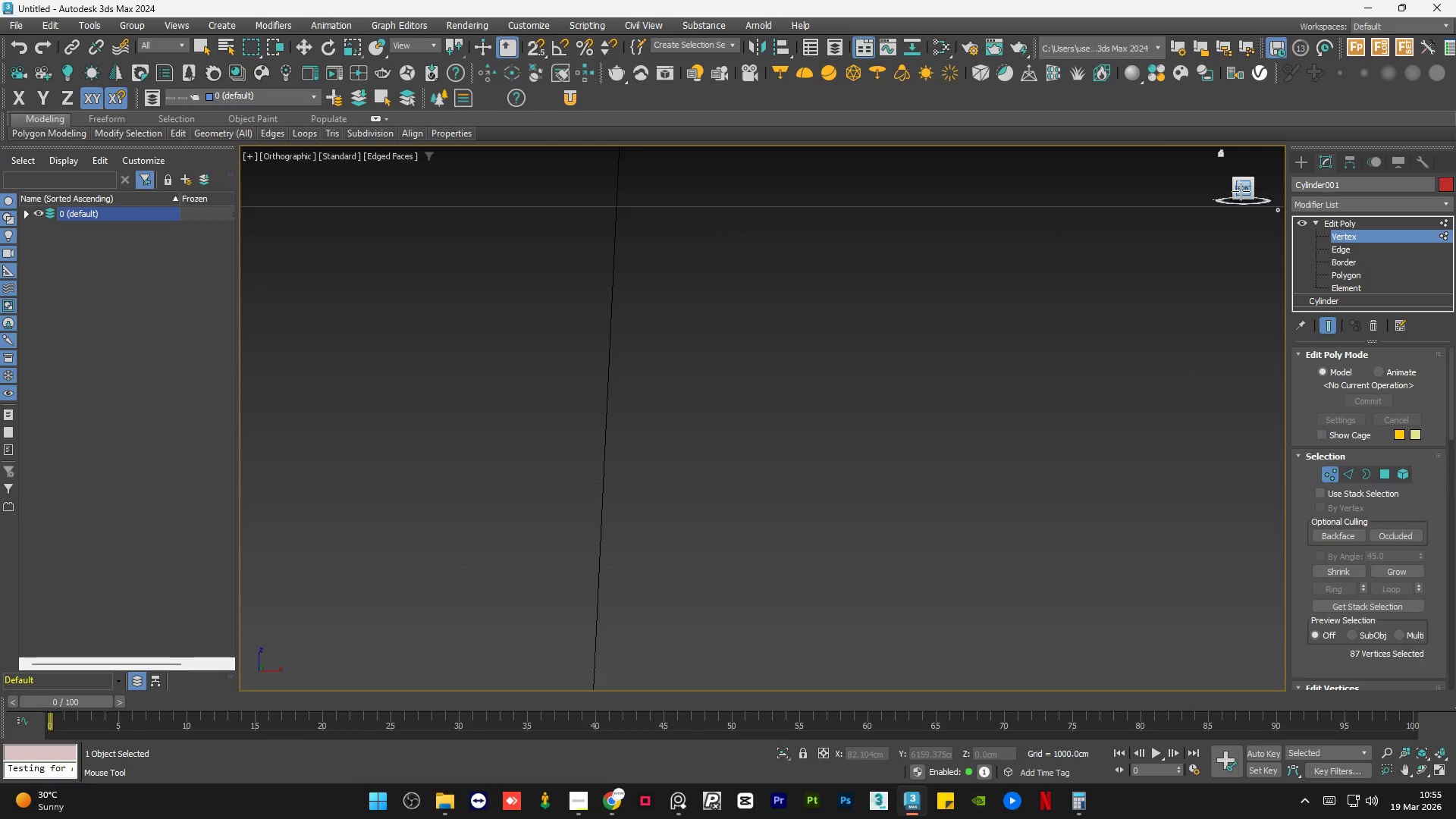 
type(zz)
 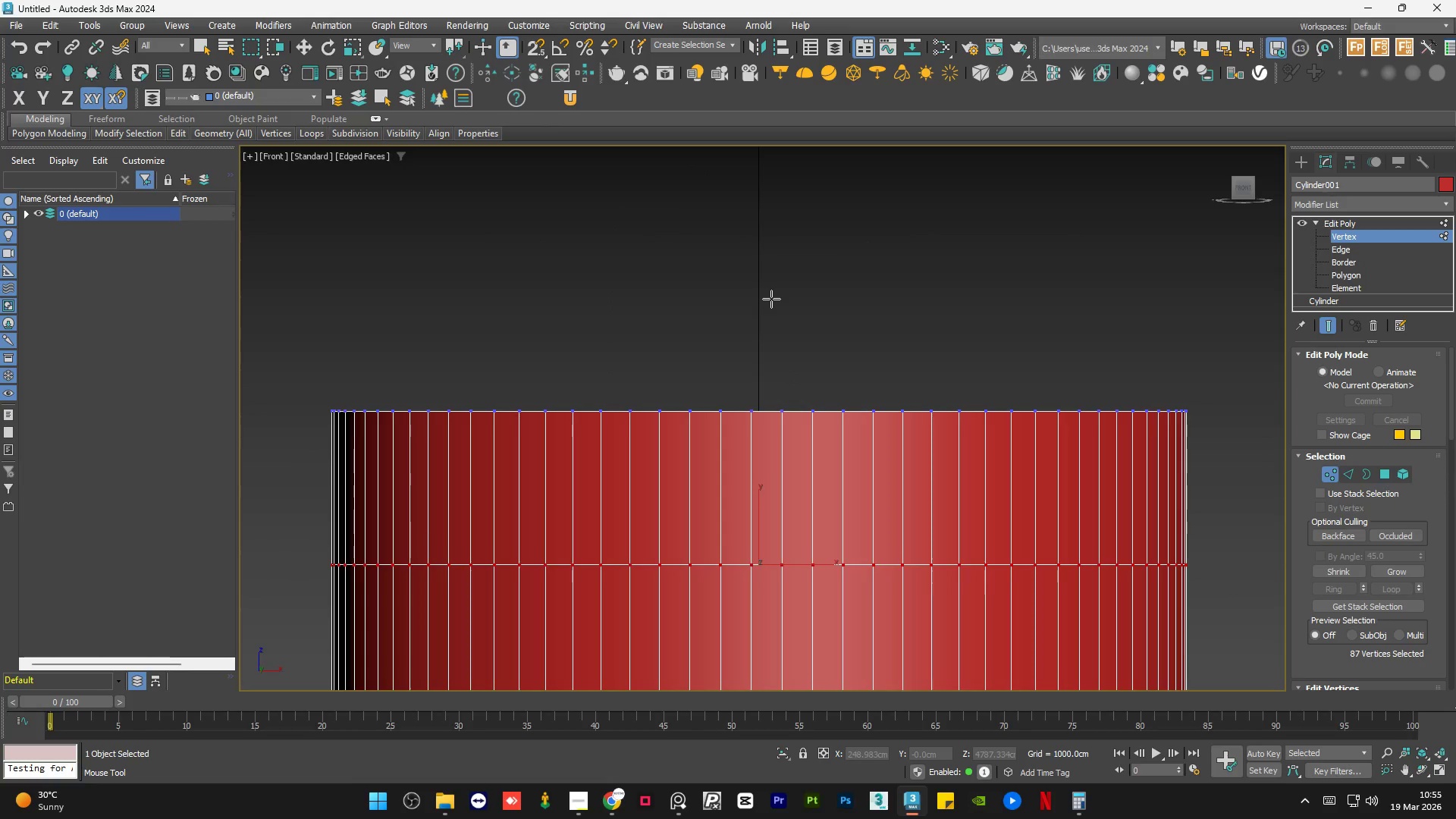 
scroll: coordinate [761, 606], scroll_direction: down, amount: 2.0
 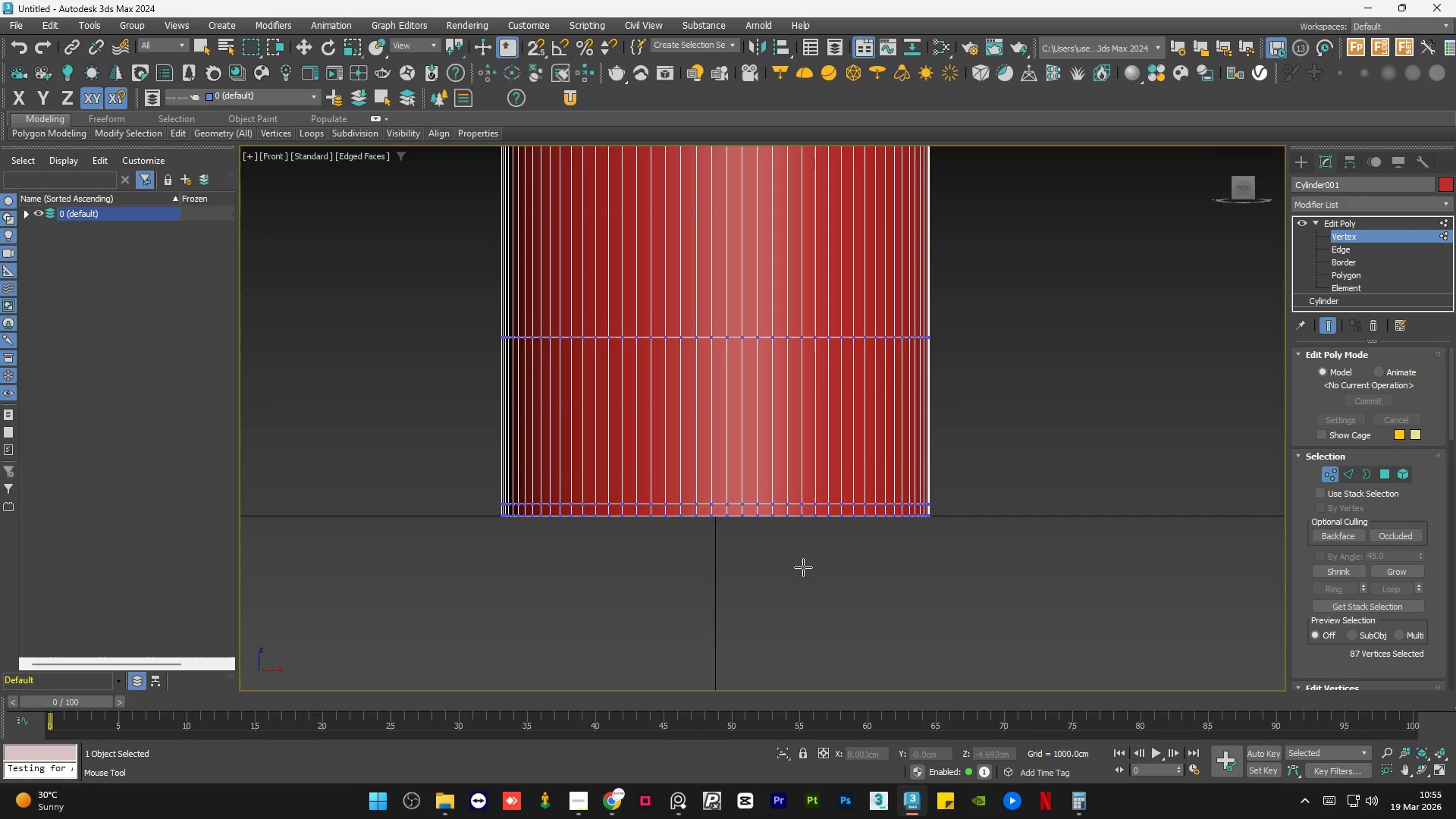 
key(Q)
 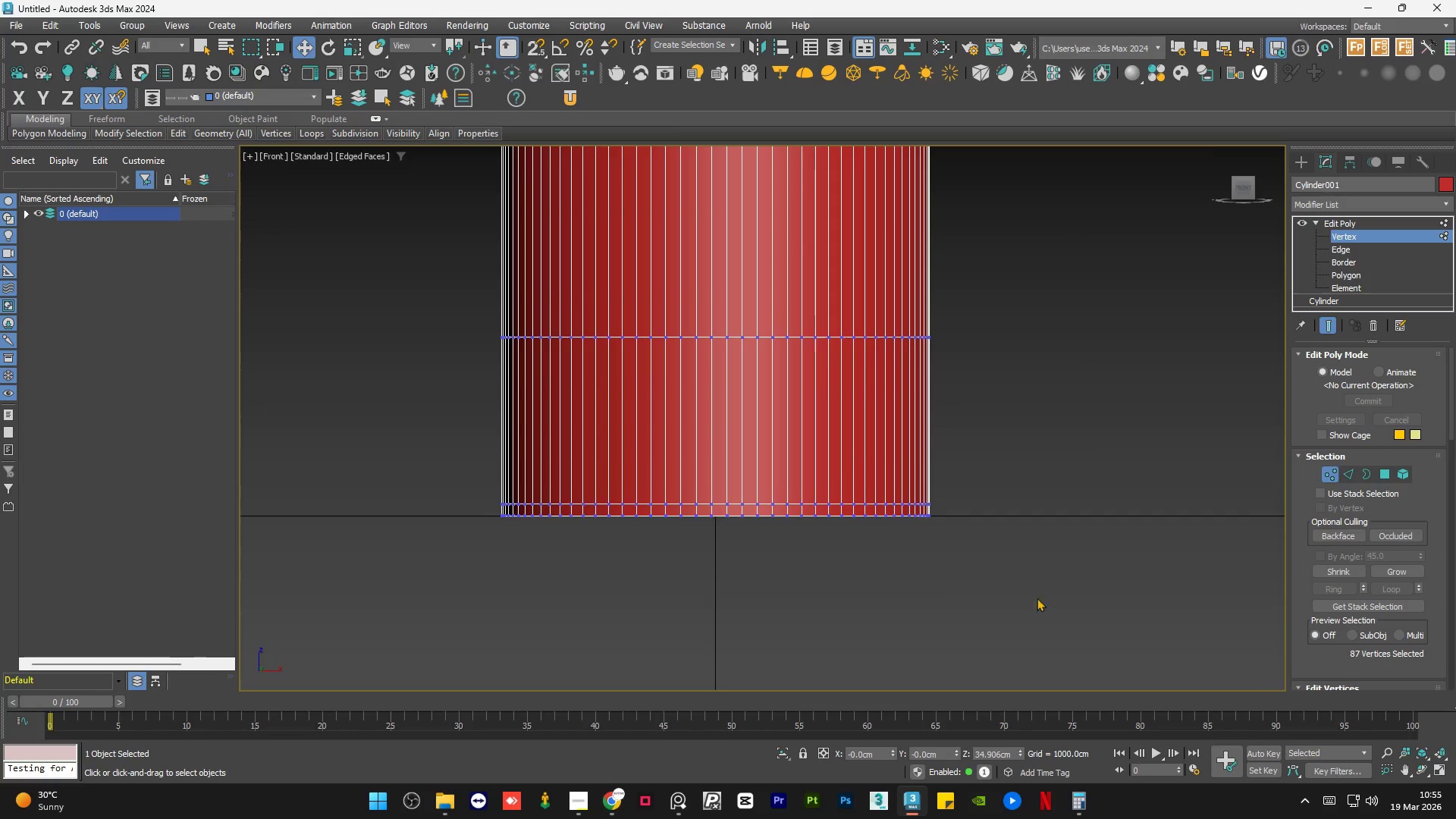 
left_click_drag(start_coordinate=[1077, 595], to_coordinate=[473, 513])
 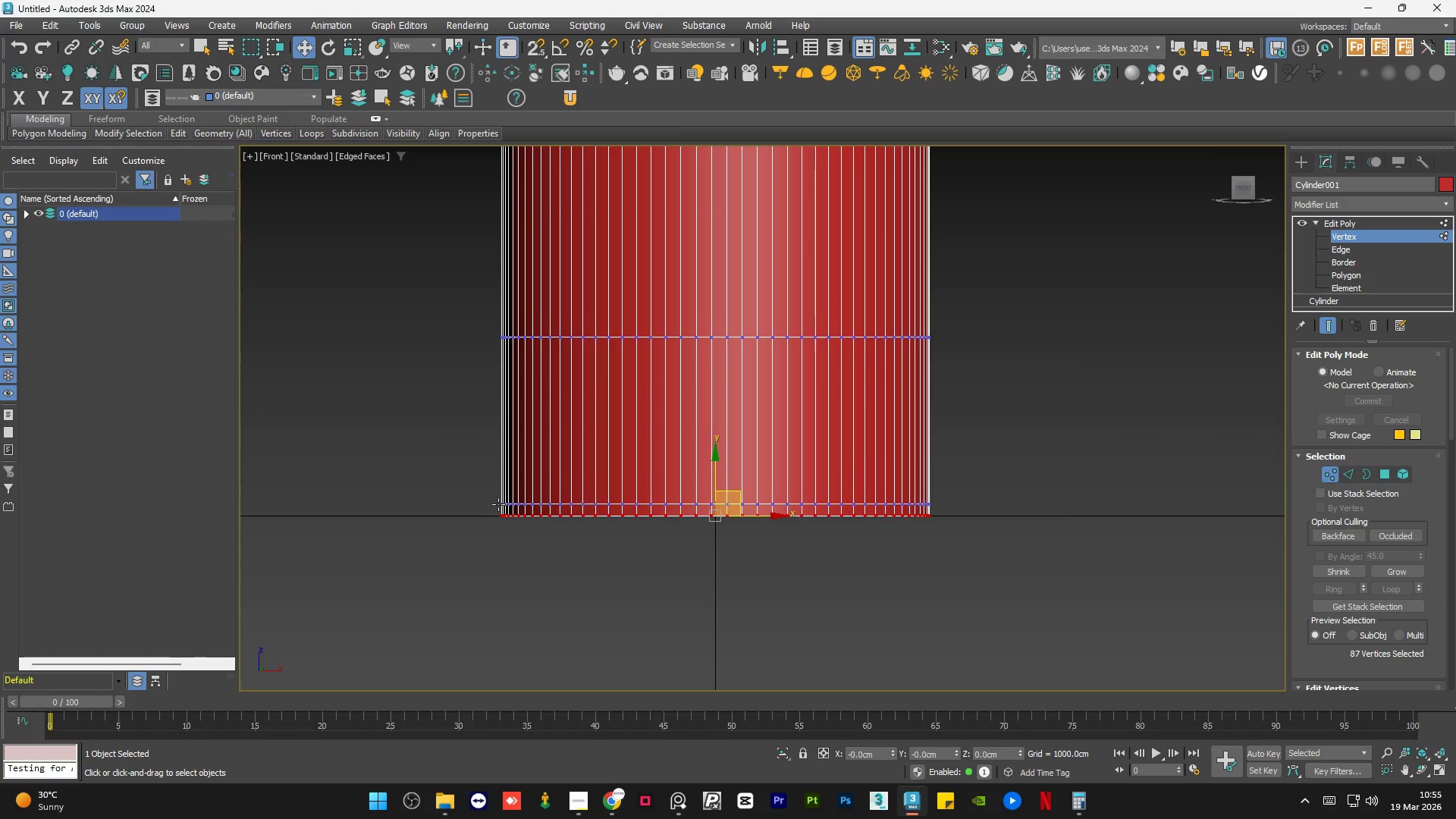 
key(R)
 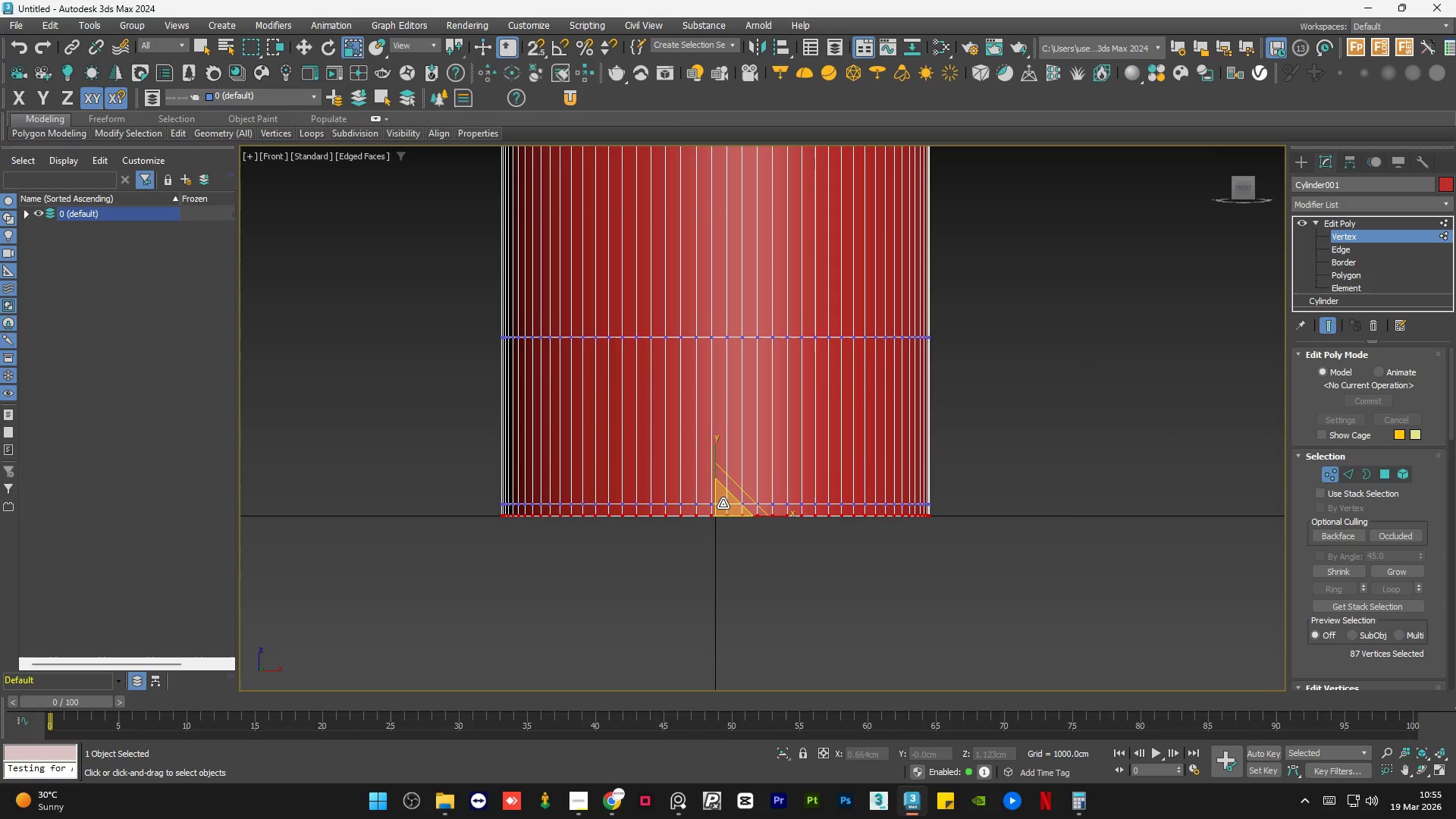 
left_click_drag(start_coordinate=[724, 504], to_coordinate=[741, 519])
 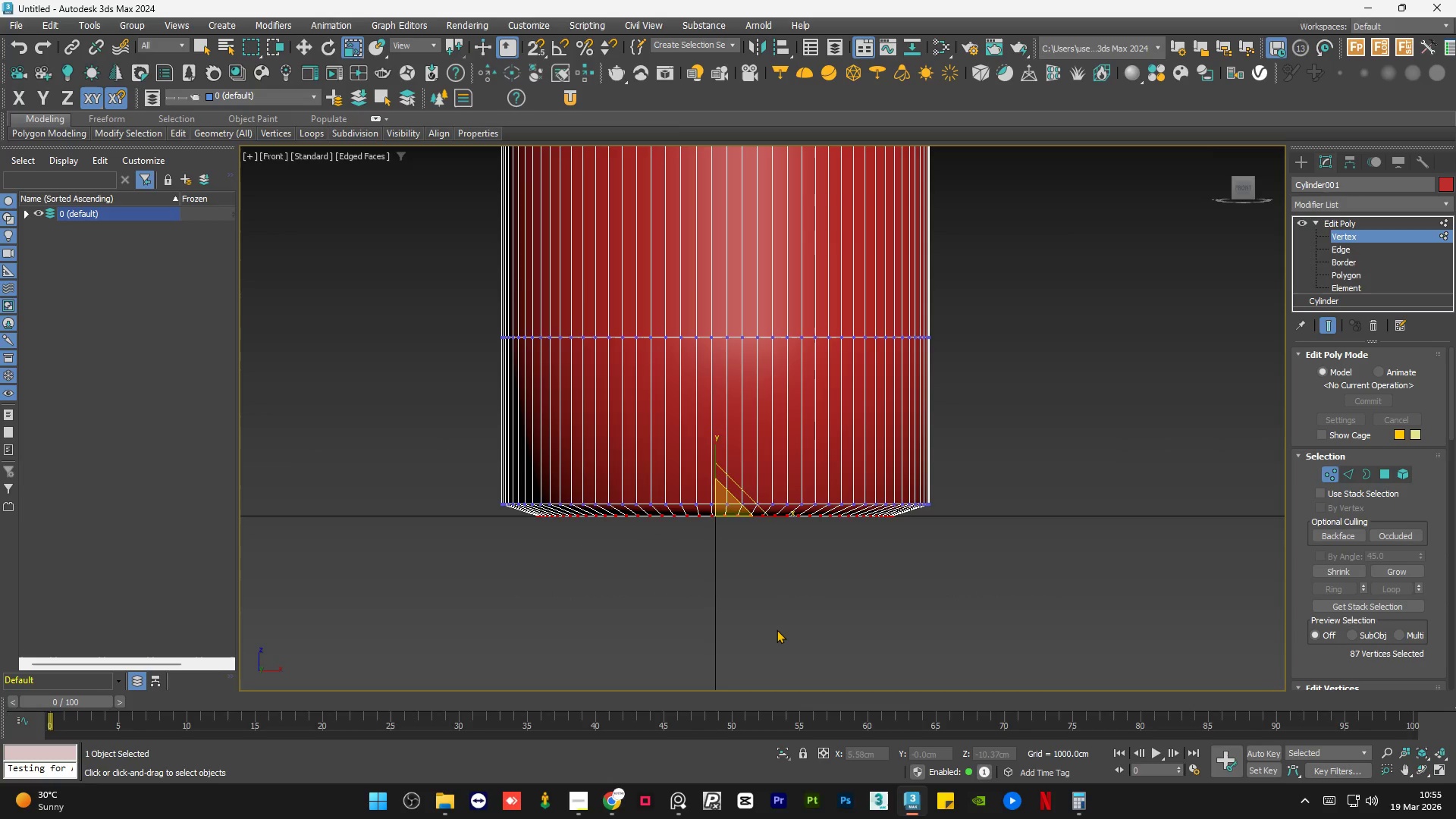 
left_click([777, 629])
 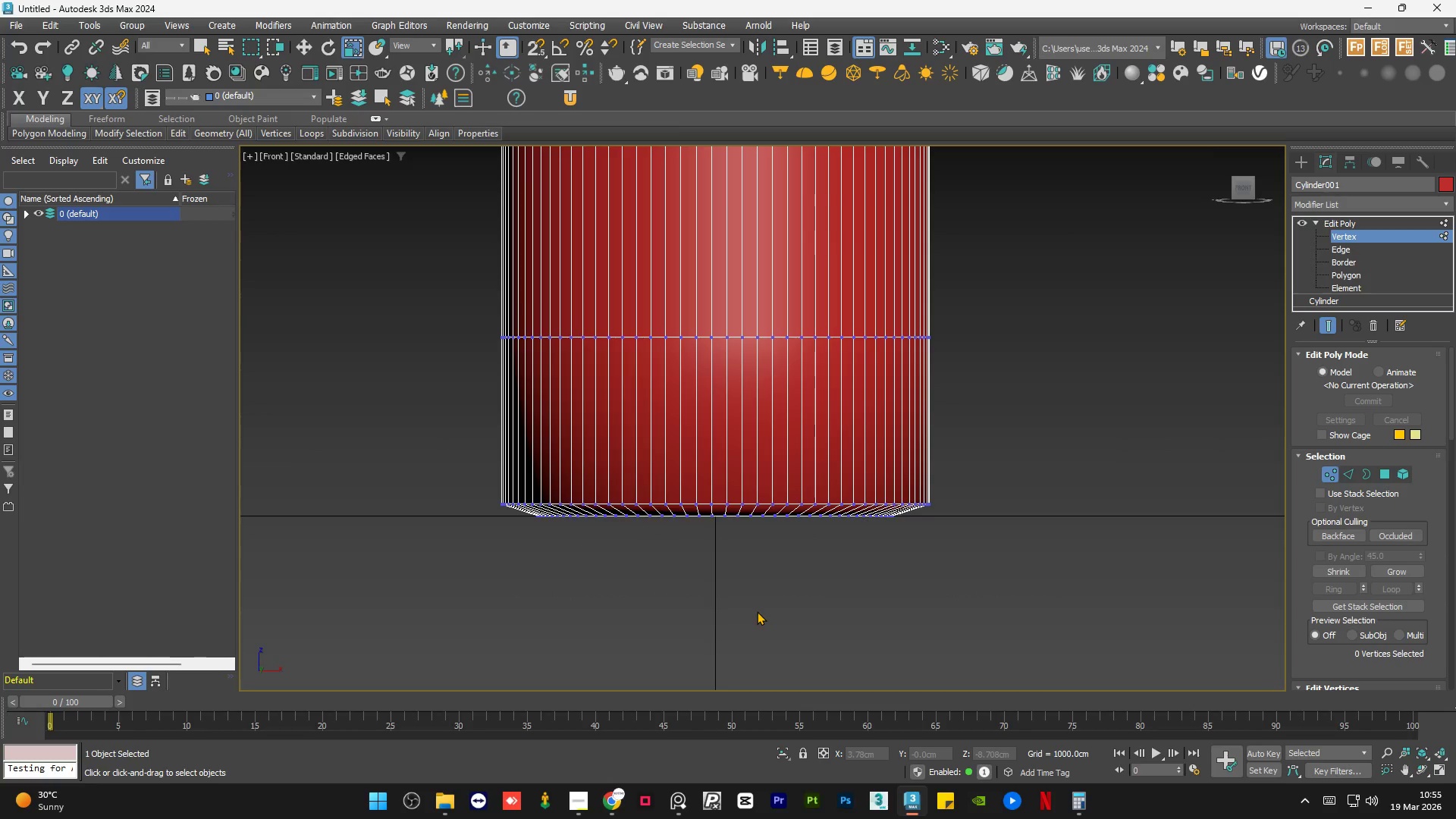 
scroll: coordinate [757, 610], scroll_direction: down, amount: 2.0
 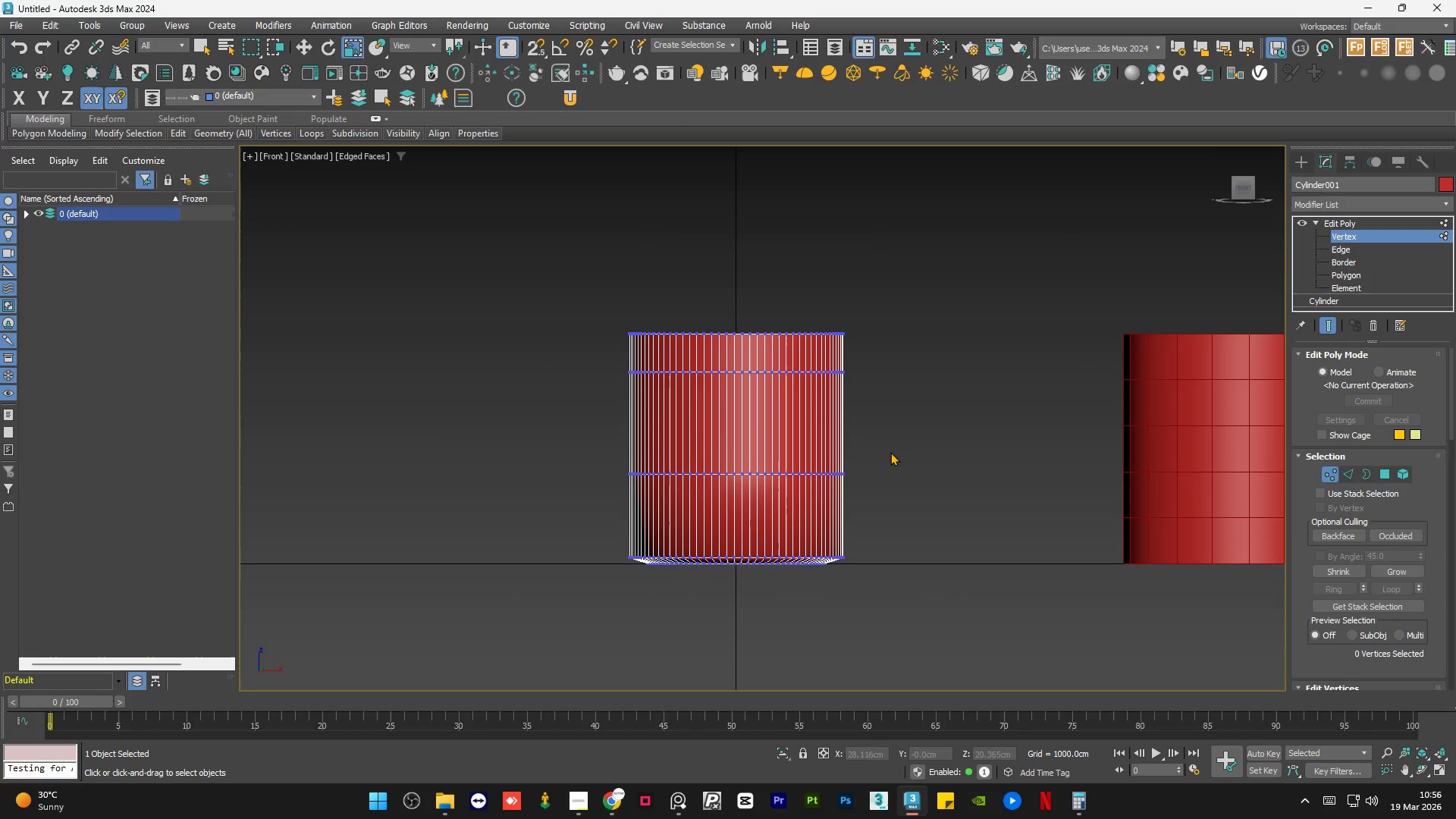 
left_click_drag(start_coordinate=[890, 453], to_coordinate=[588, 484])
 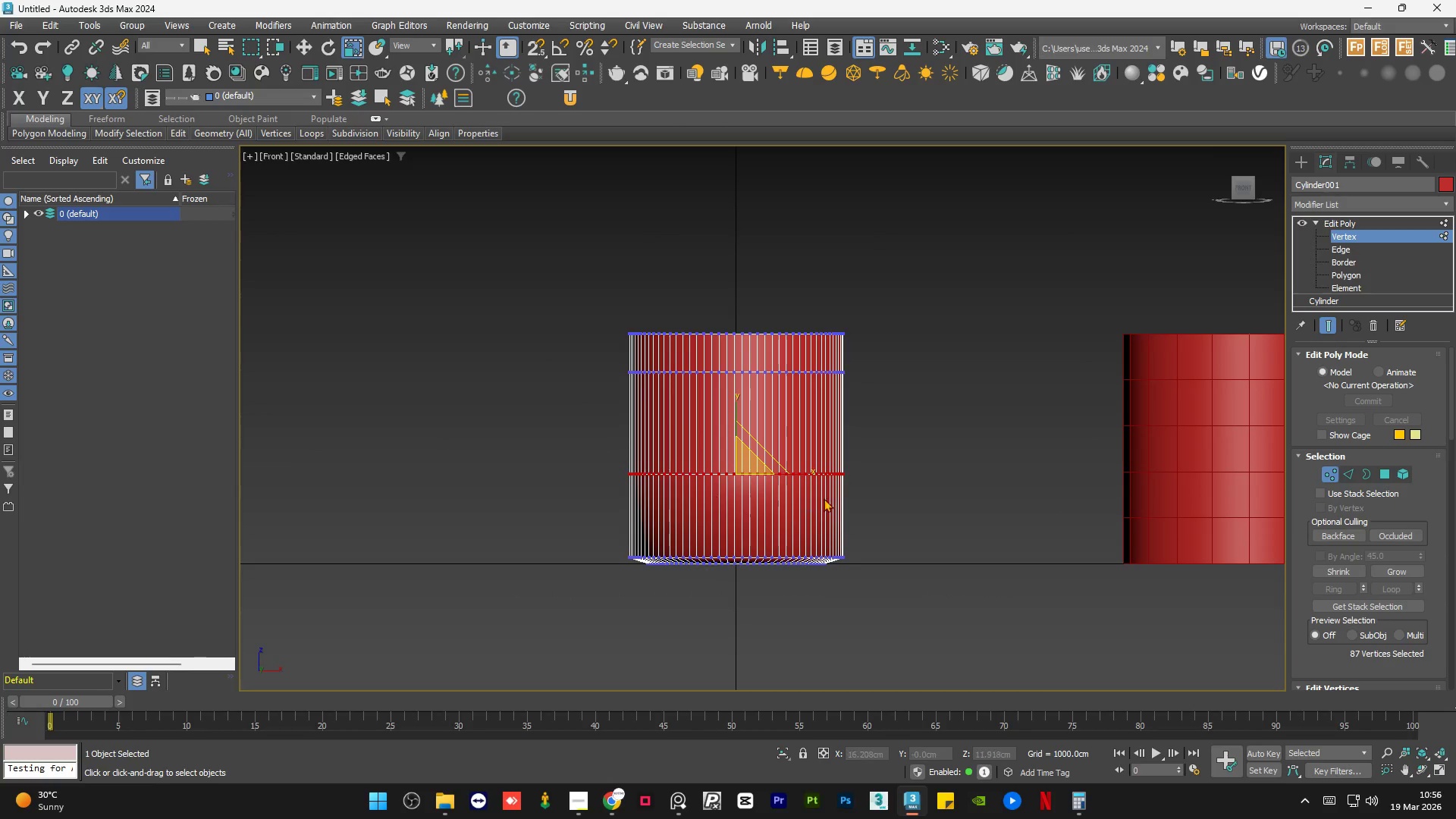 
scroll: coordinate [823, 498], scroll_direction: up, amount: 1.0
 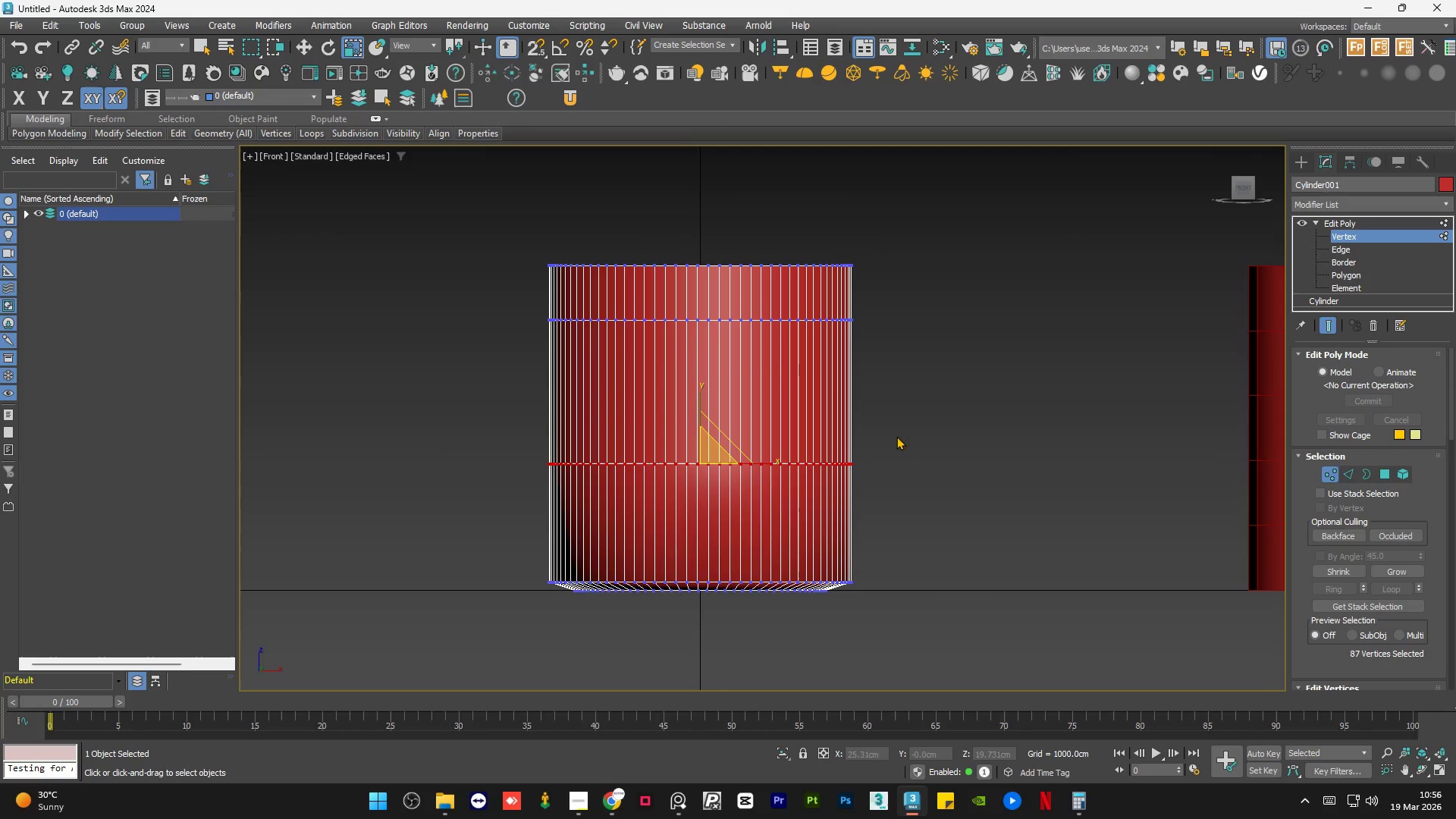 
left_click([910, 426])
 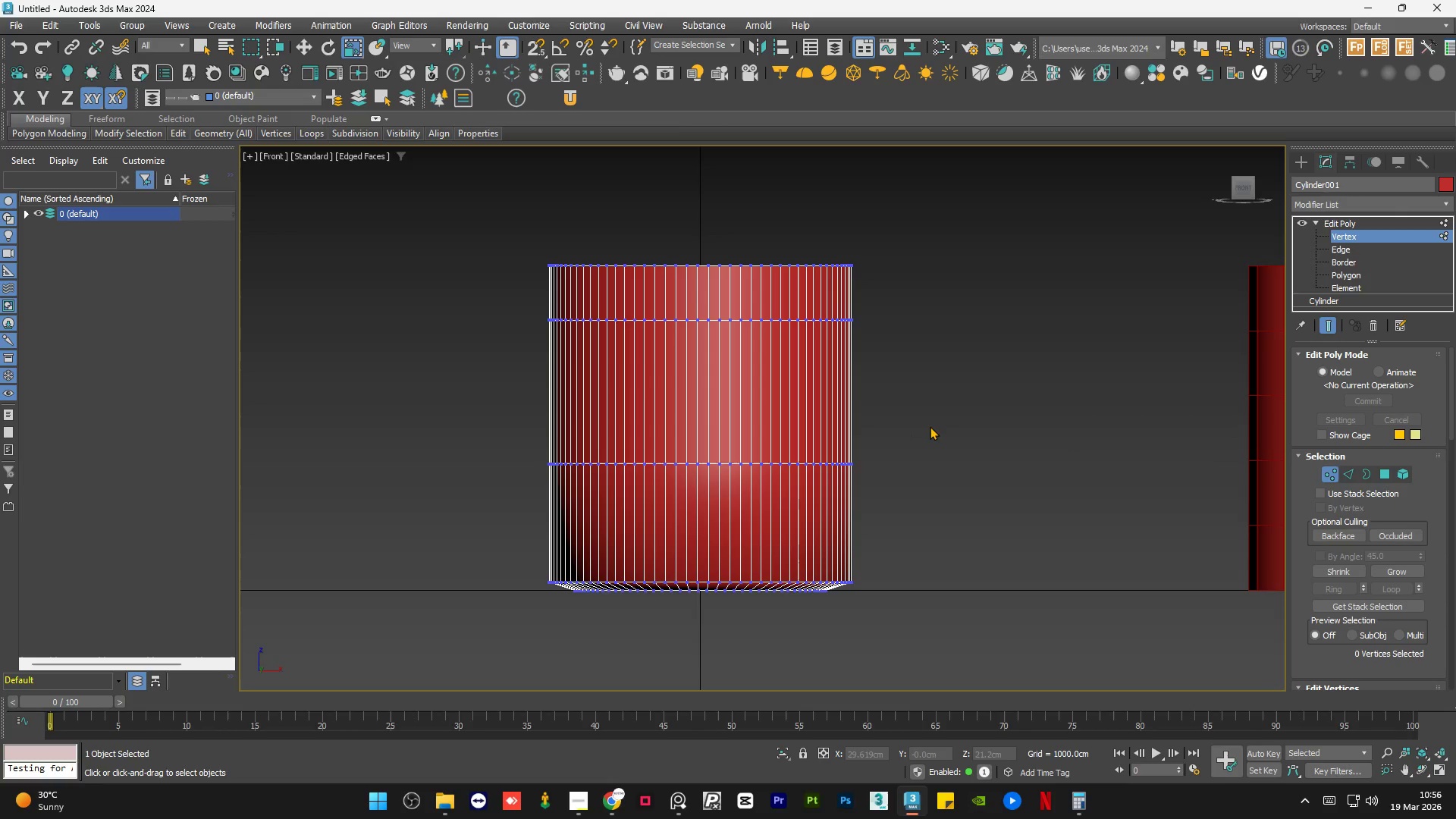 
left_click_drag(start_coordinate=[928, 426], to_coordinate=[497, 513])
 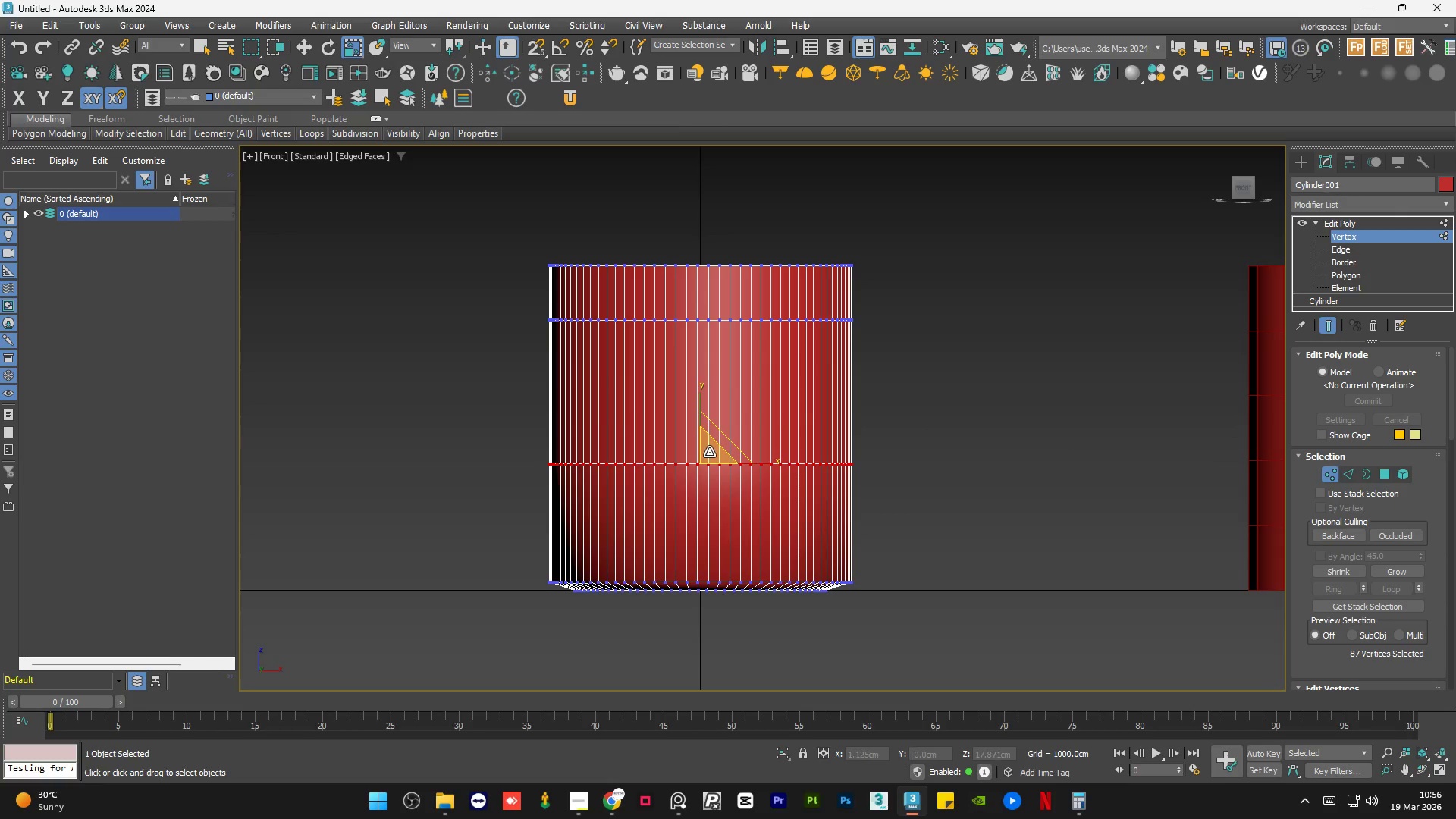 
left_click_drag(start_coordinate=[709, 452], to_coordinate=[700, 440])
 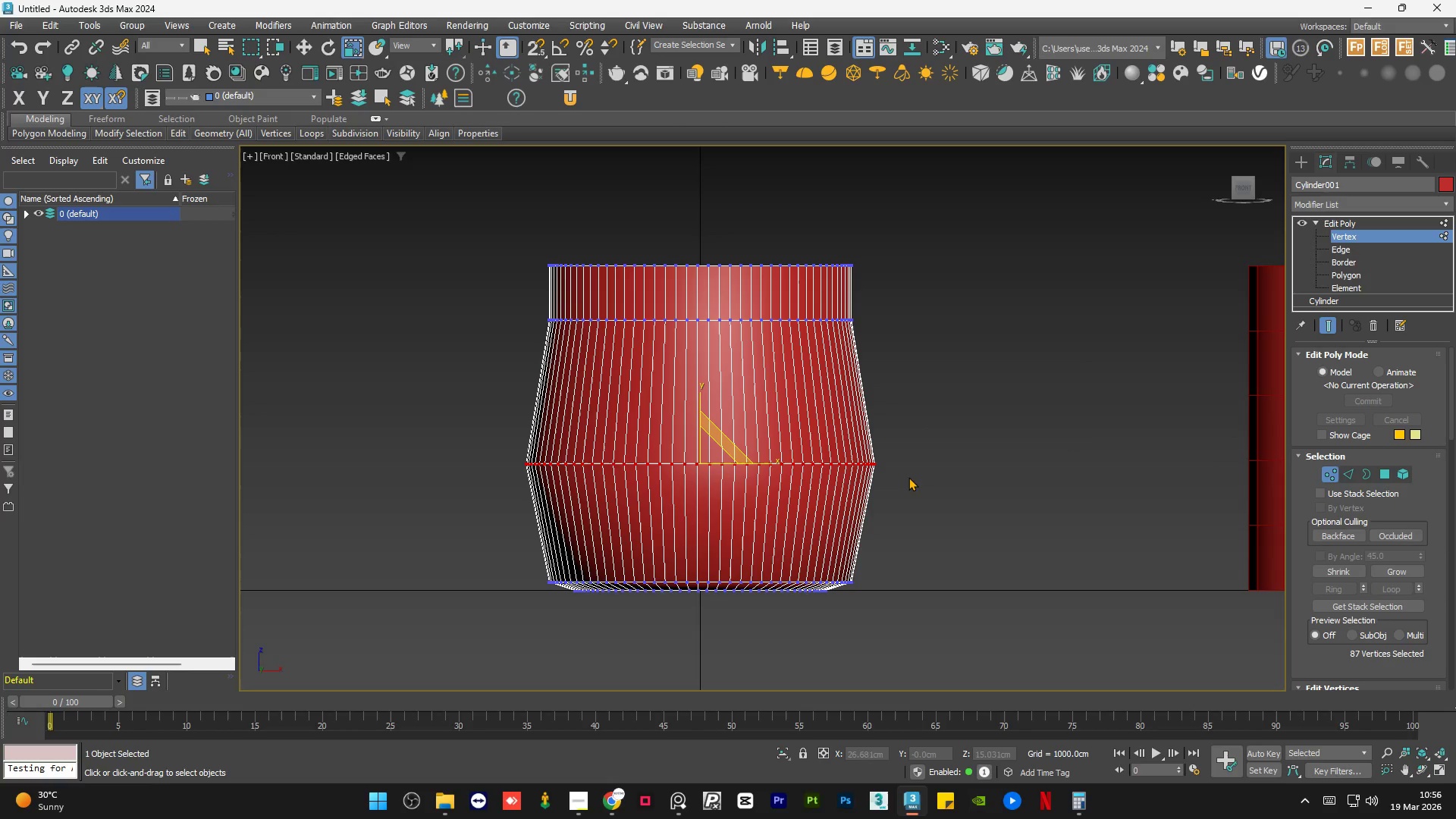 
left_click([929, 491])
 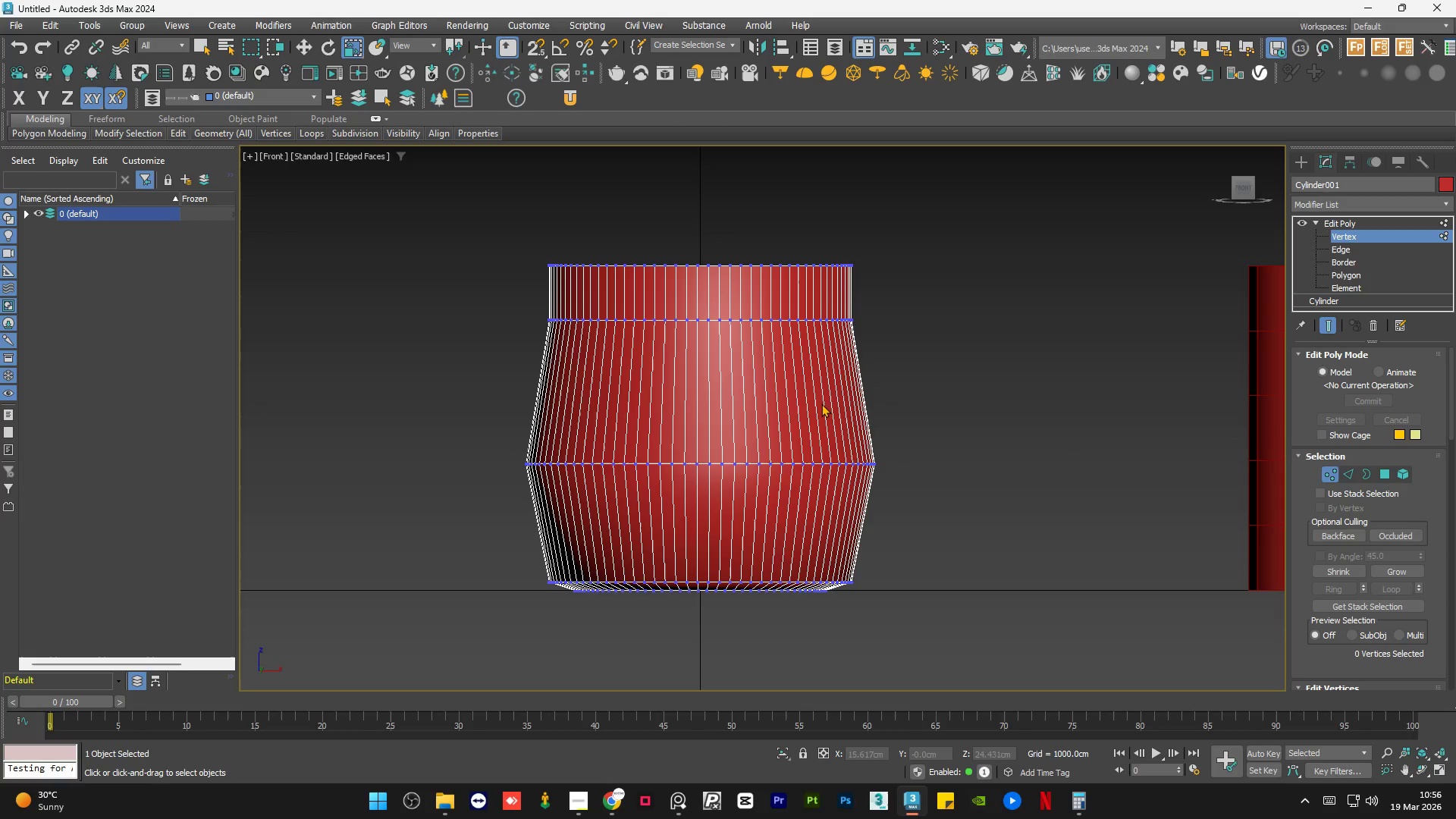 
left_click_drag(start_coordinate=[927, 433], to_coordinate=[487, 510])
 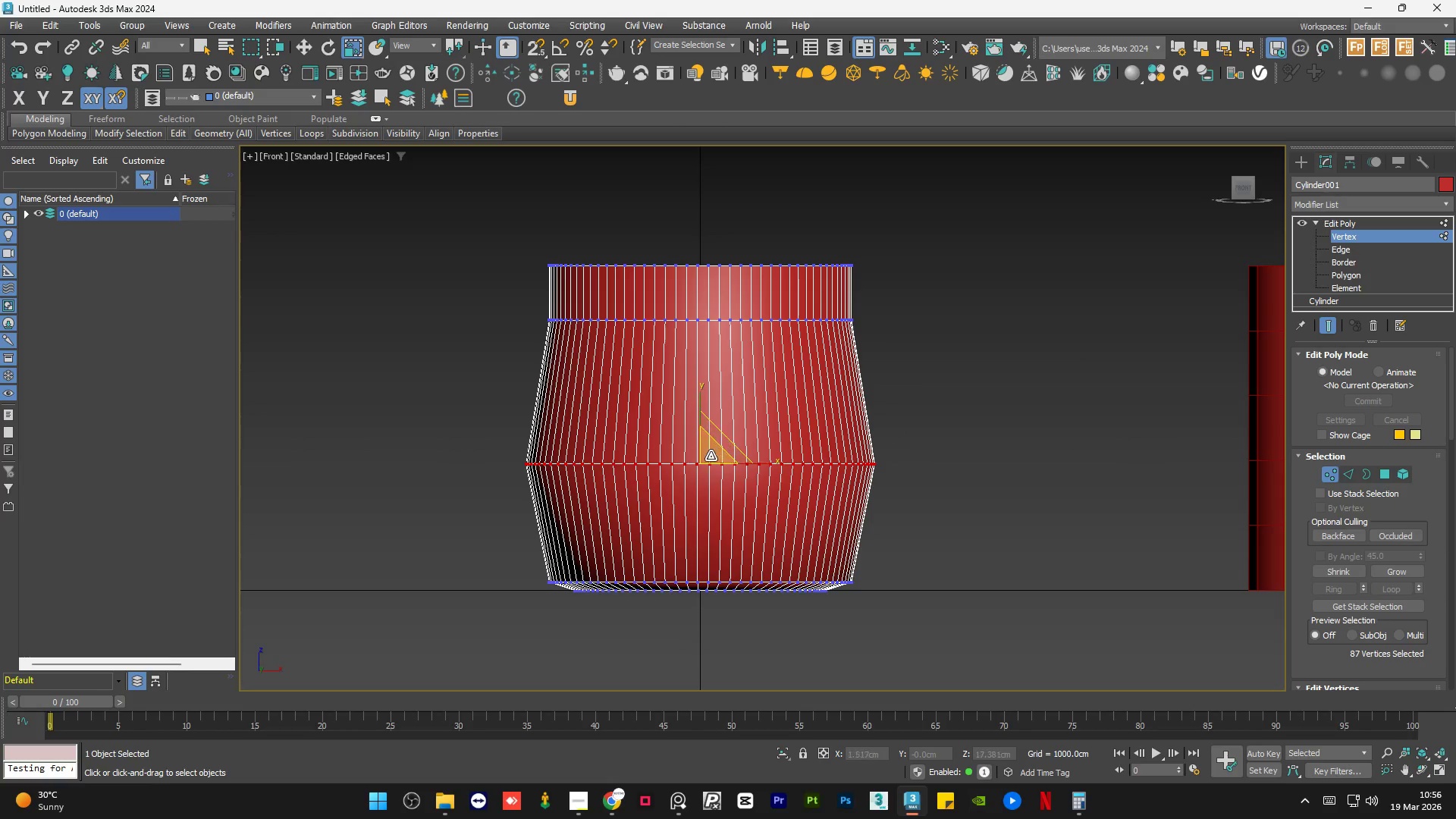 
left_click_drag(start_coordinate=[714, 448], to_coordinate=[704, 438])
 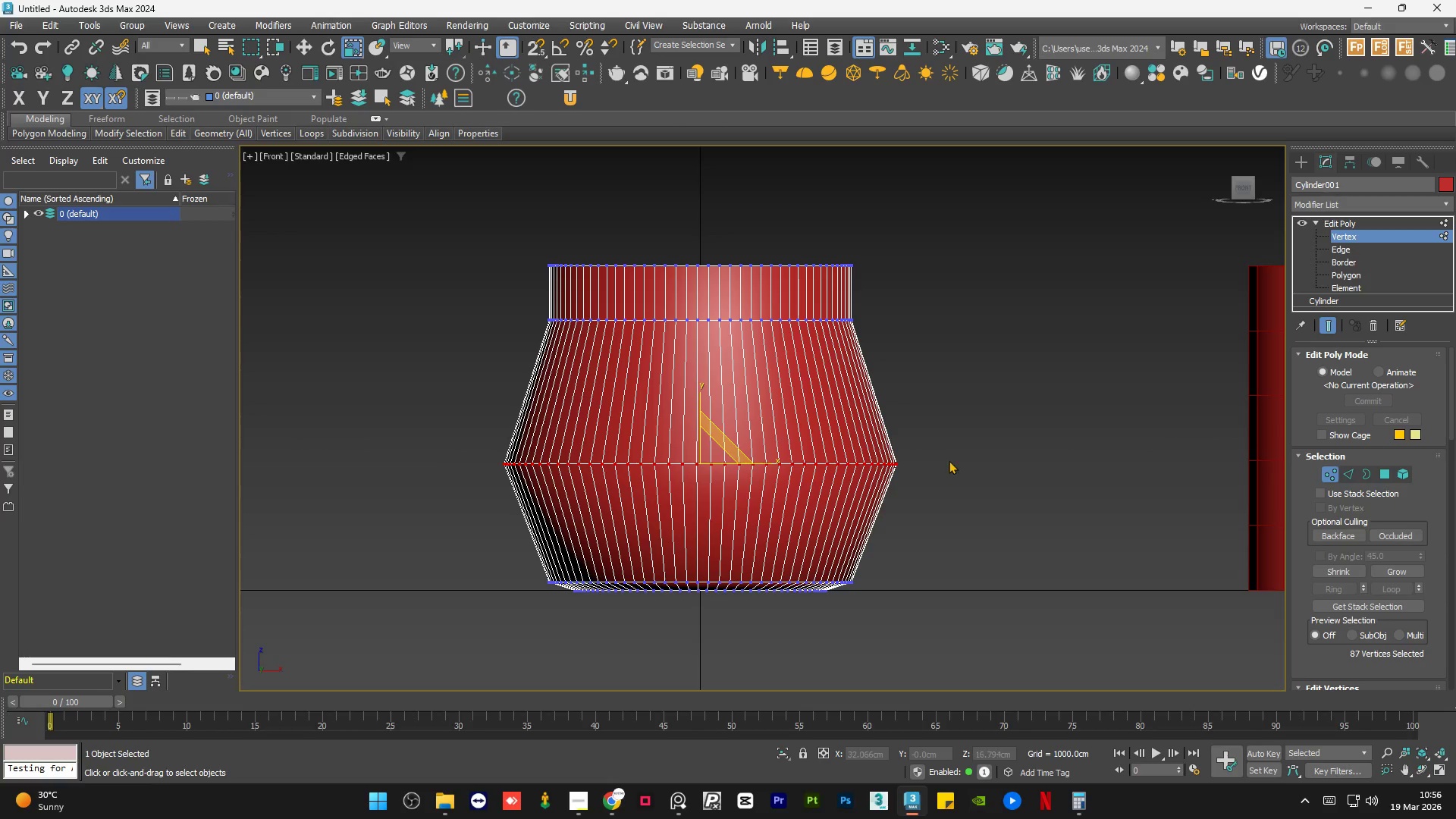 
left_click([949, 460])
 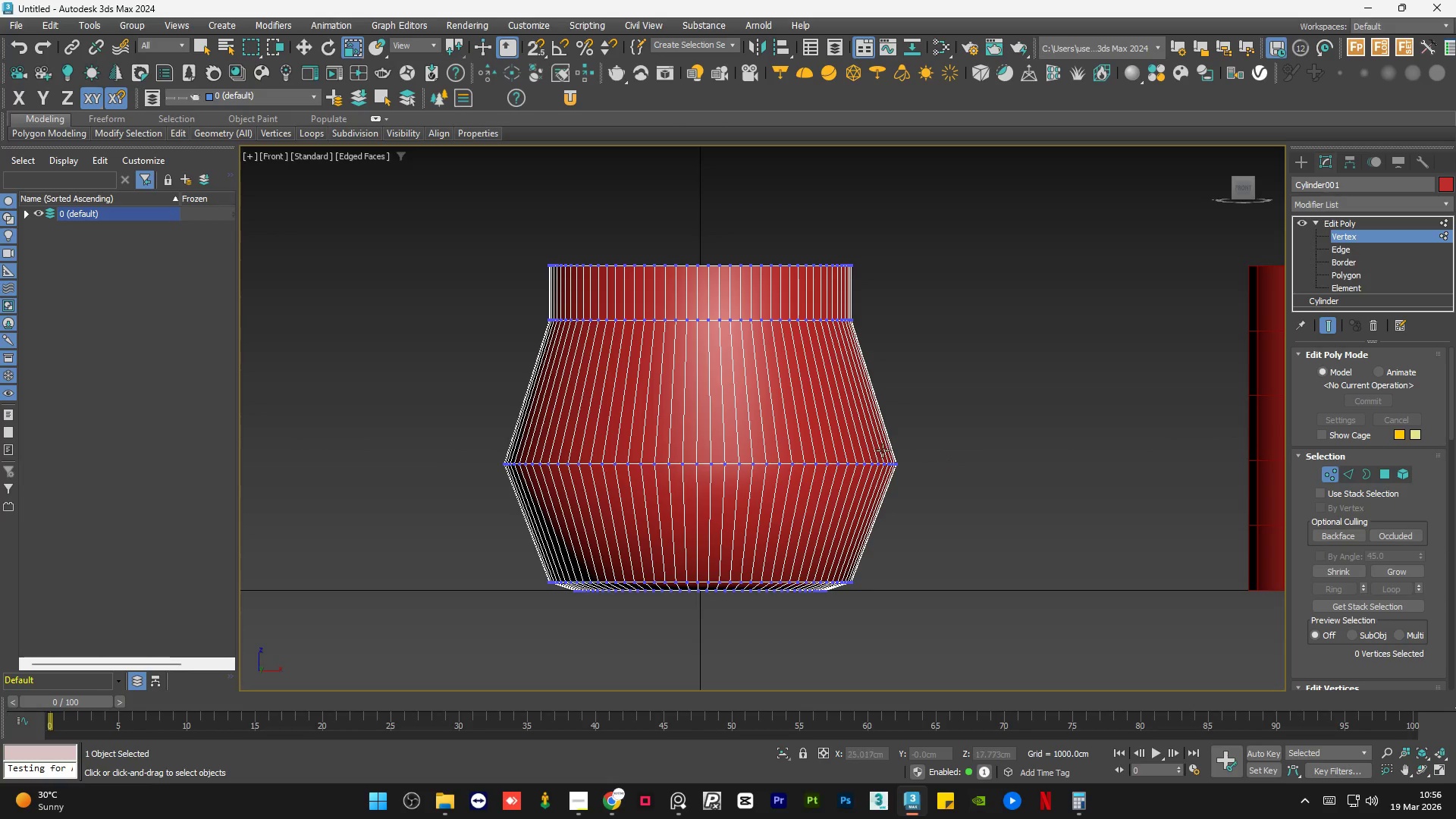 
scroll: coordinate [704, 432], scroll_direction: down, amount: 2.0
 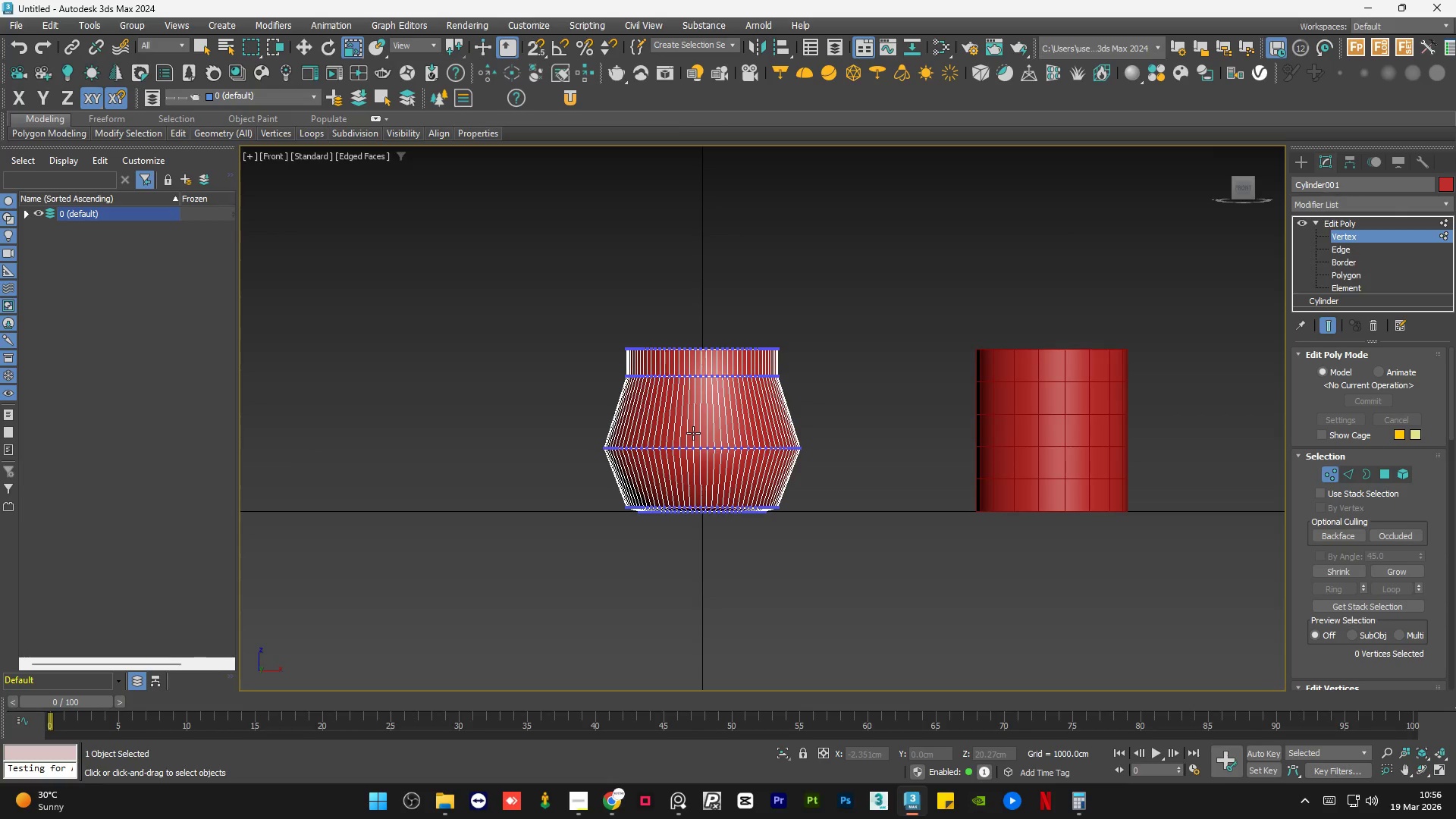 
scroll: coordinate [585, 339], scroll_direction: up, amount: 3.0
 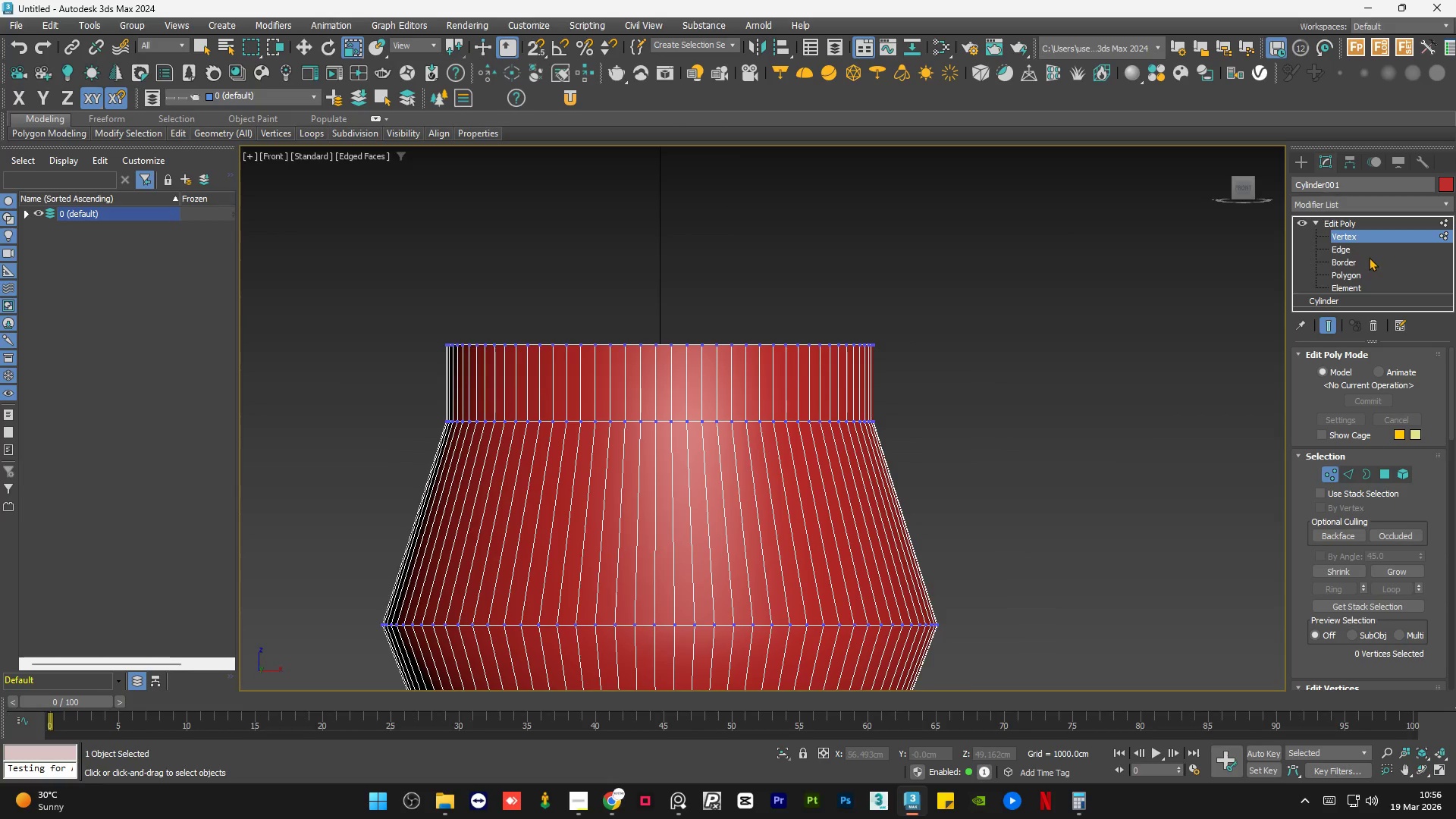 
left_click([1363, 249])
 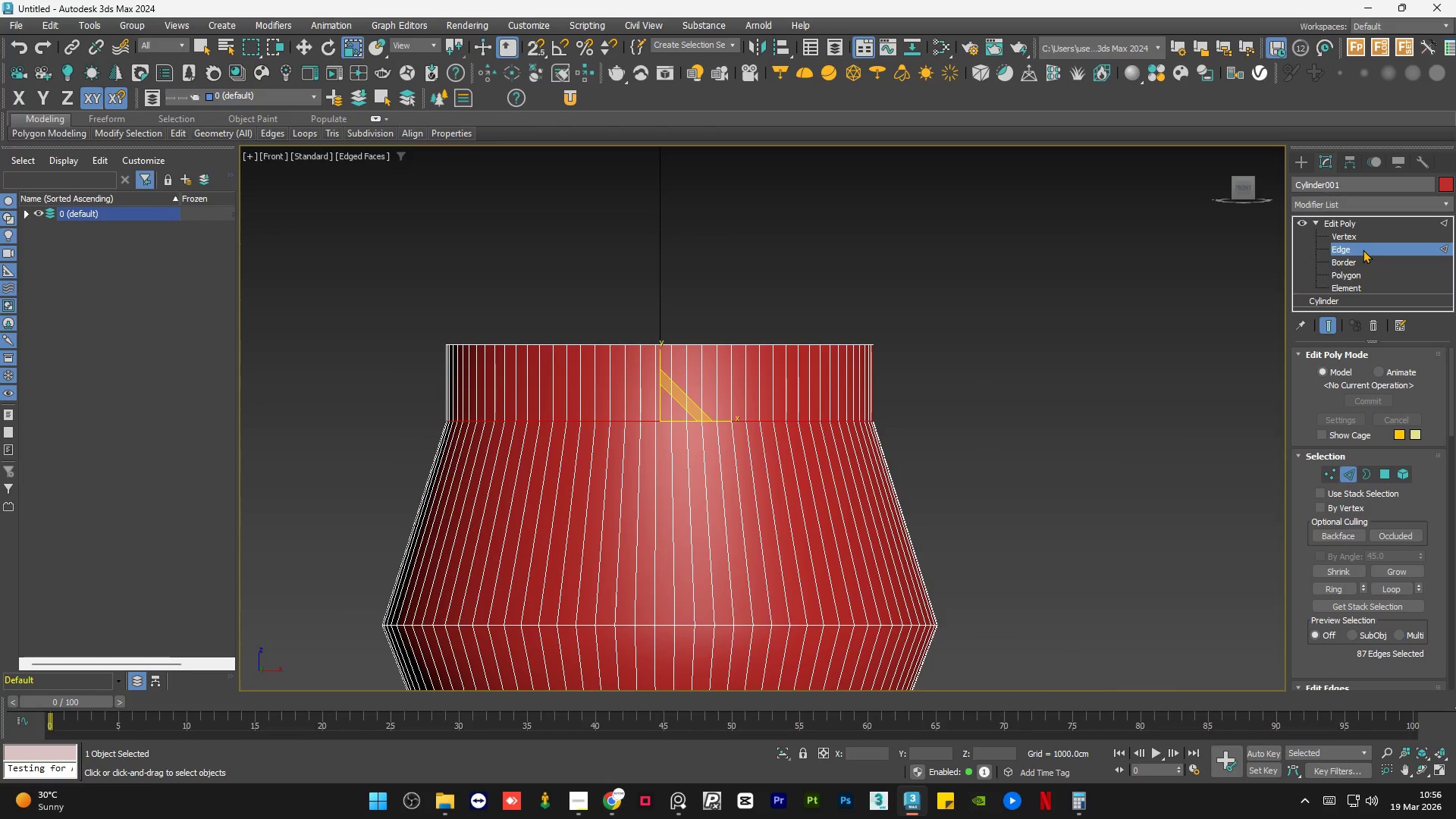 
key(Alt+1)
 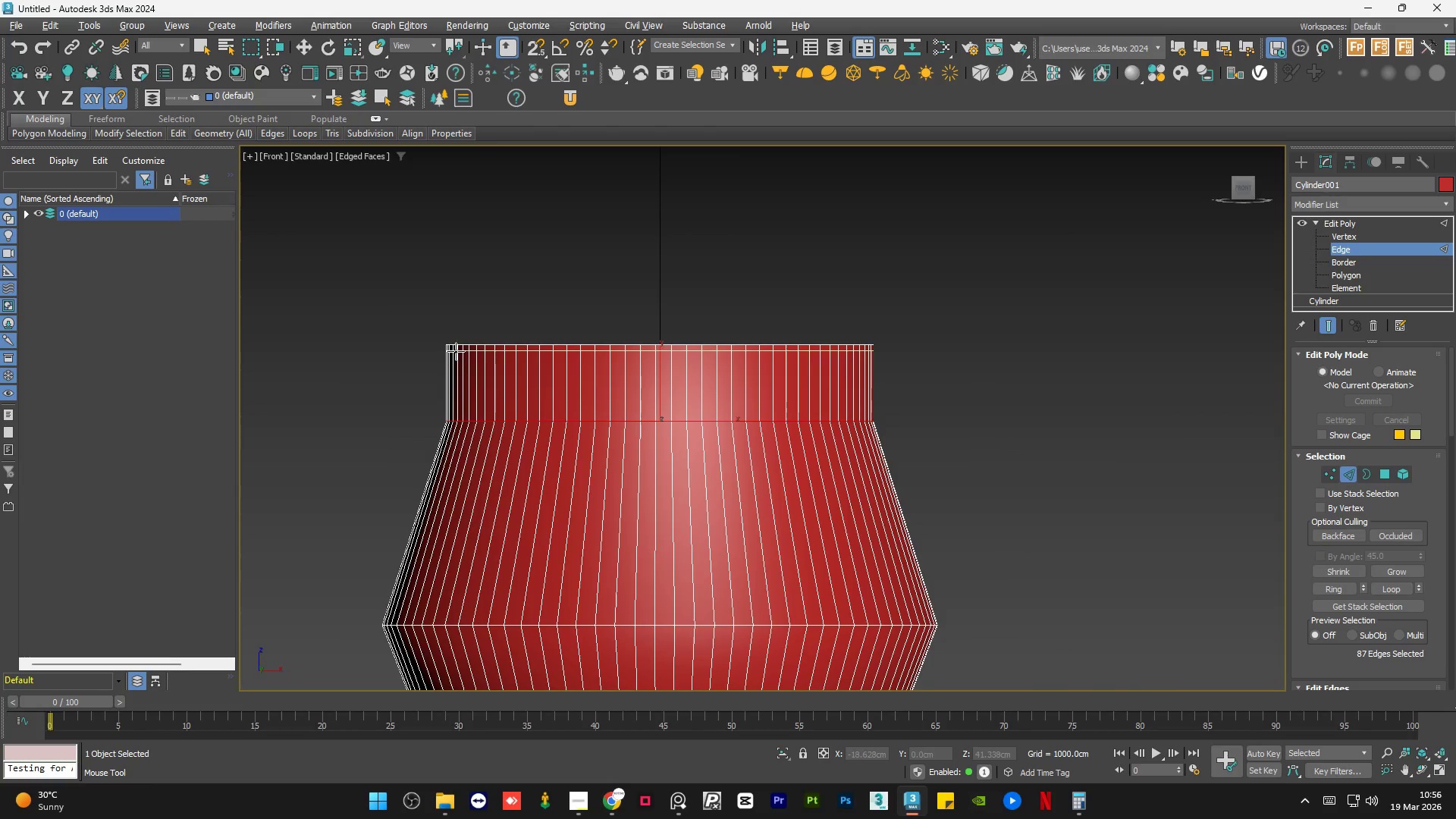 
left_click([456, 351])
 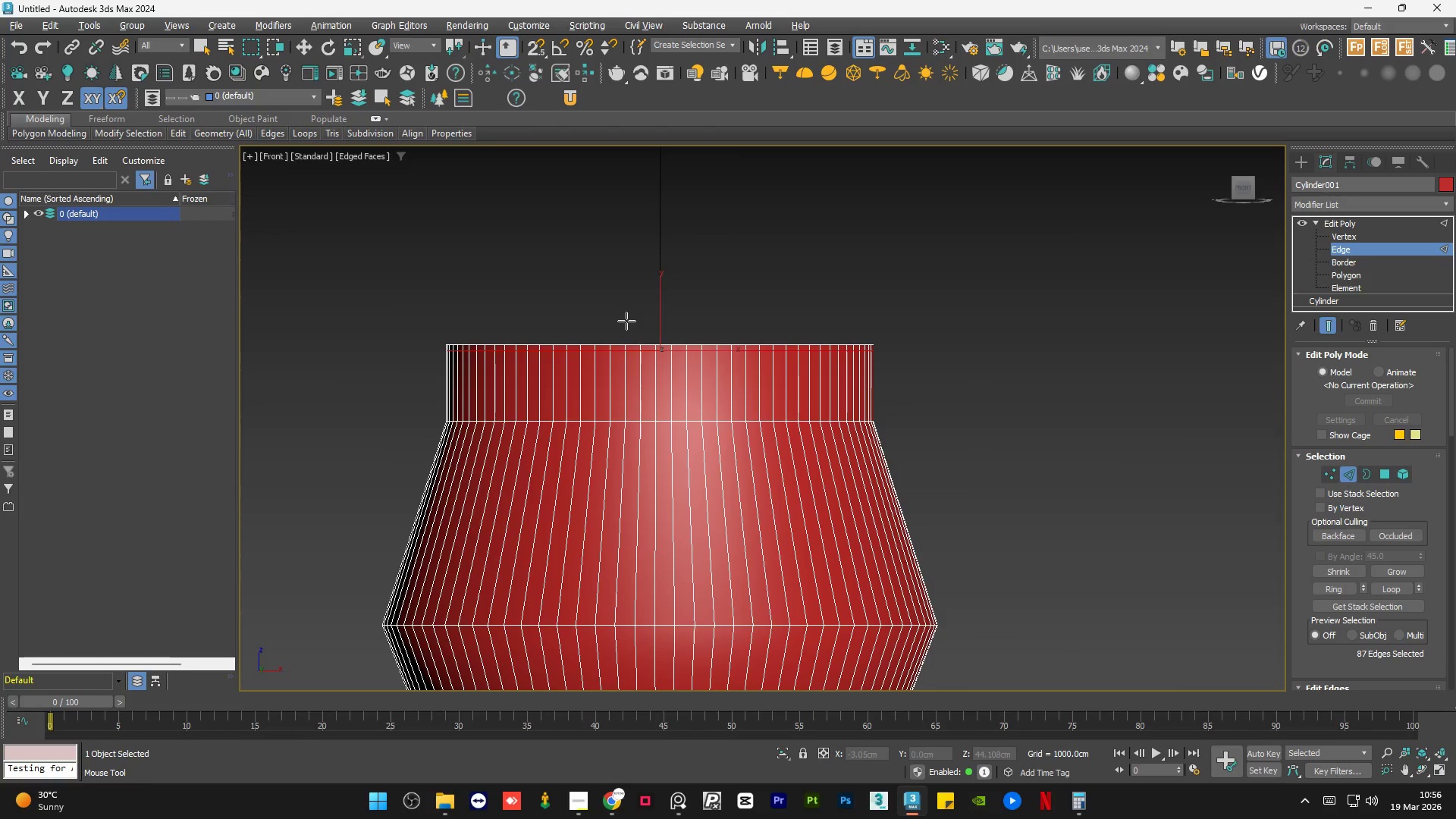 
key(Q)
 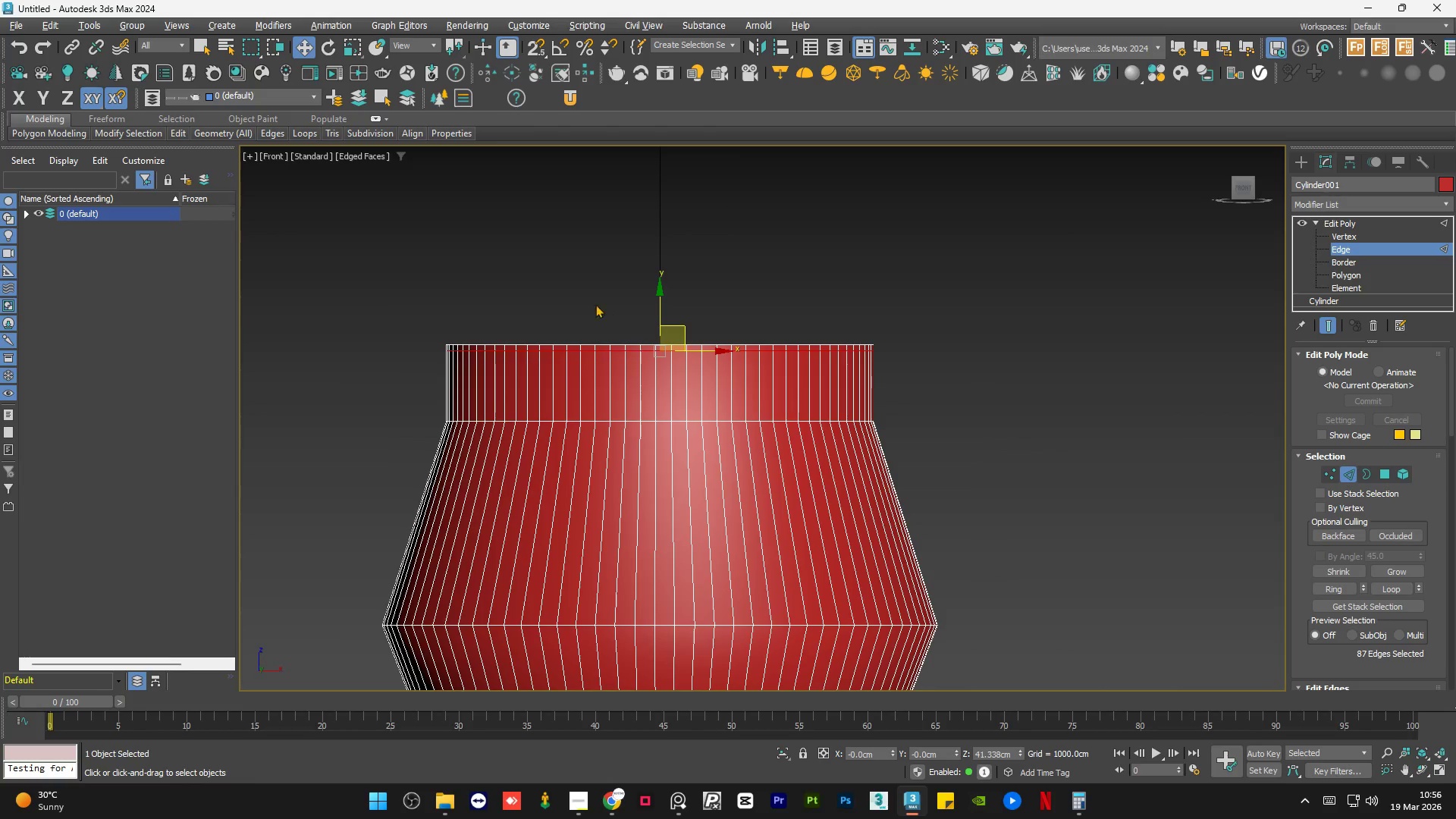 
left_click([582, 297])
 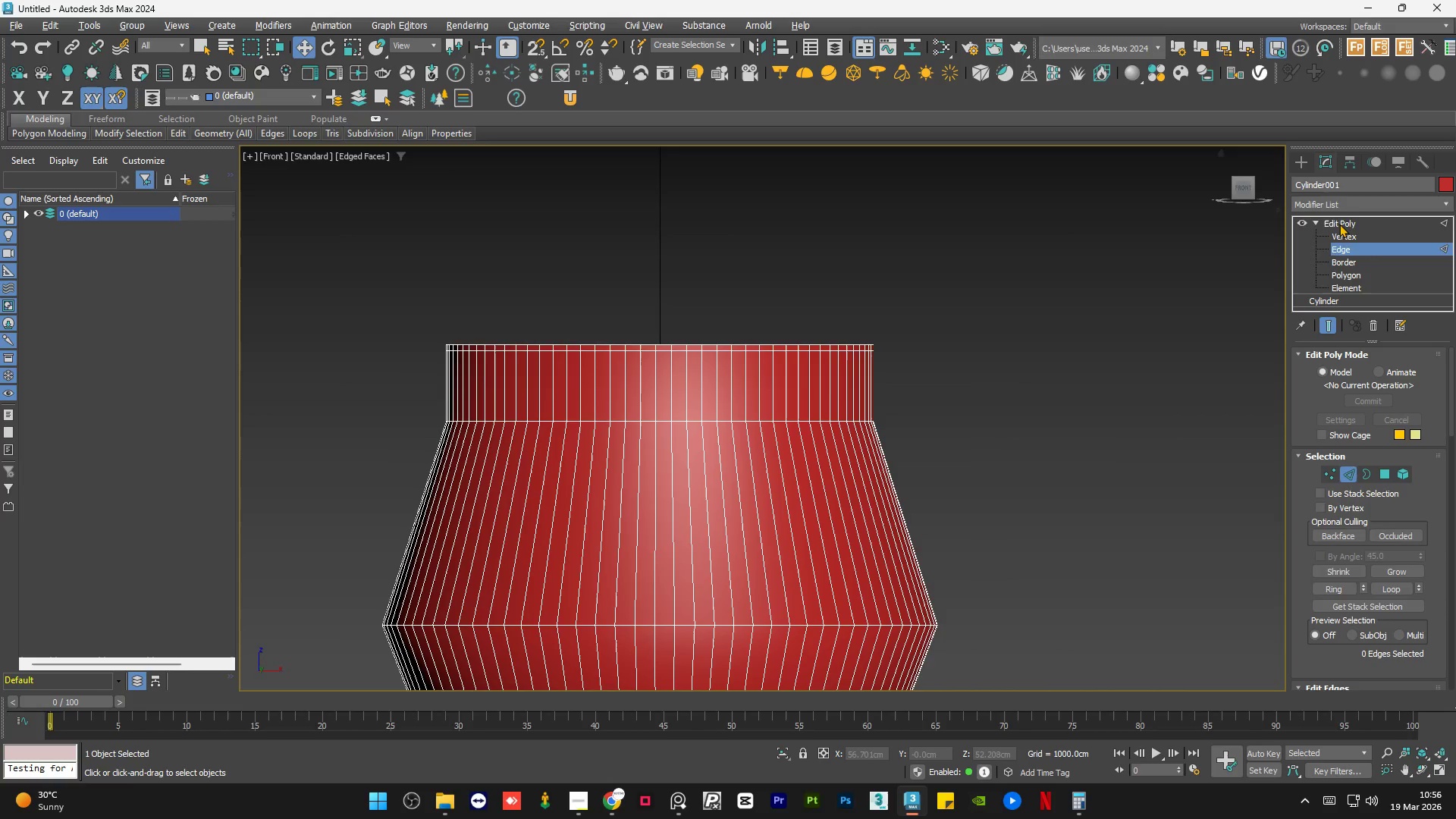 
double_click([1339, 205])
 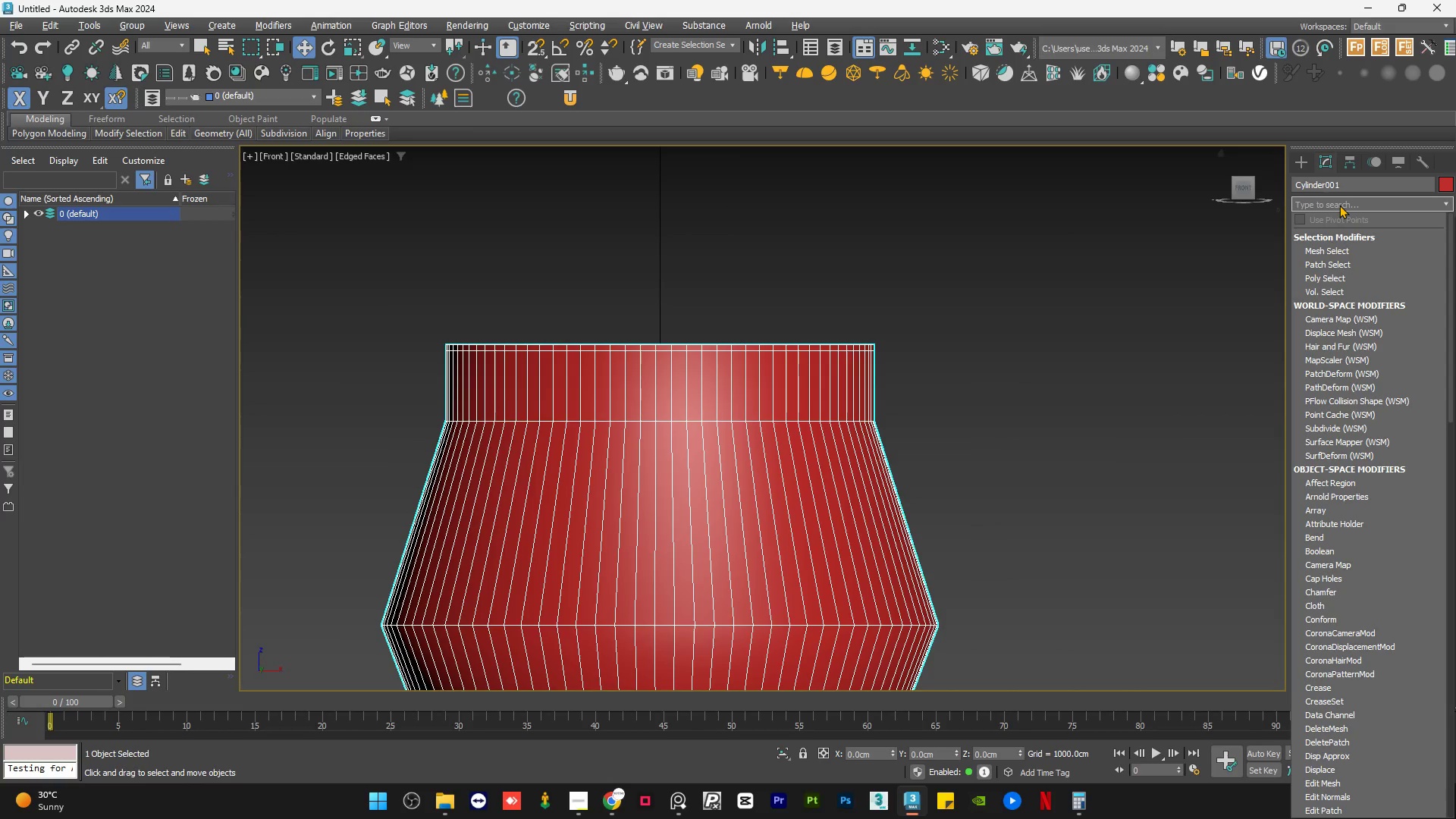 
key(T)
 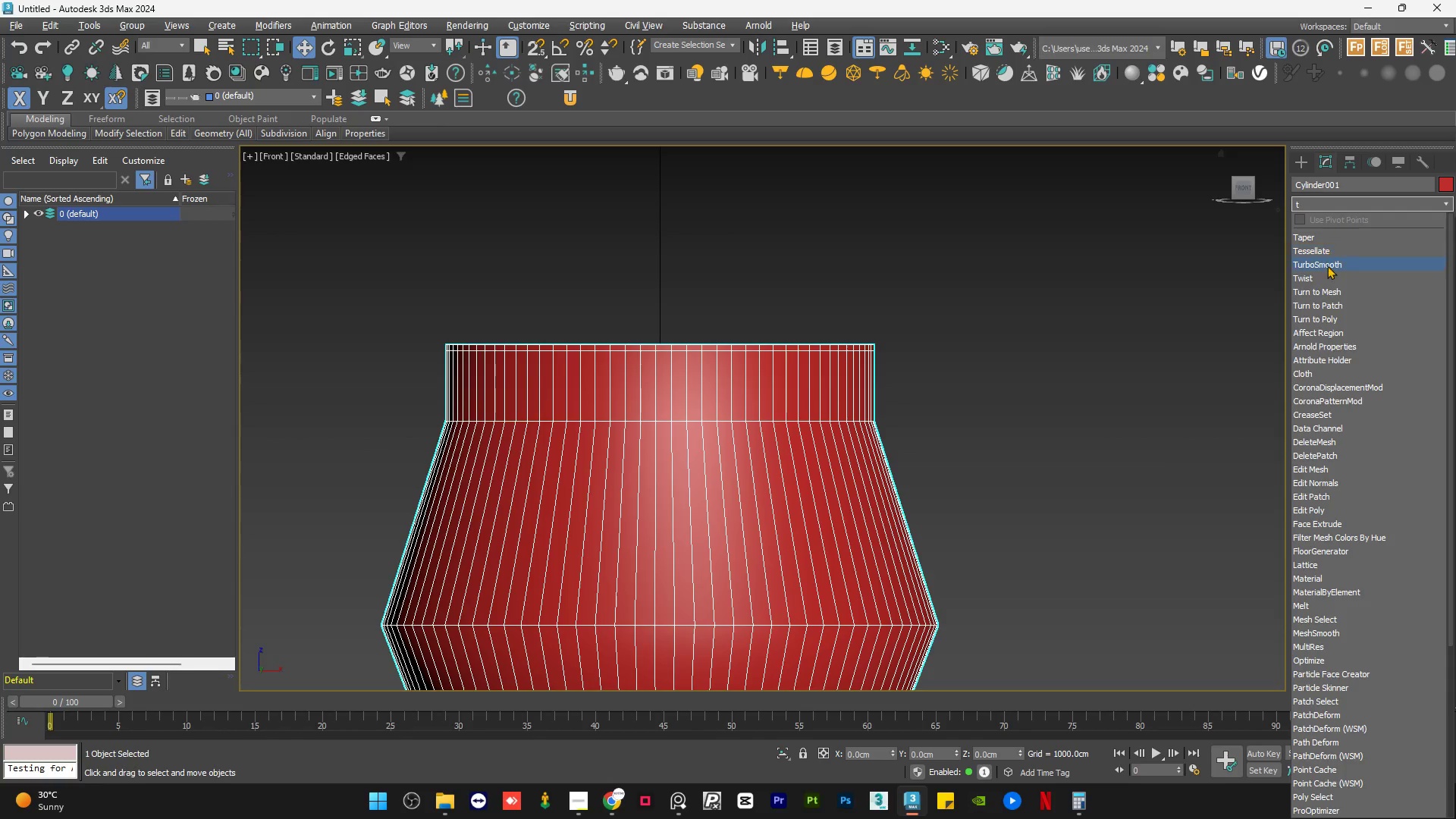 
left_click([1327, 265])
 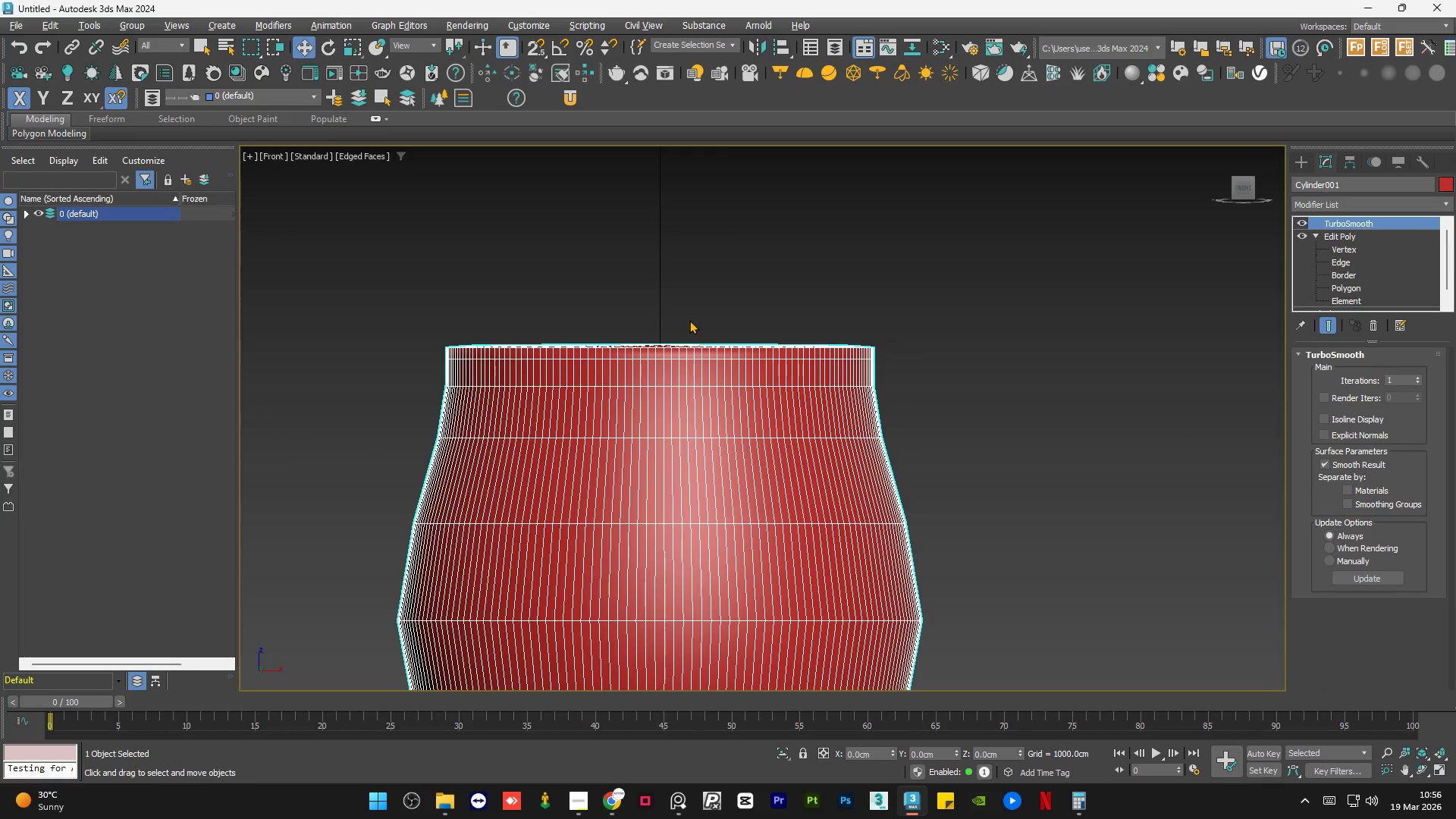 
key(F4)
 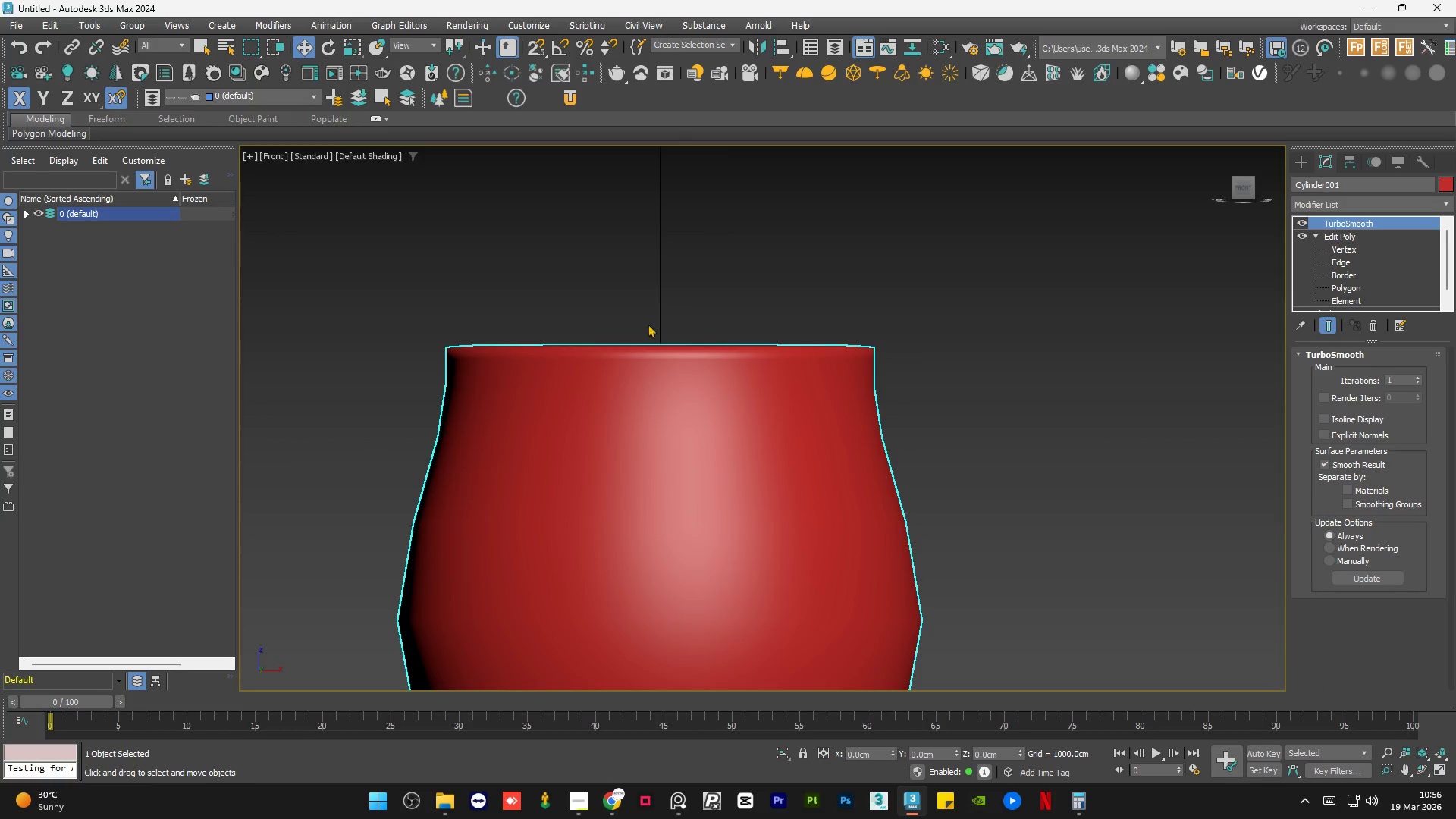 
scroll: coordinate [633, 327], scroll_direction: down, amount: 2.0
 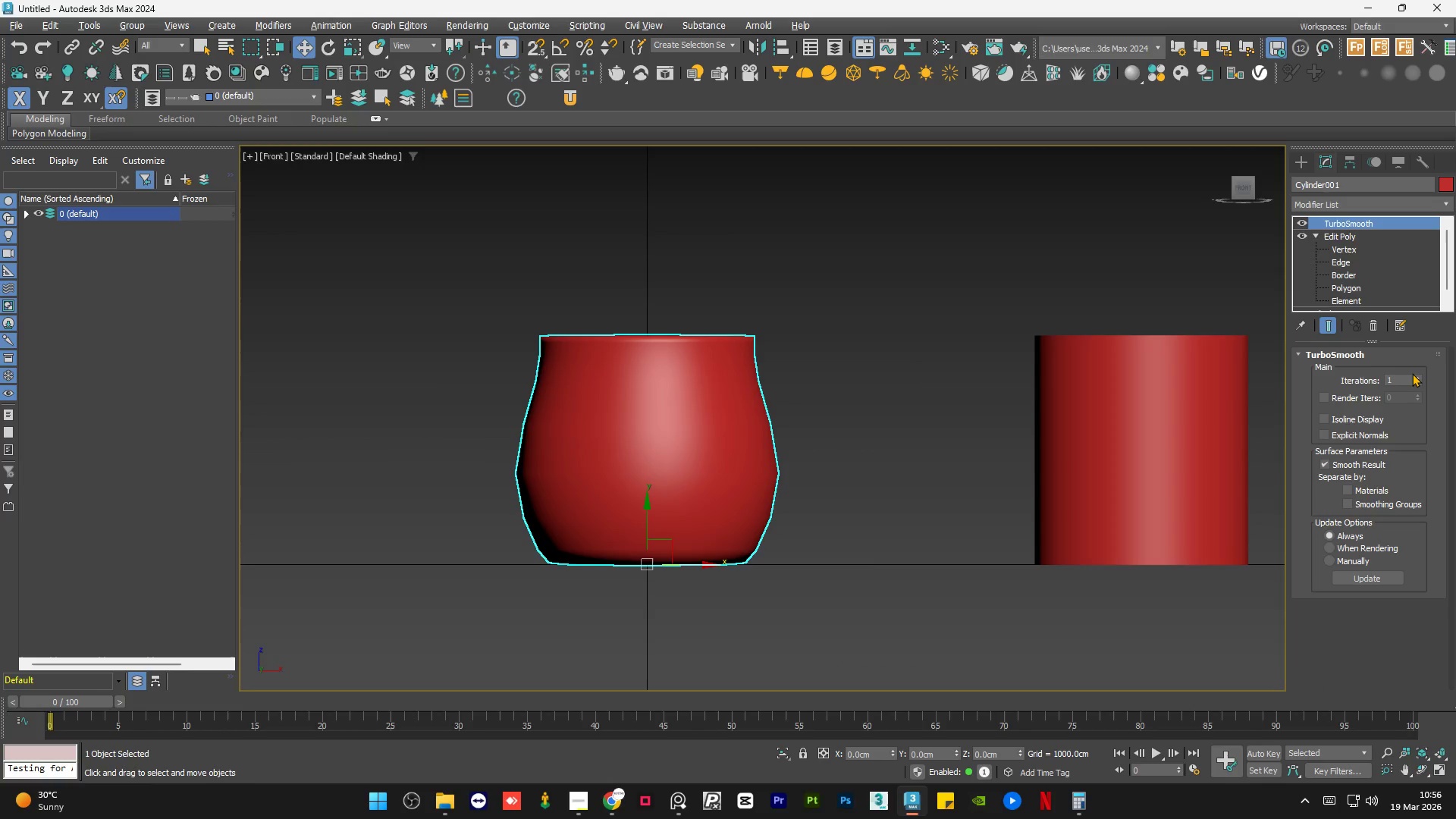 
left_click([1416, 375])
 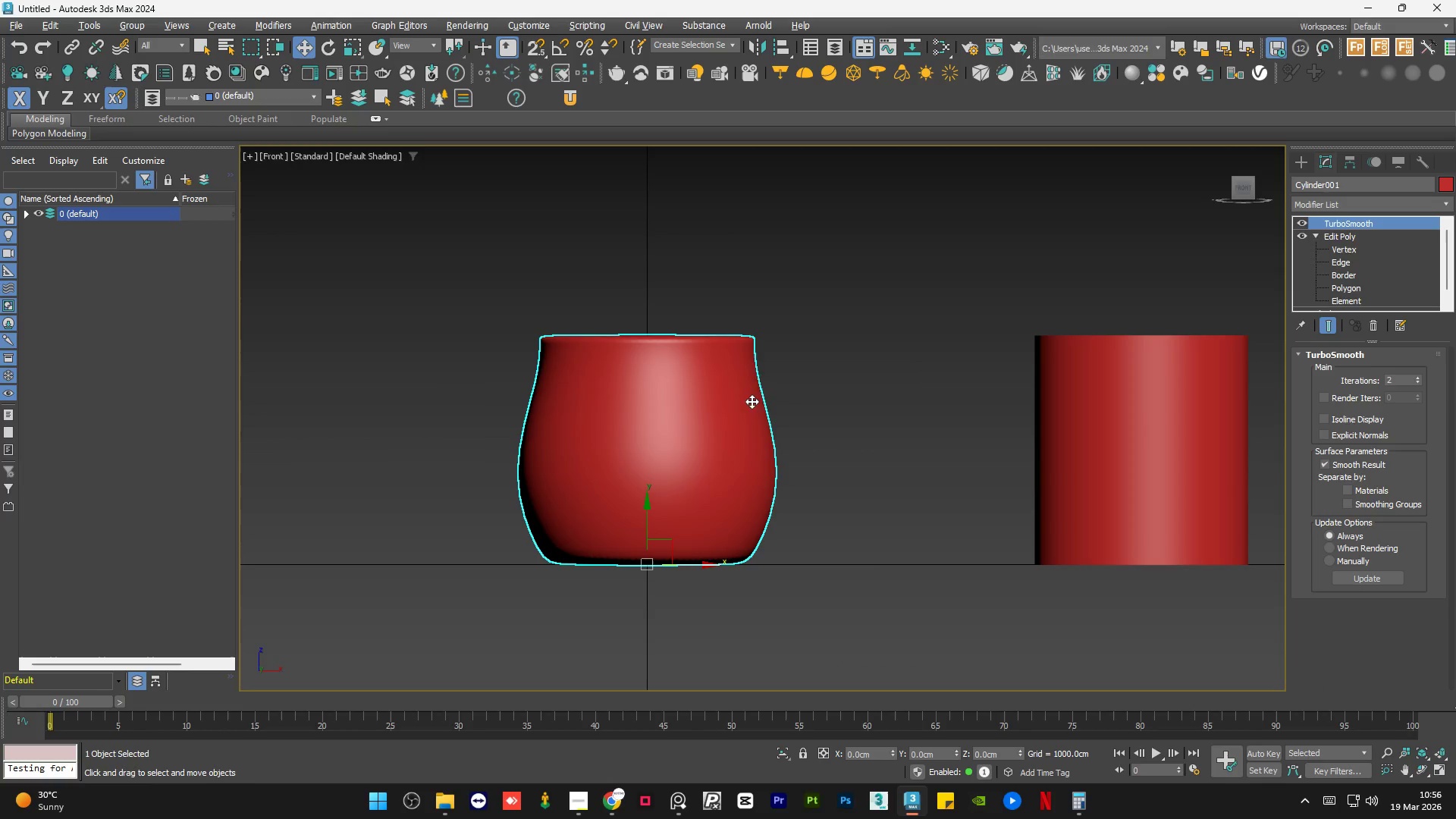 
scroll: coordinate [738, 341], scroll_direction: up, amount: 5.0
 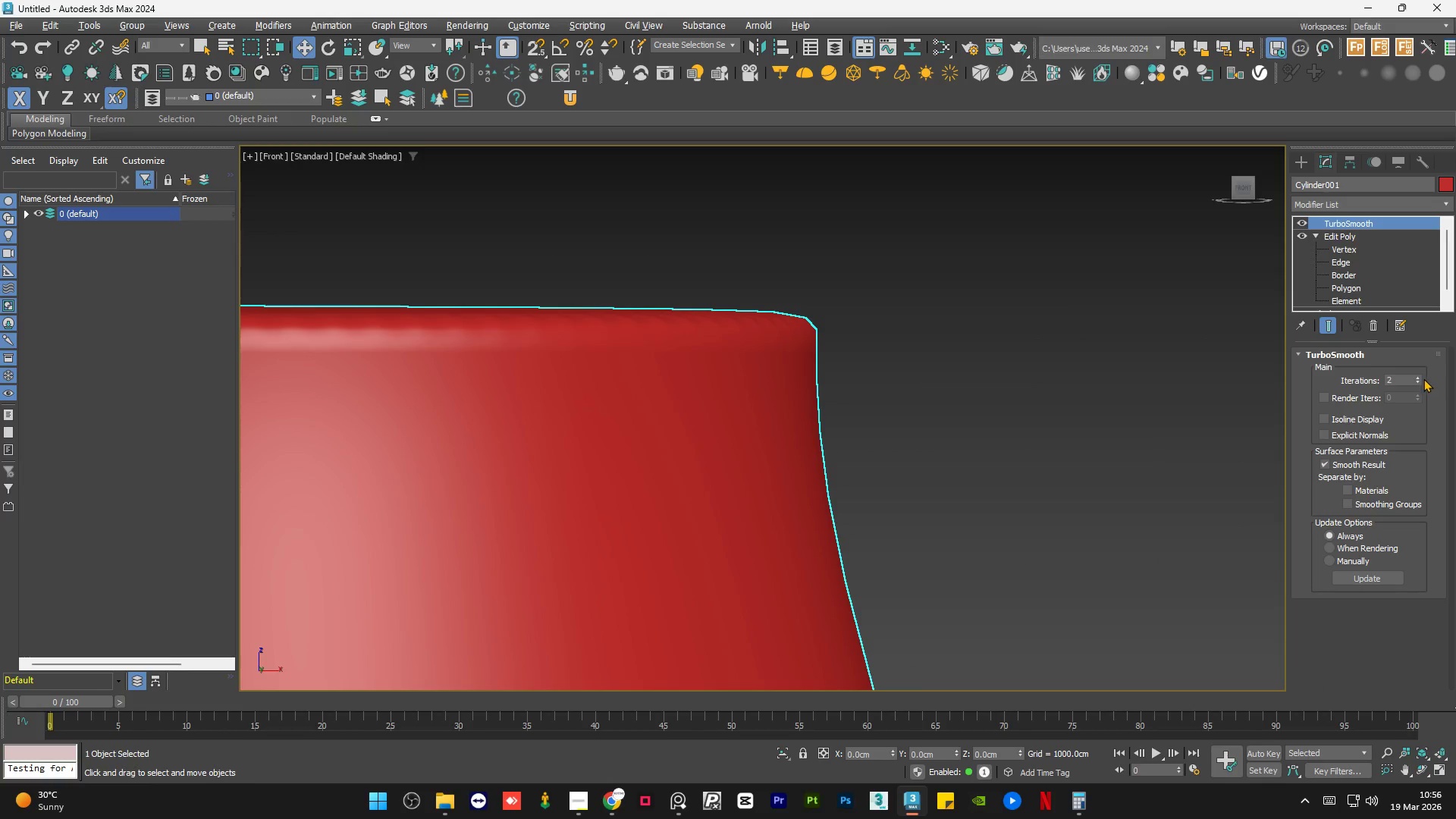 
left_click([1417, 377])
 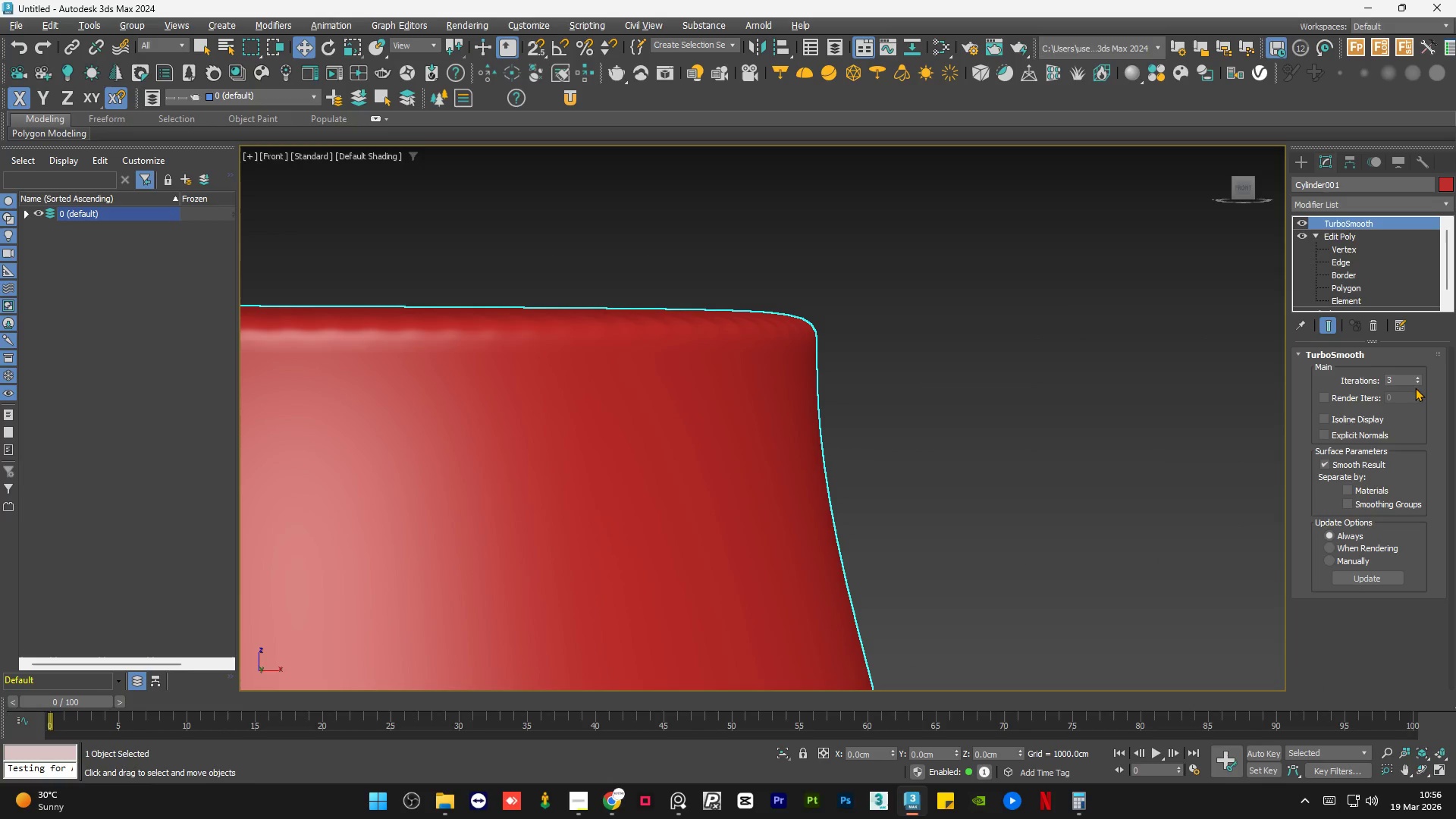 
left_click([1416, 383])
 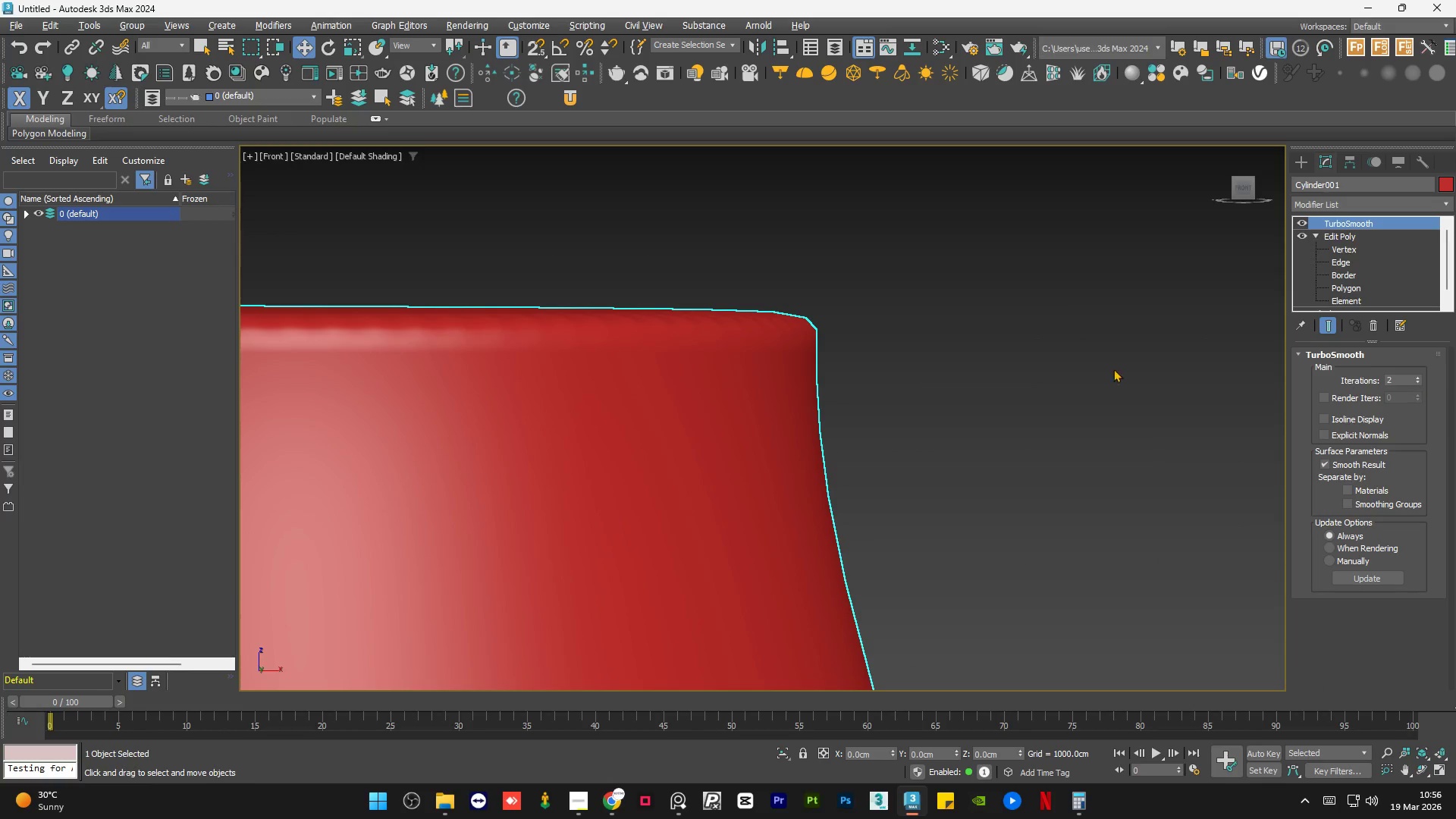 
hold_key(key=AltLeft, duration=0.69)
scroll: coordinate [810, 438], scroll_direction: down, amount: 5.0
 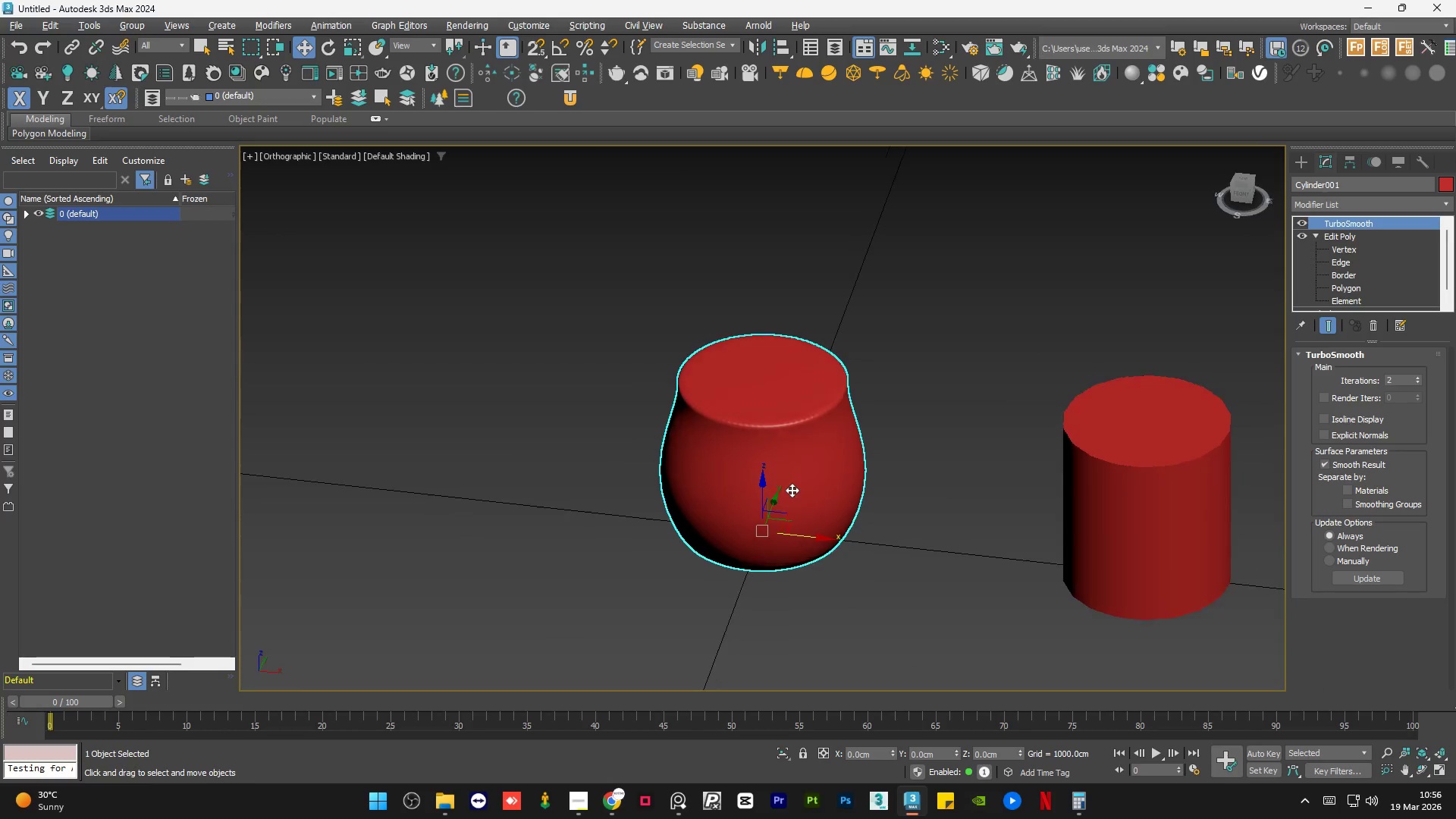 
key(F4)
 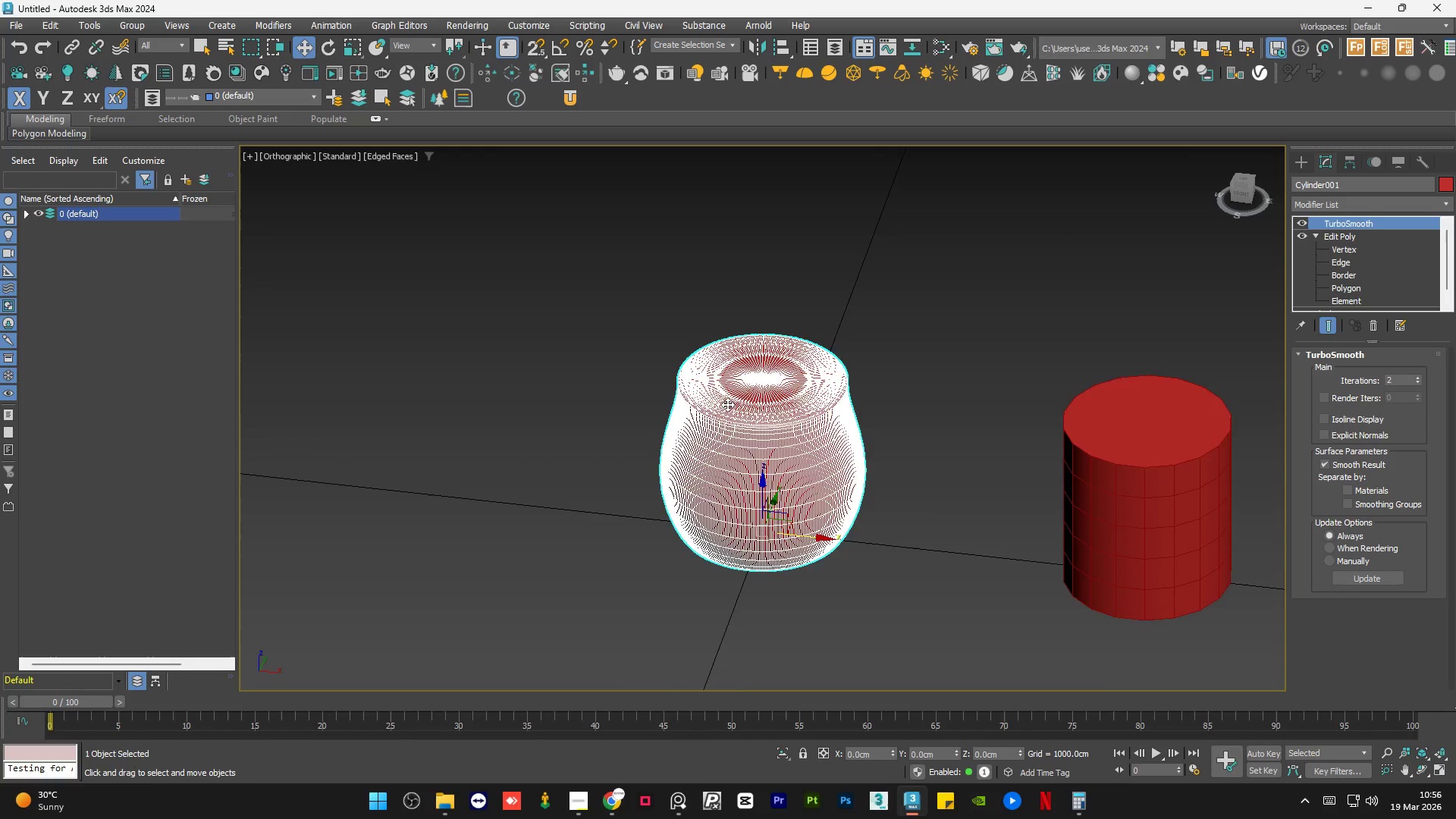 
scroll: coordinate [727, 403], scroll_direction: up, amount: 5.0
 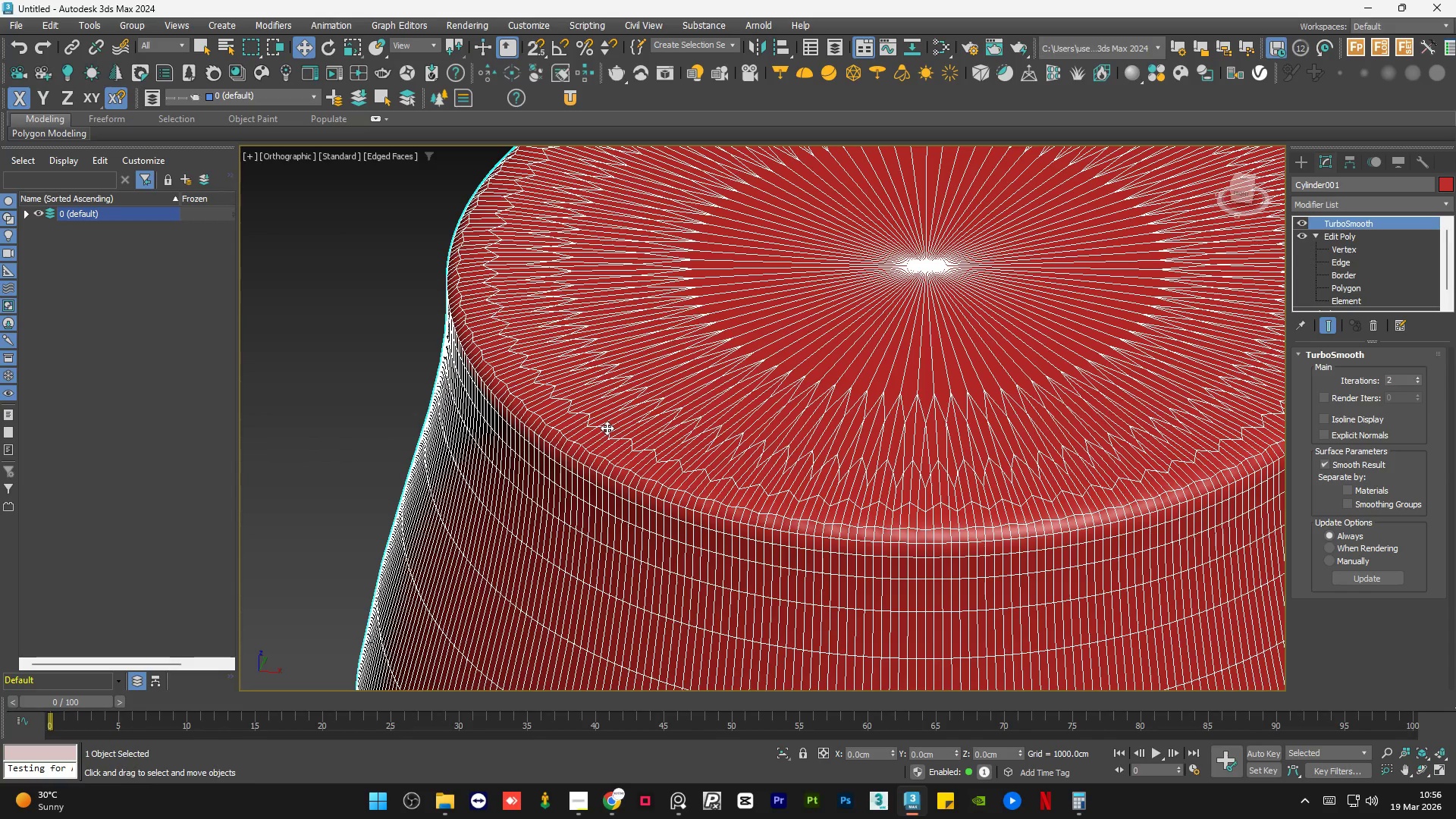 
hold_key(key=AltLeft, duration=1.5)
 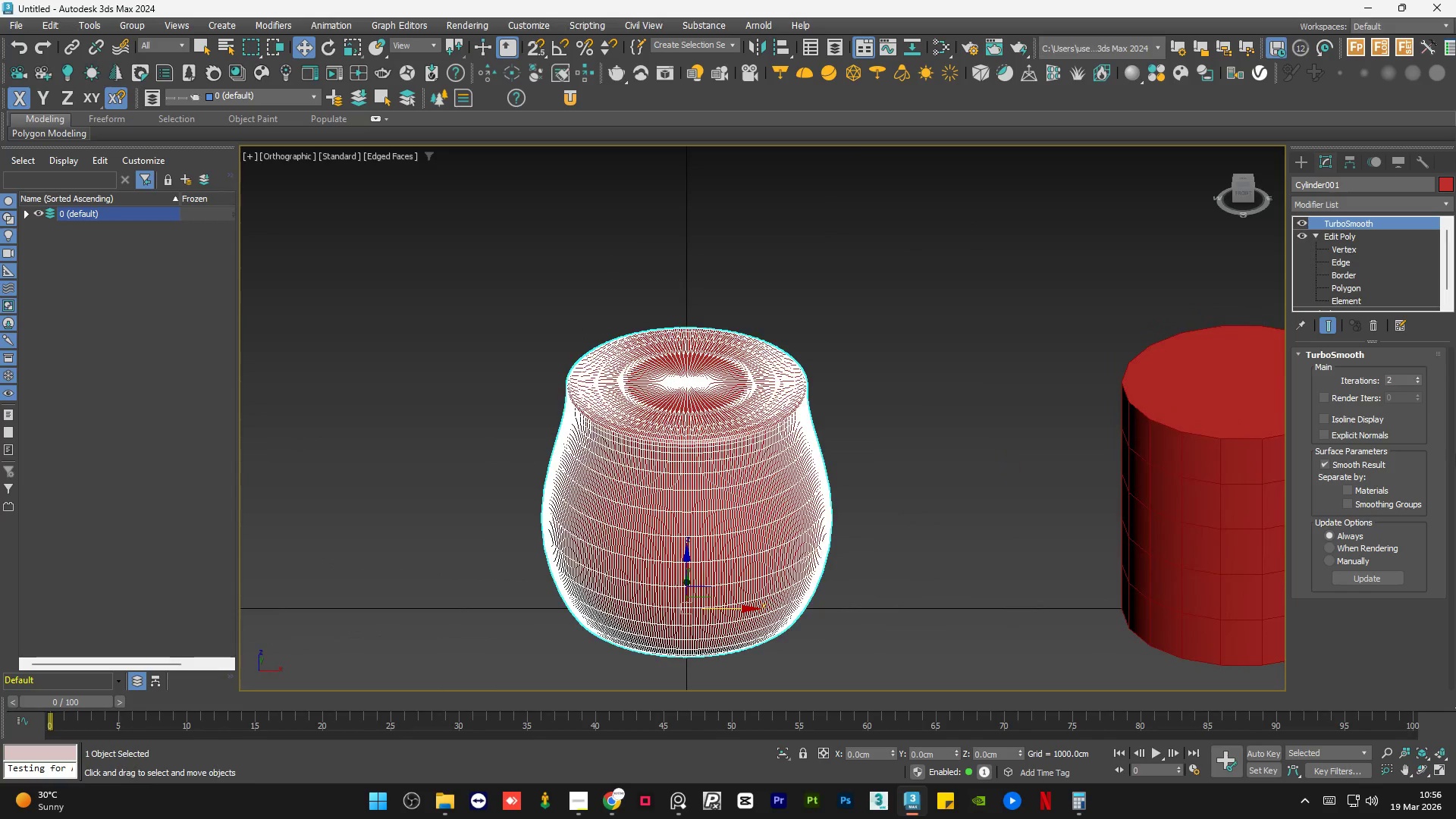 
scroll: coordinate [607, 428], scroll_direction: down, amount: 4.0
 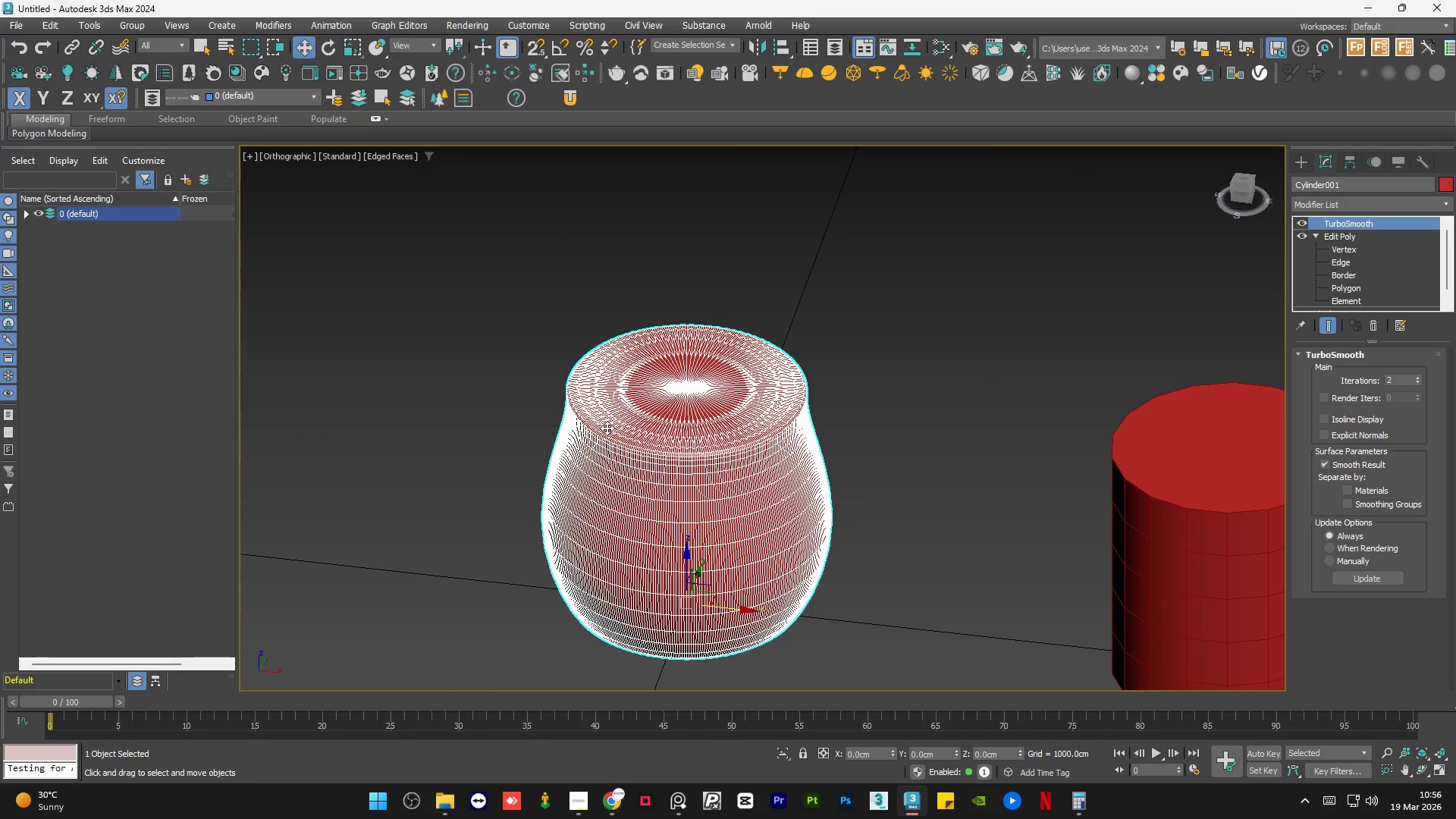 
hold_key(key=AltLeft, duration=0.36)
 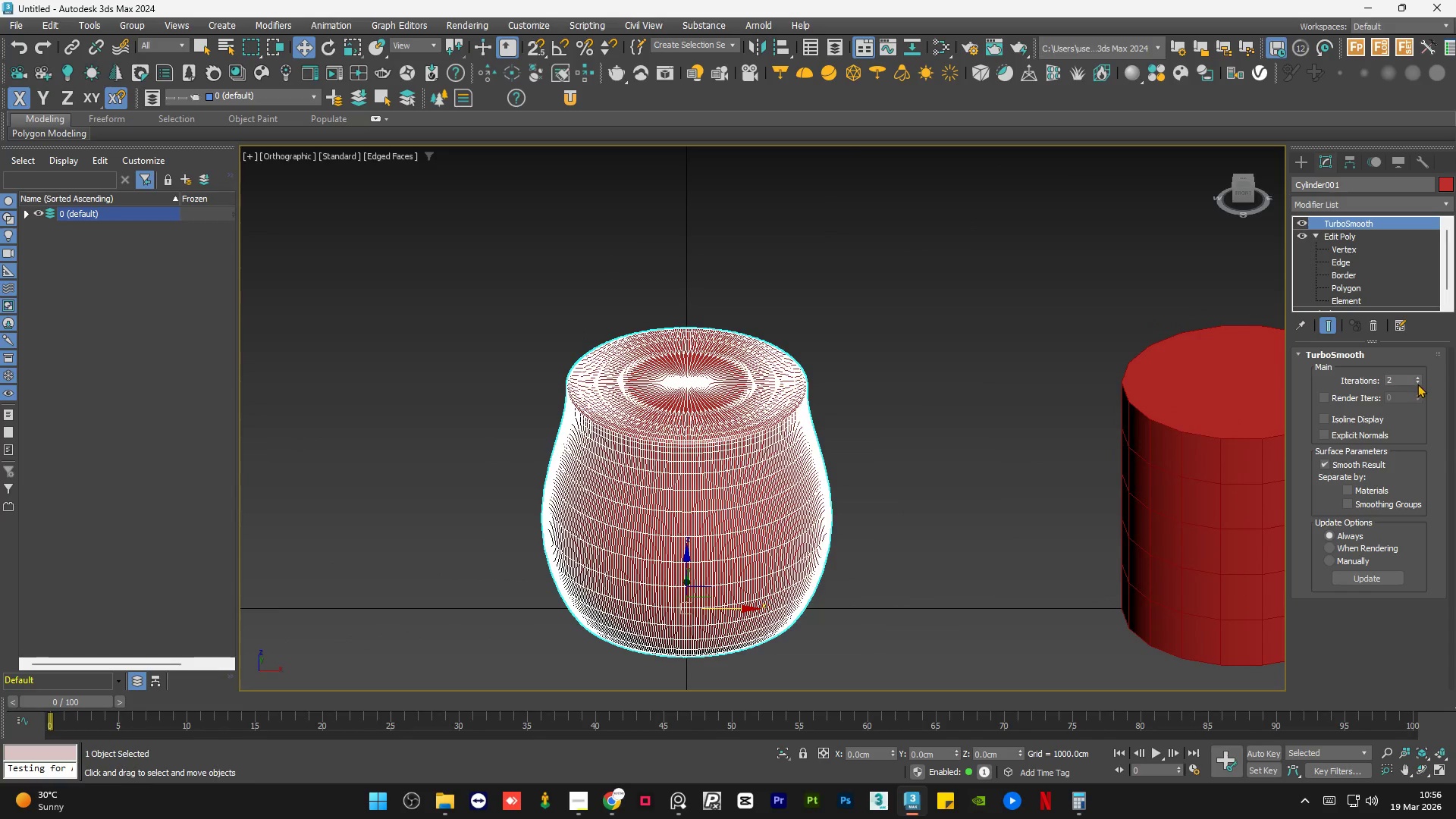 
left_click([1418, 382])
 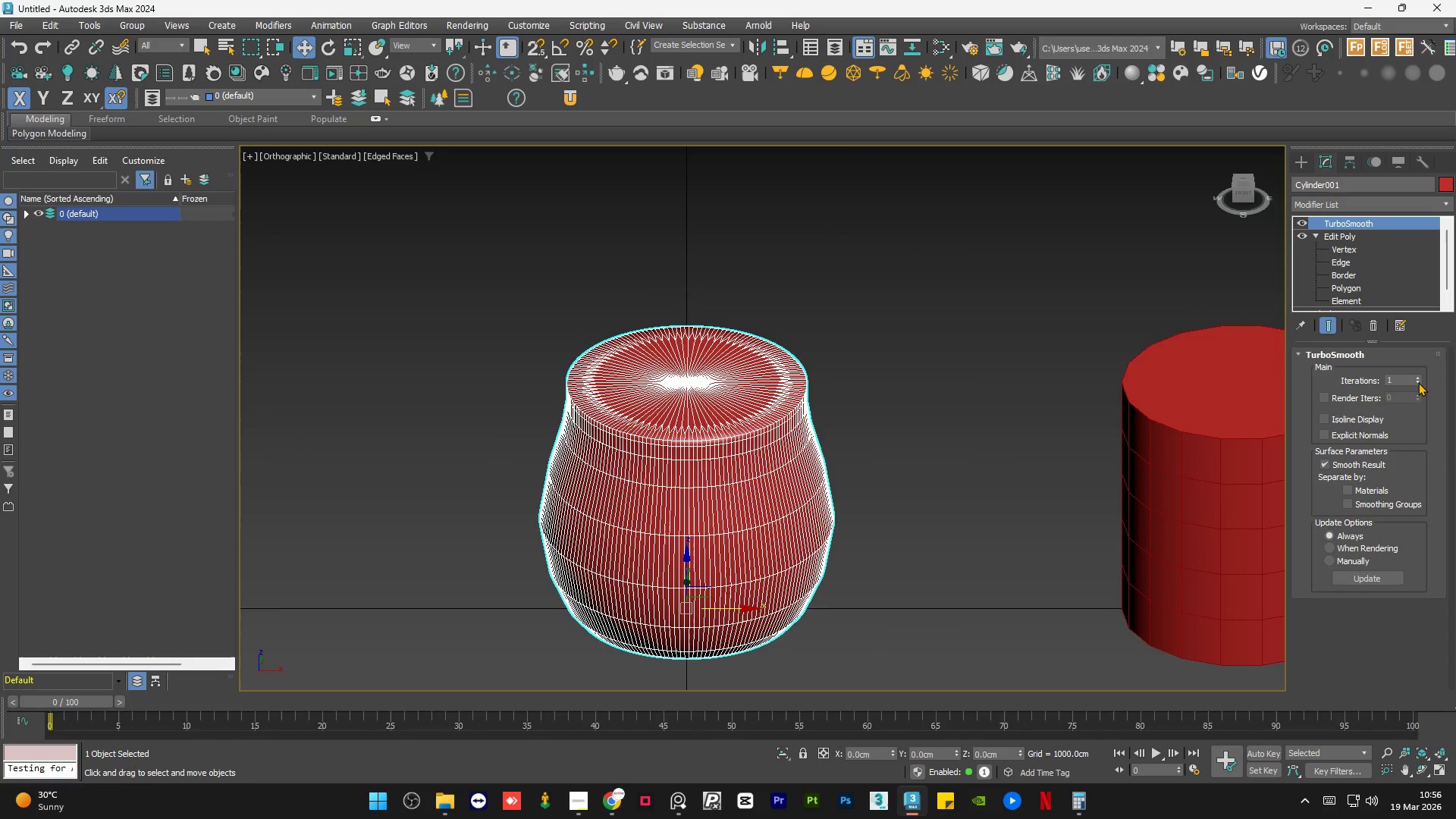 
hold_key(key=AltLeft, duration=1.09)
 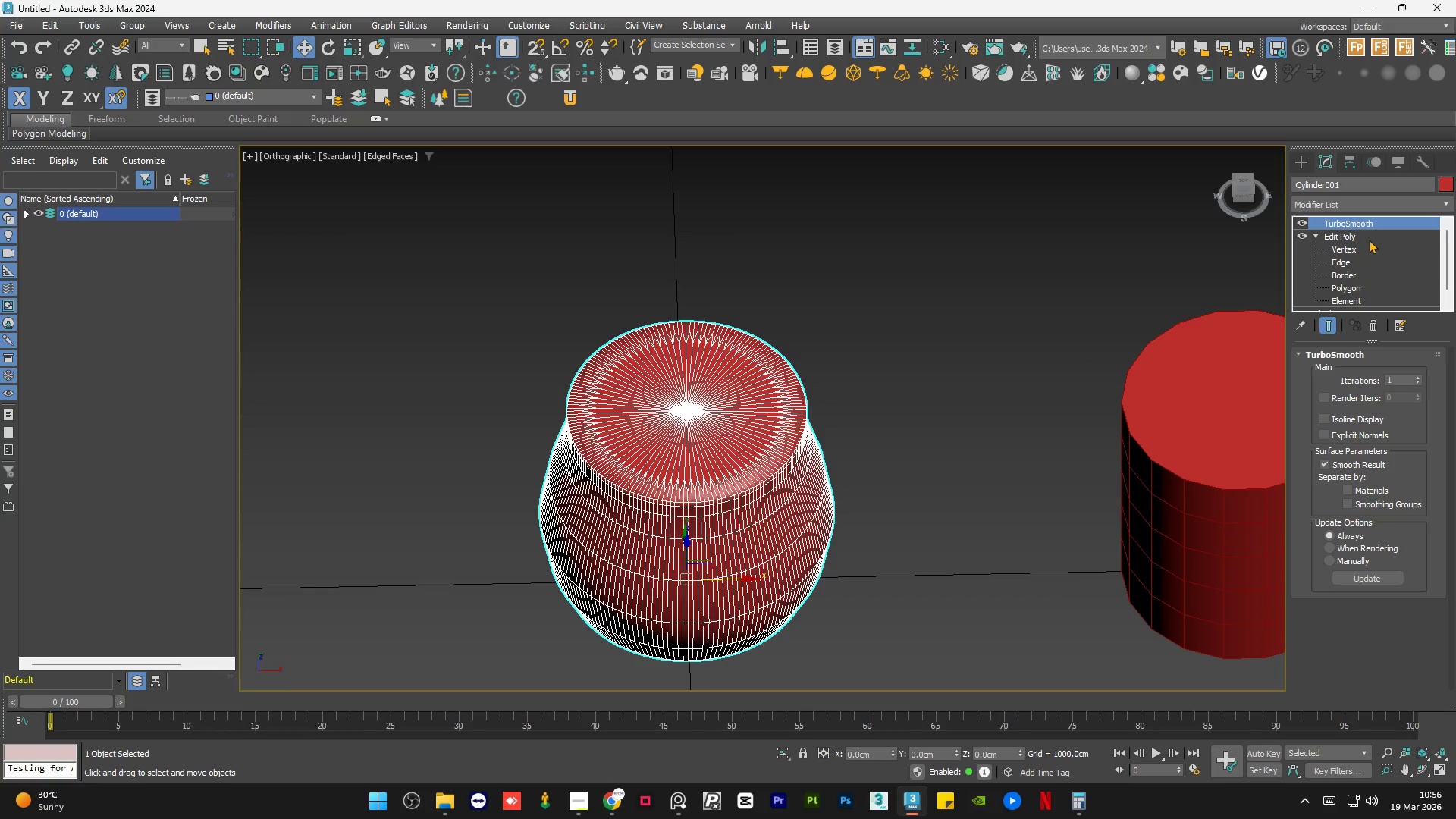 
right_click([1379, 218])
 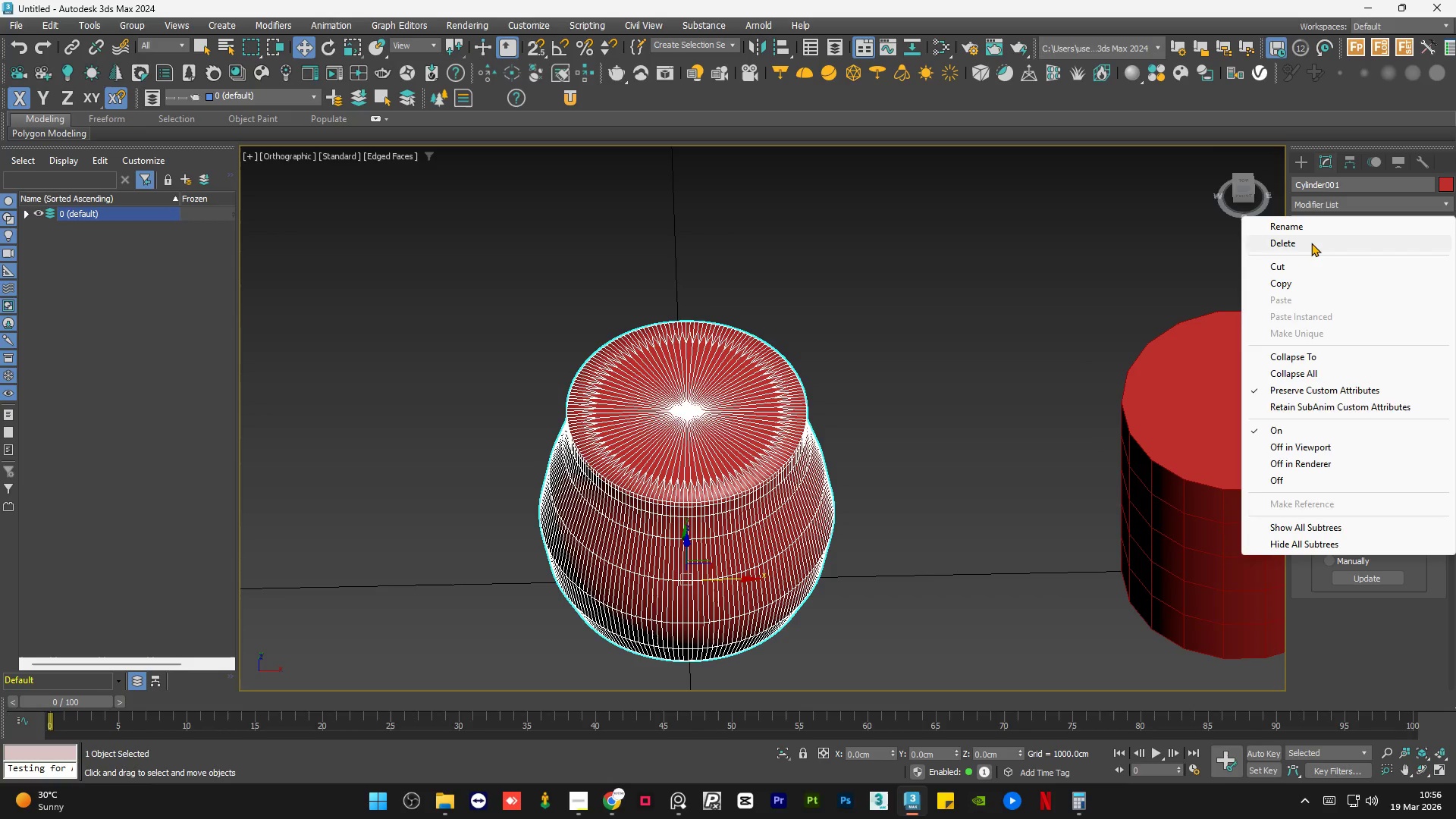 
left_click([1311, 243])
 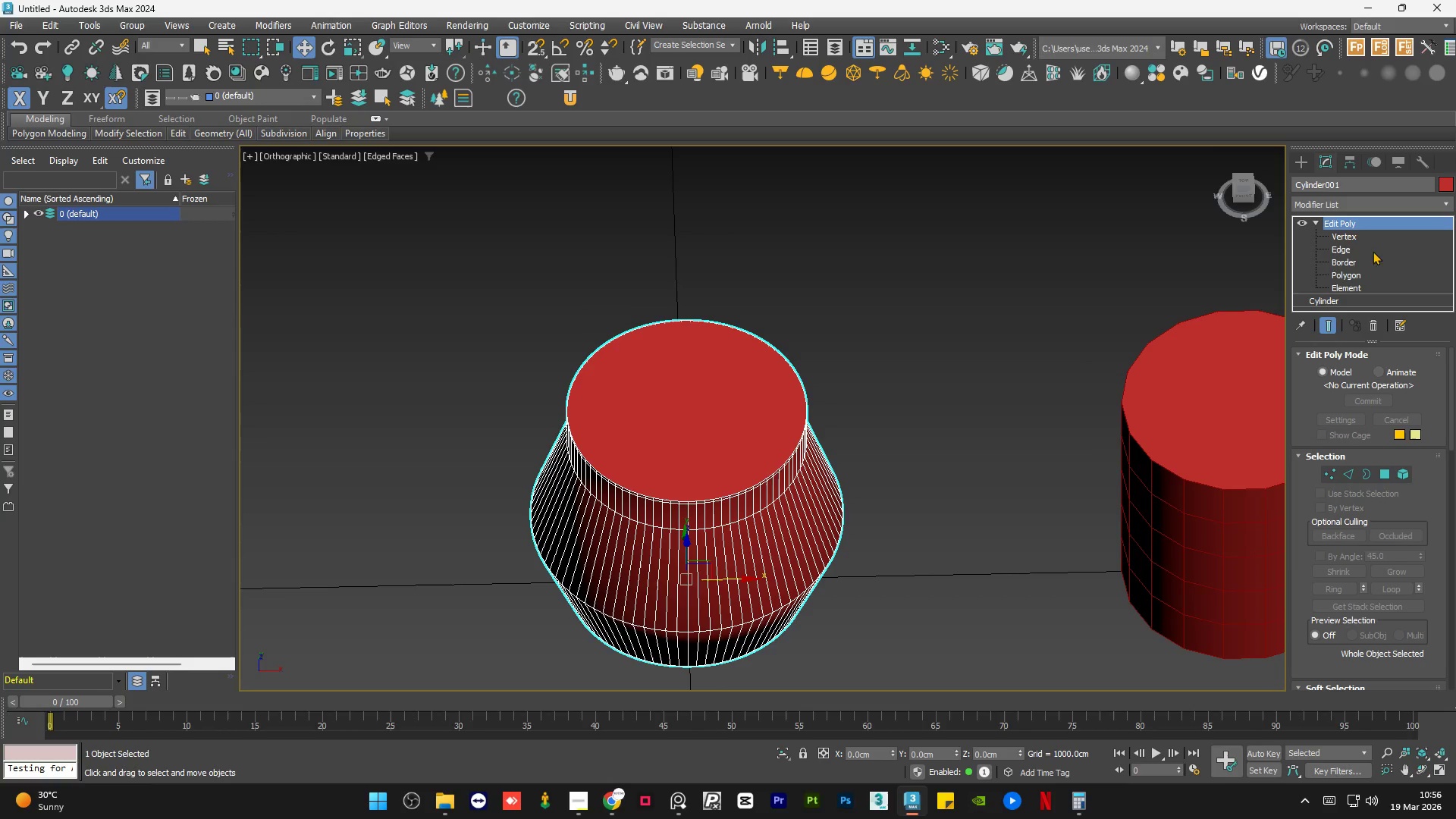 
left_click([1349, 273])
 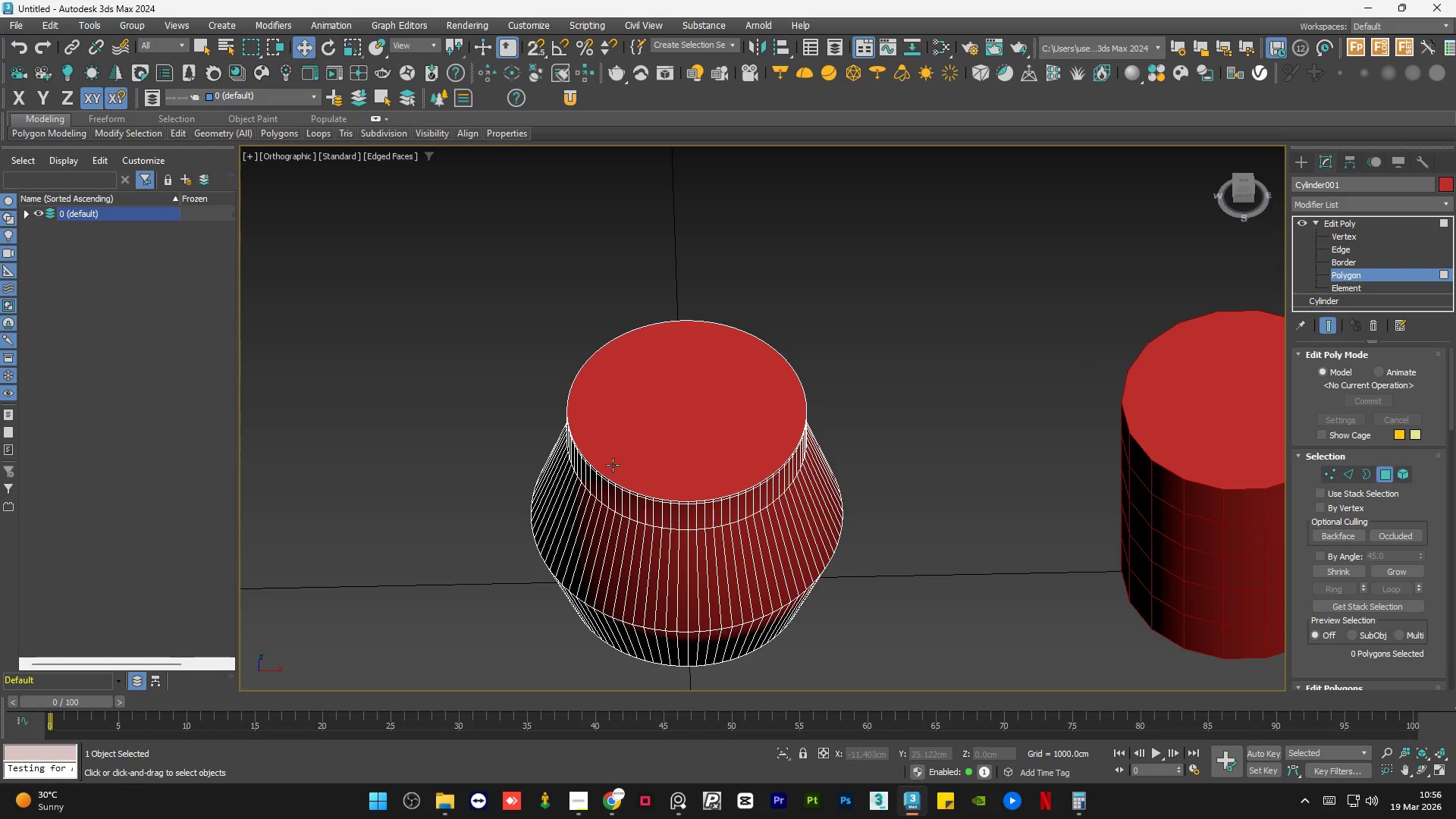 
left_click([726, 379])
 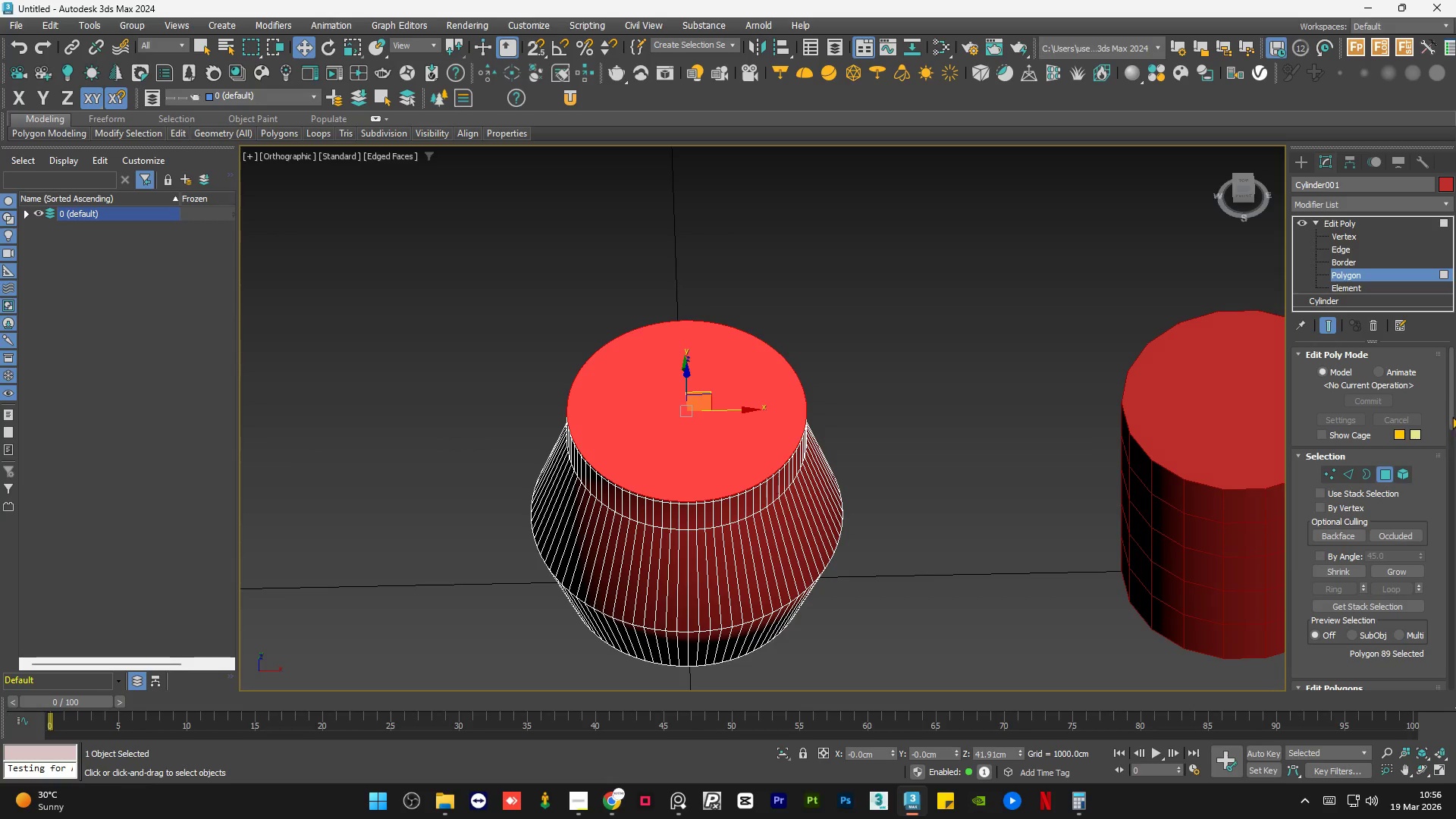 
left_click_drag(start_coordinate=[1451, 409], to_coordinate=[1455, 460])
 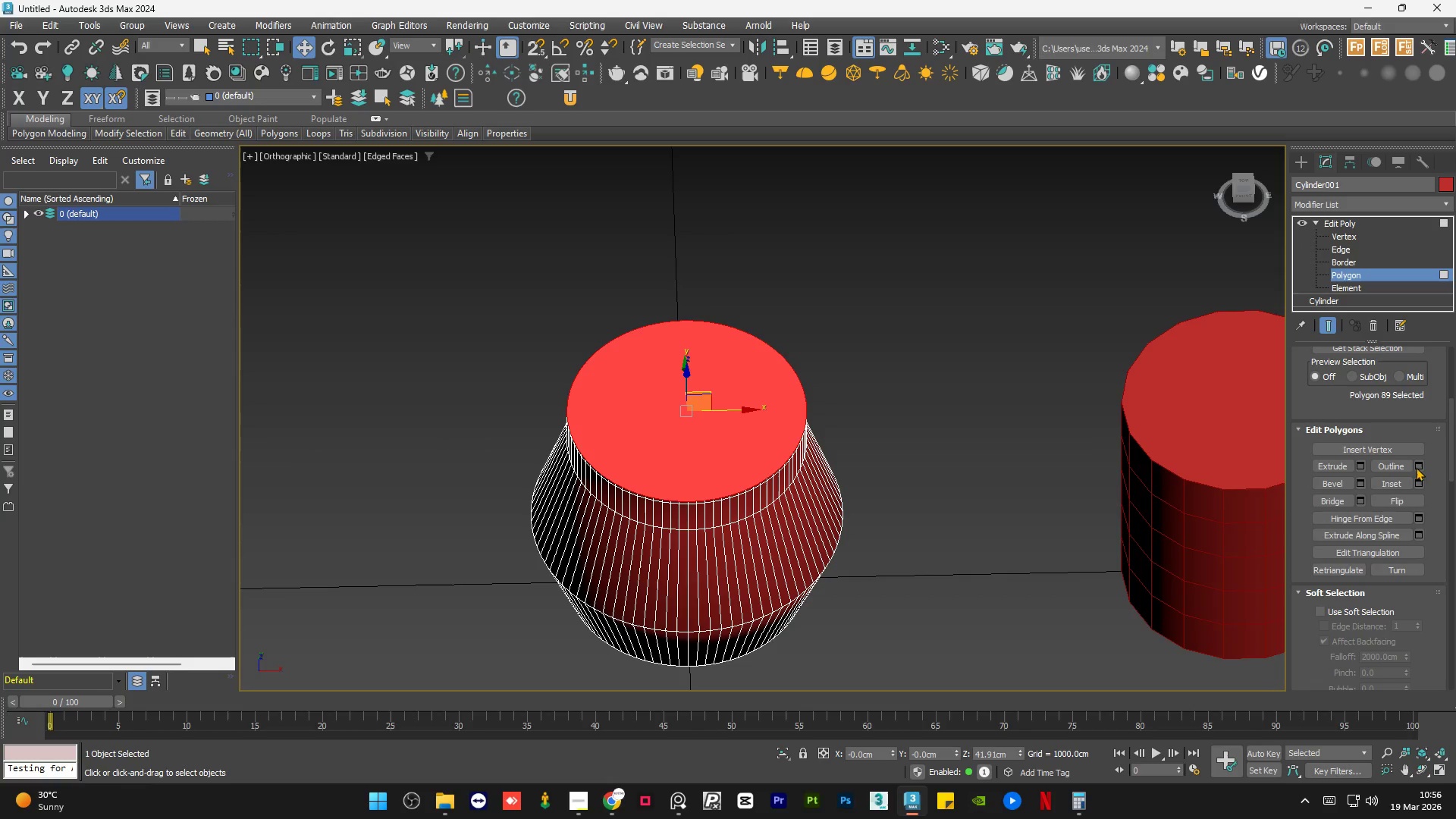 
mouse_move([1382, 481])
 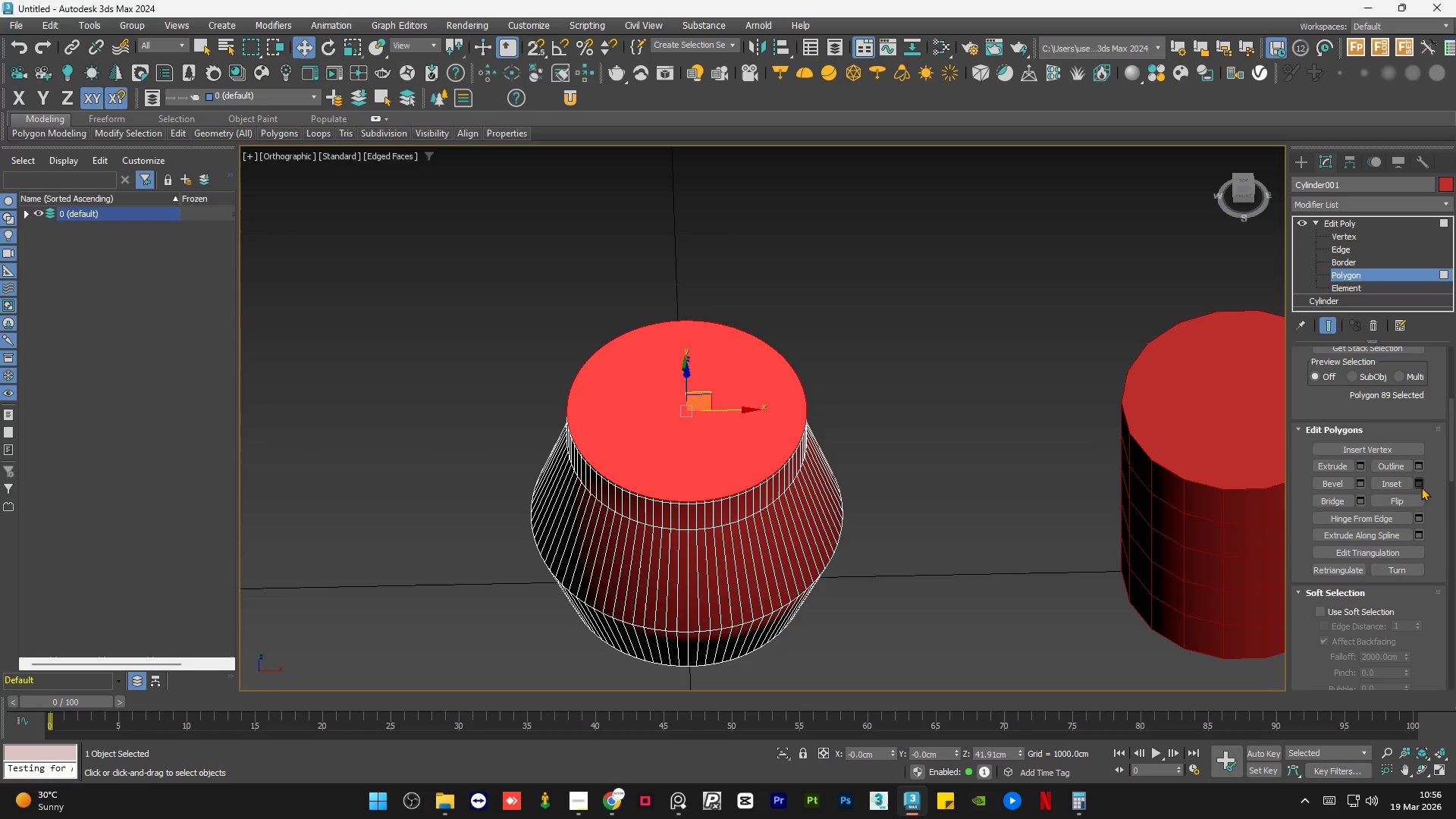 
left_click([1421, 487])
 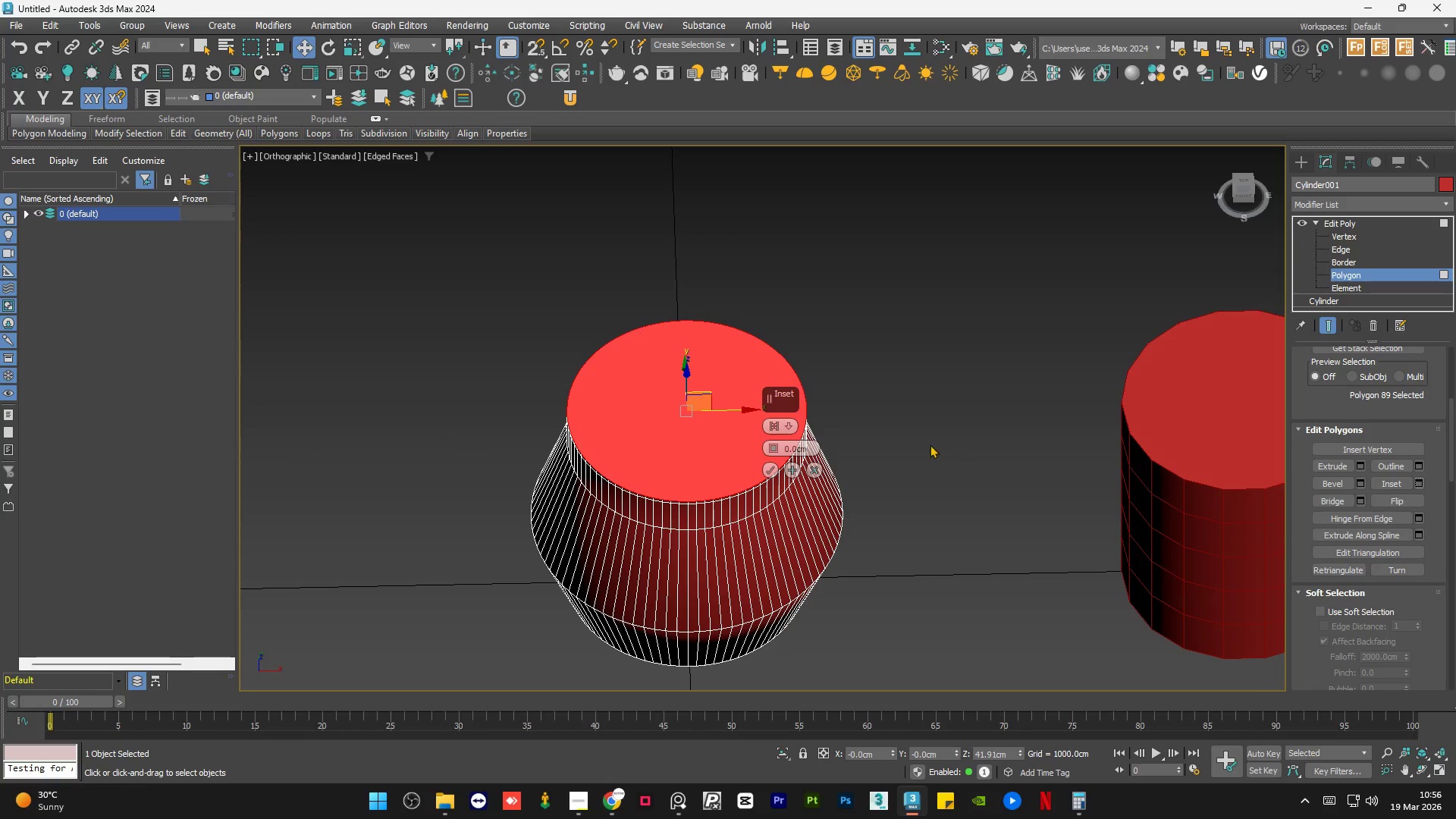 
scroll: coordinate [915, 444], scroll_direction: up, amount: 1.0
 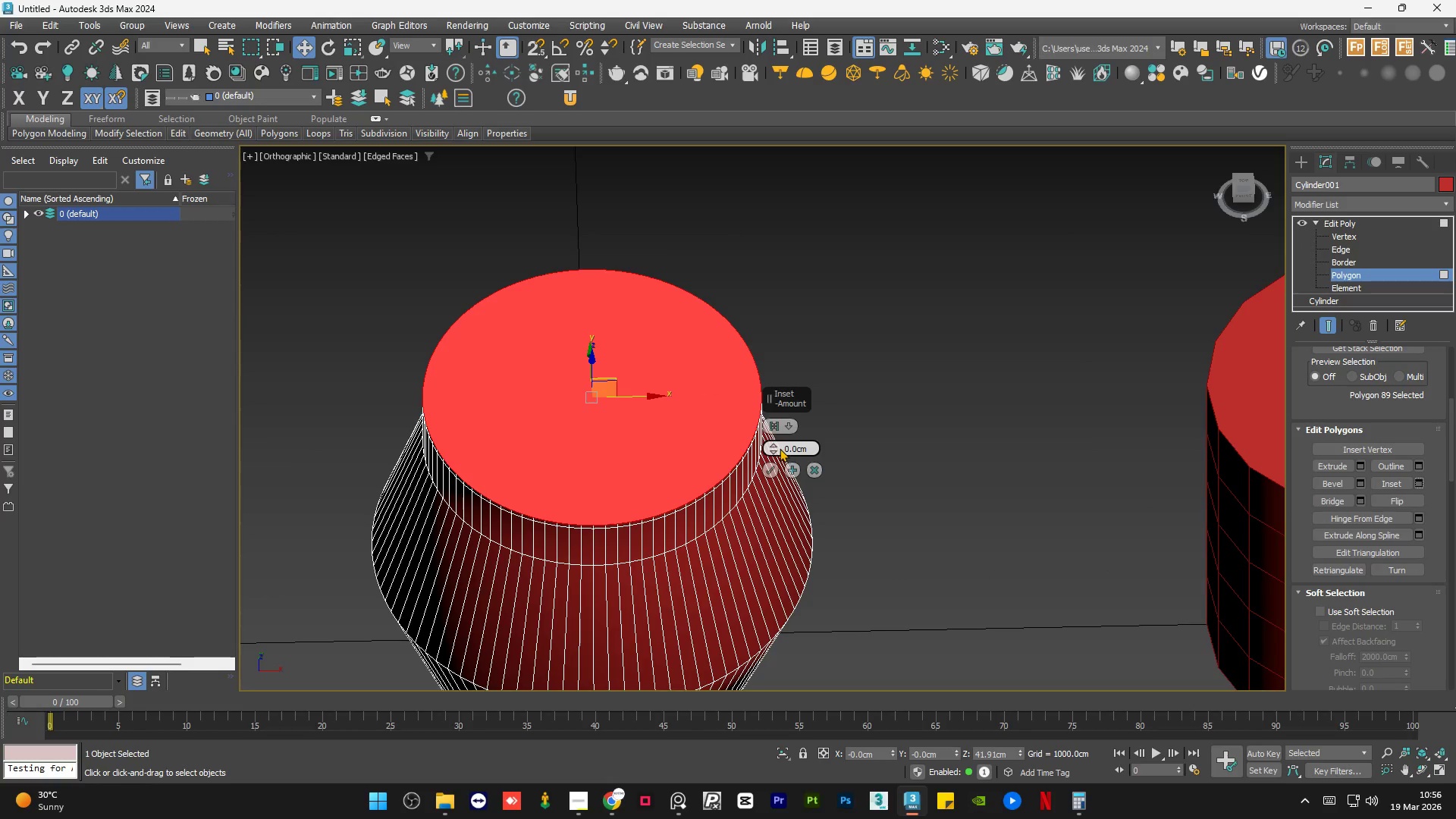 
left_click_drag(start_coordinate=[774, 446], to_coordinate=[776, 440])
 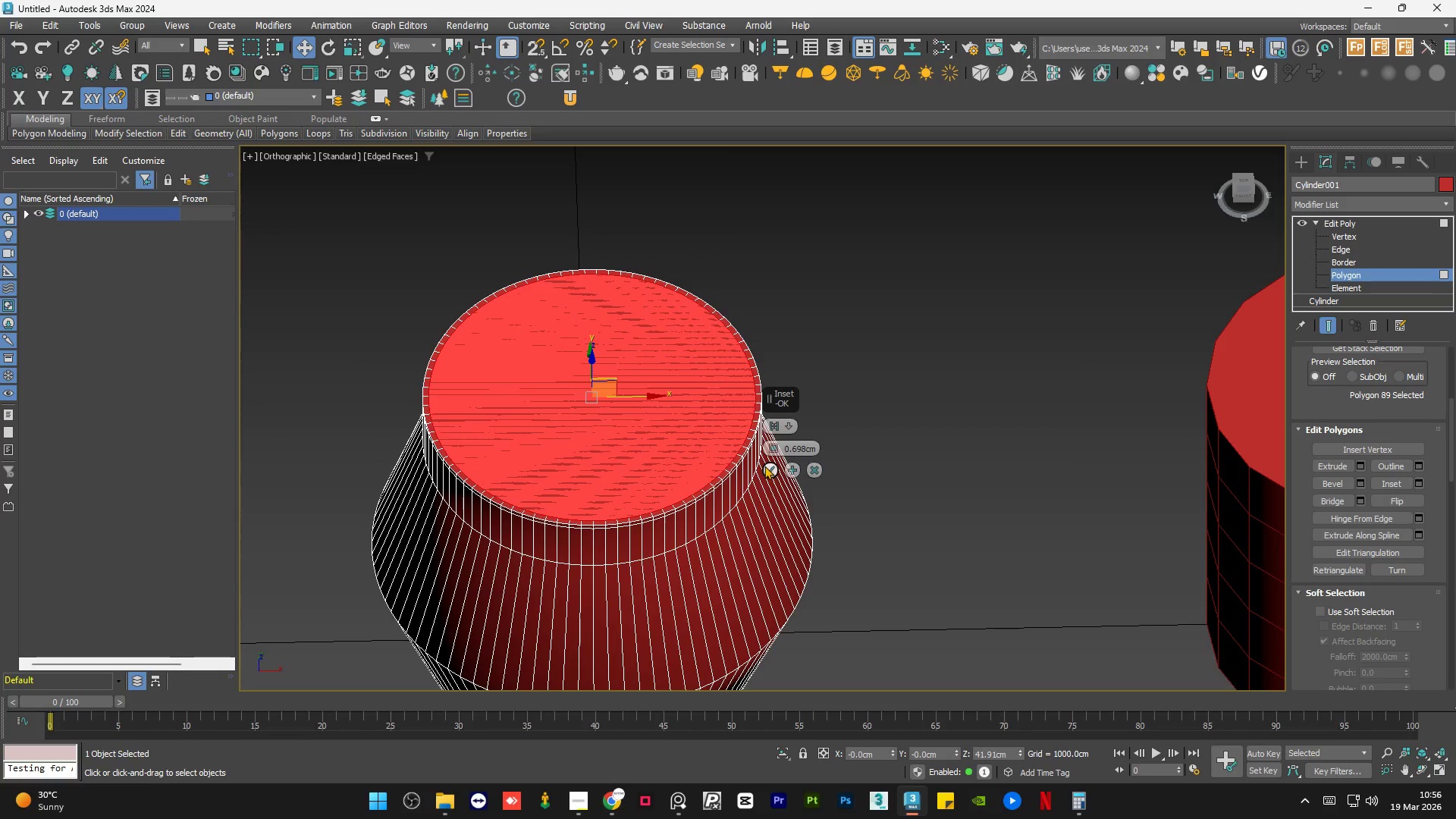 
left_click([764, 466])
 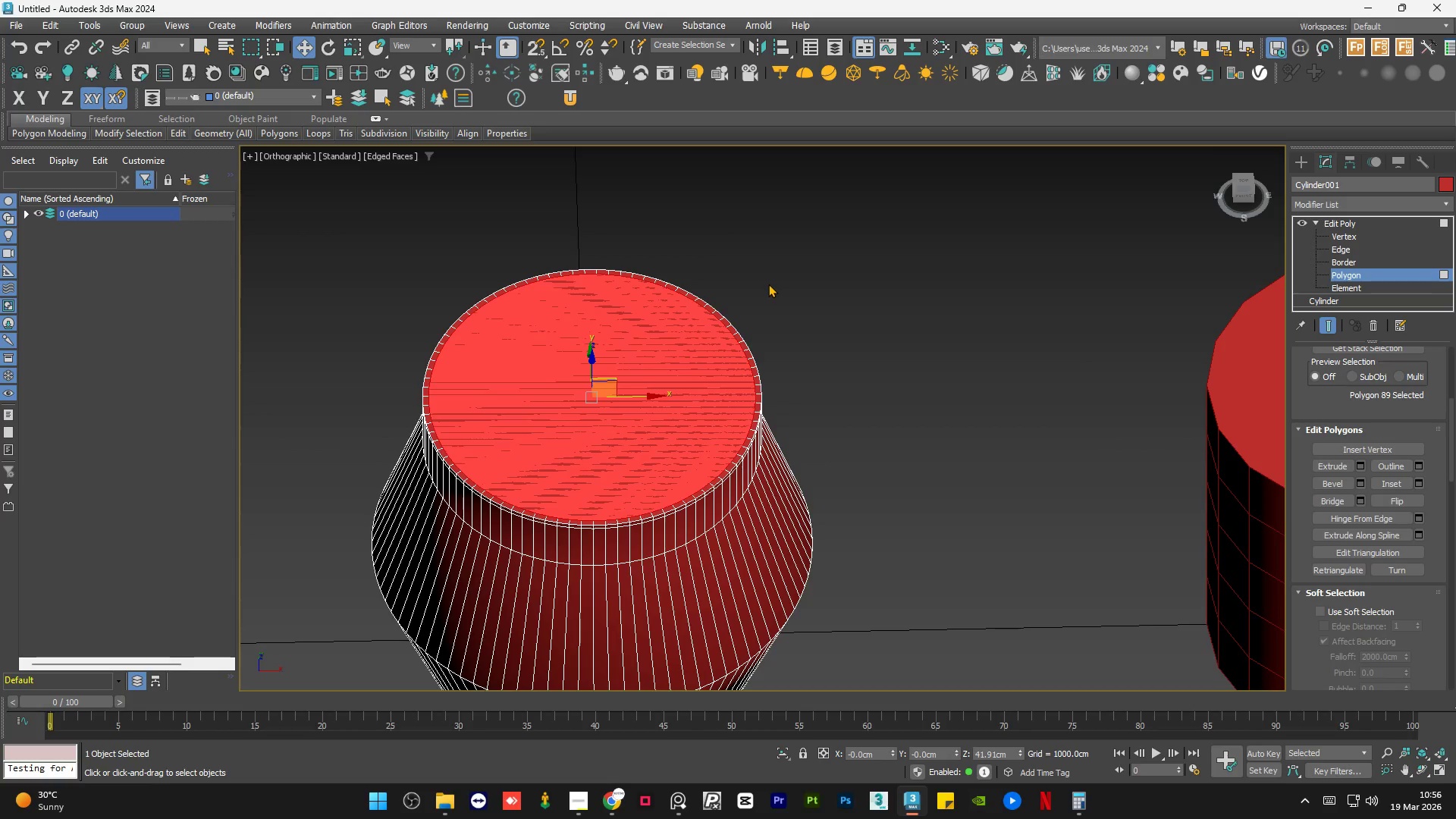 
left_click([768, 284])
 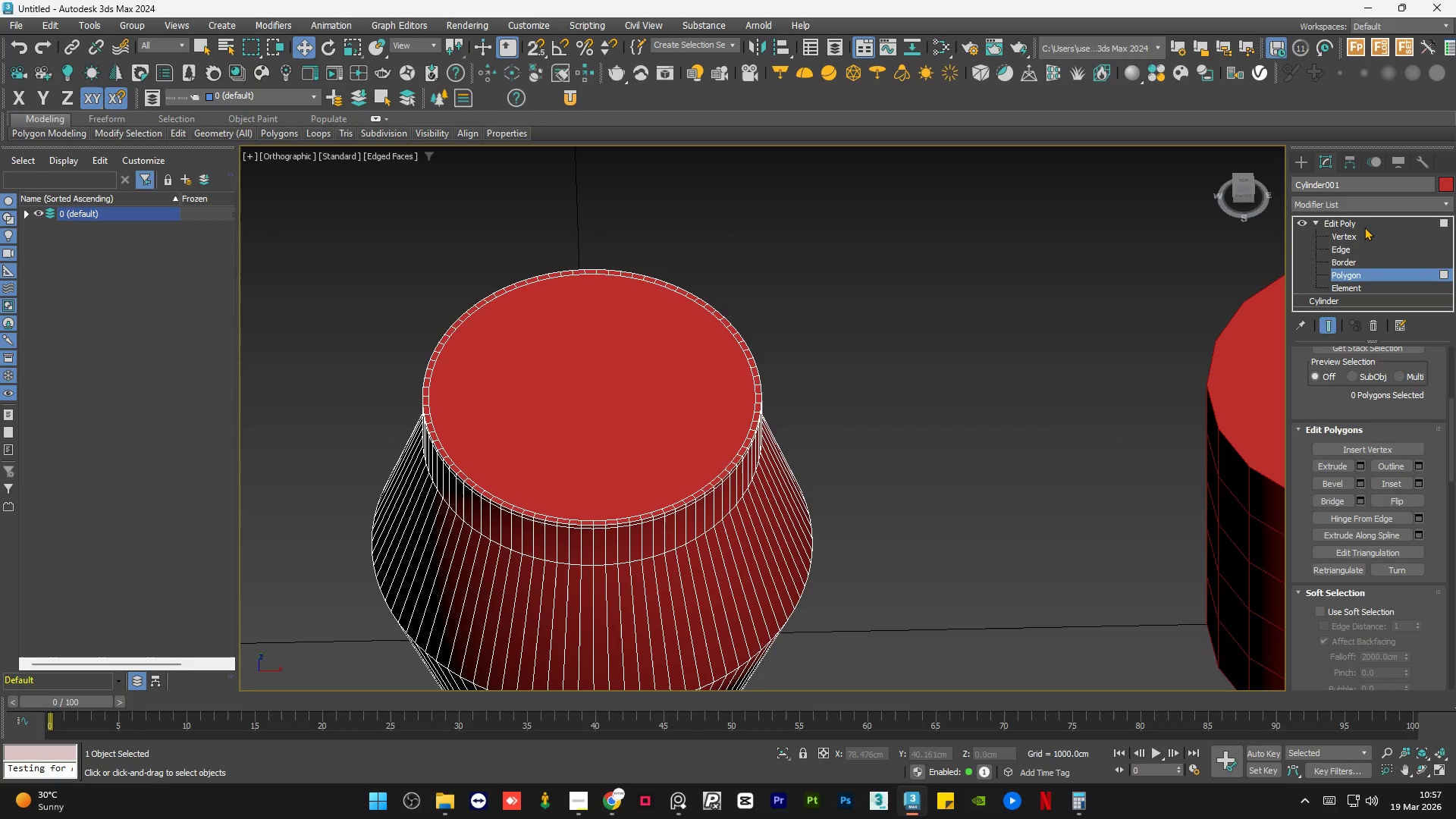 
double_click([1364, 205])
 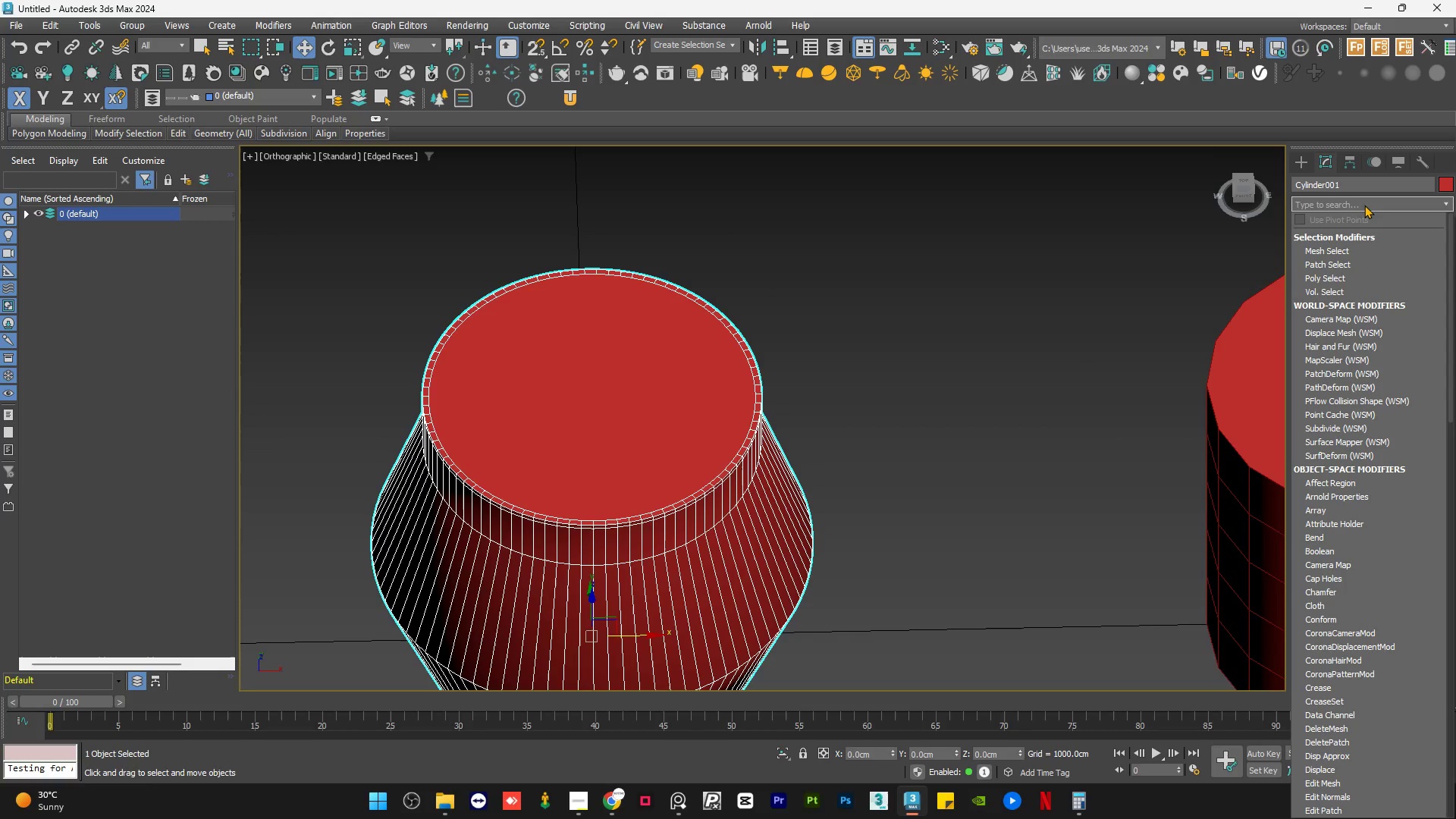 
type(tu)
 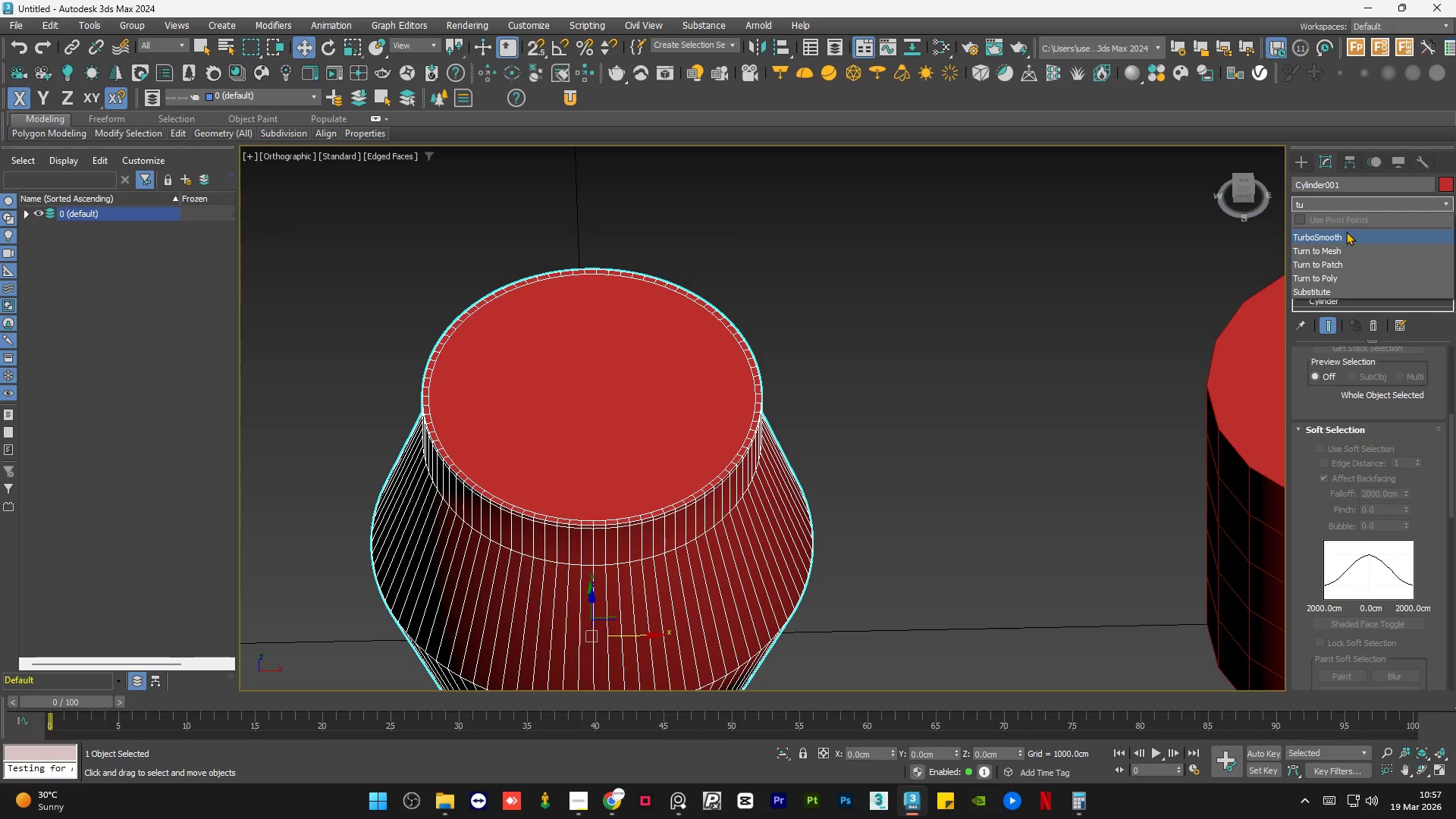 
left_click([1342, 237])
 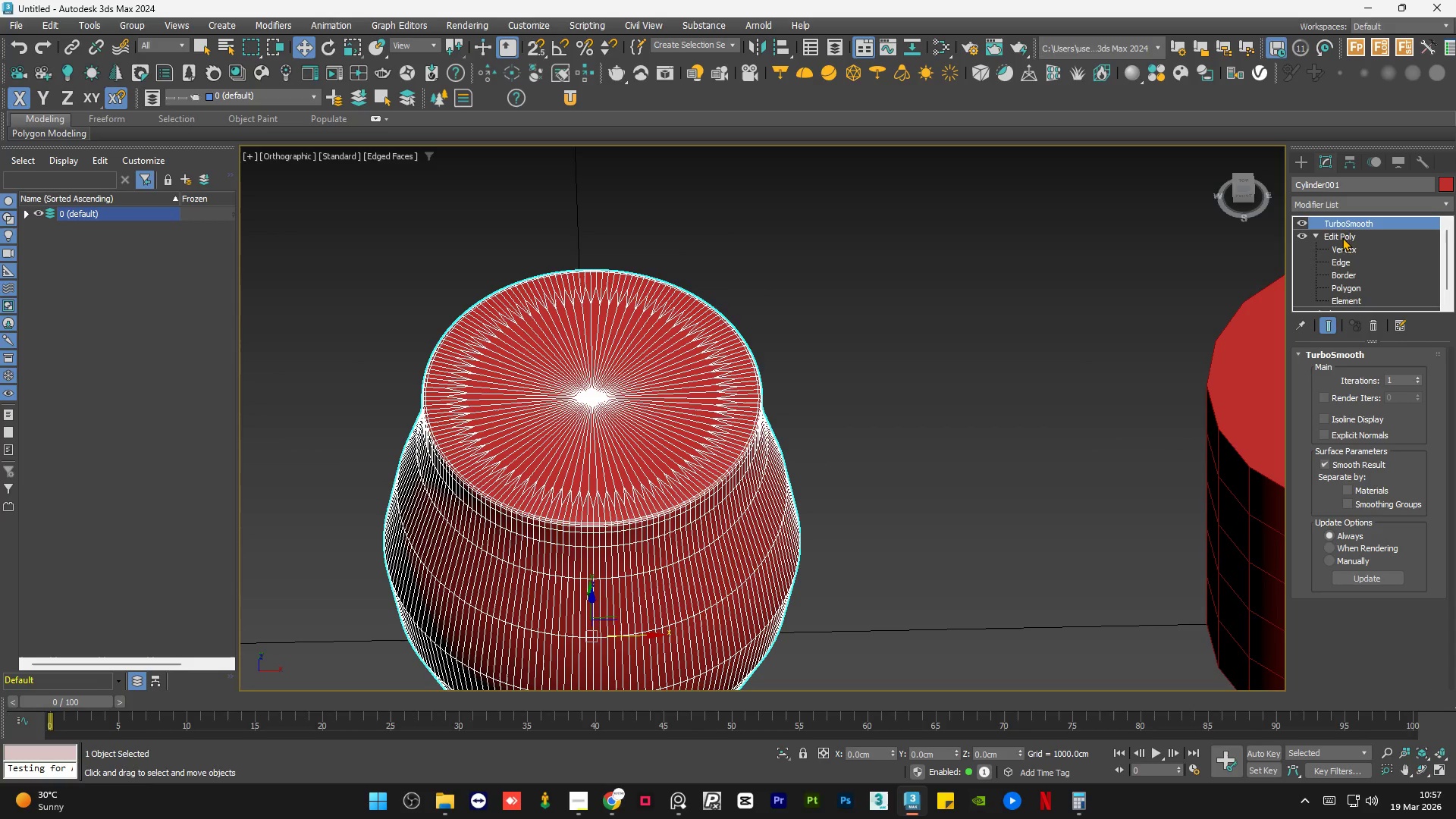 
right_click([1359, 222])
 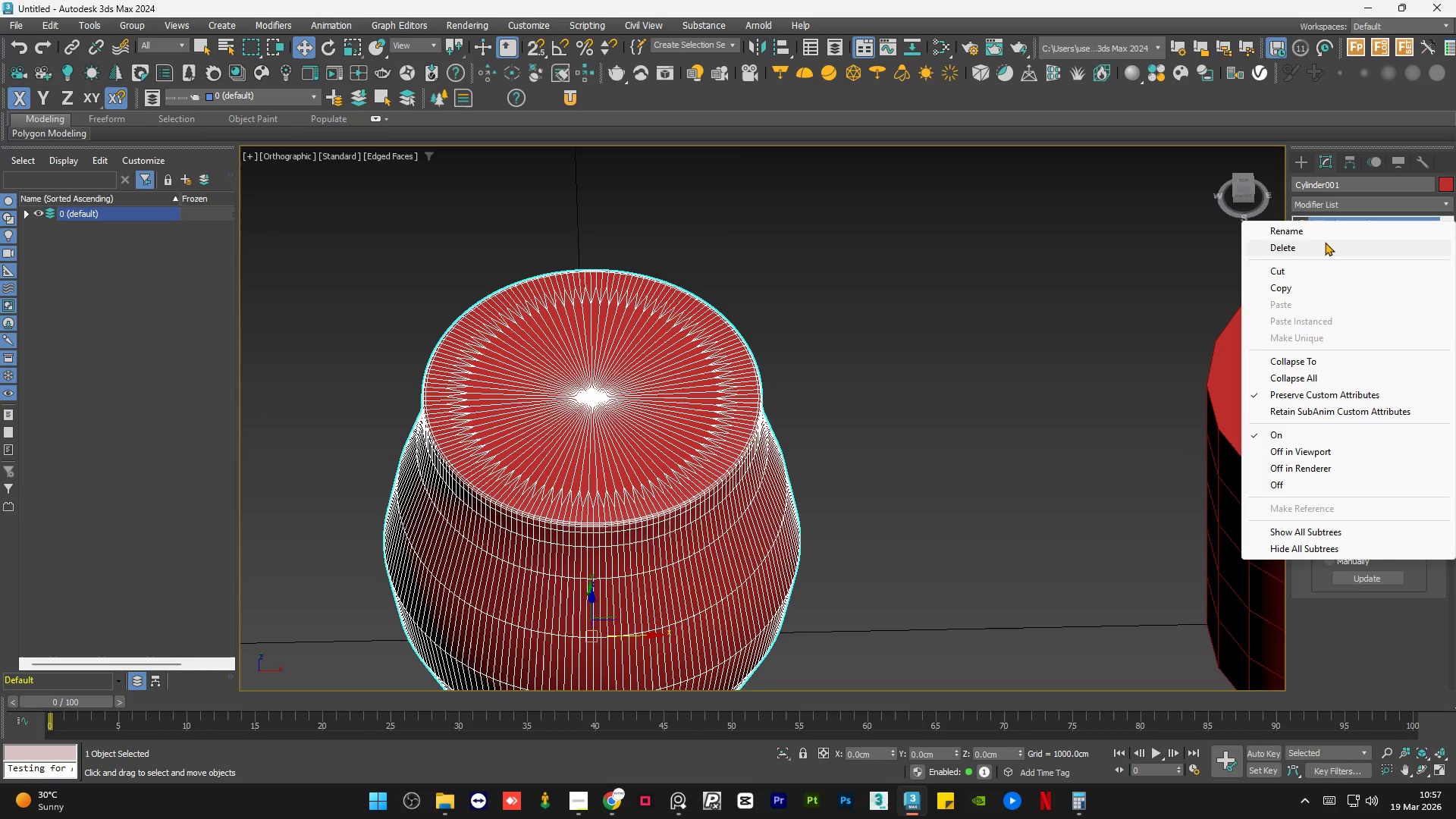 
left_click([1323, 242])
 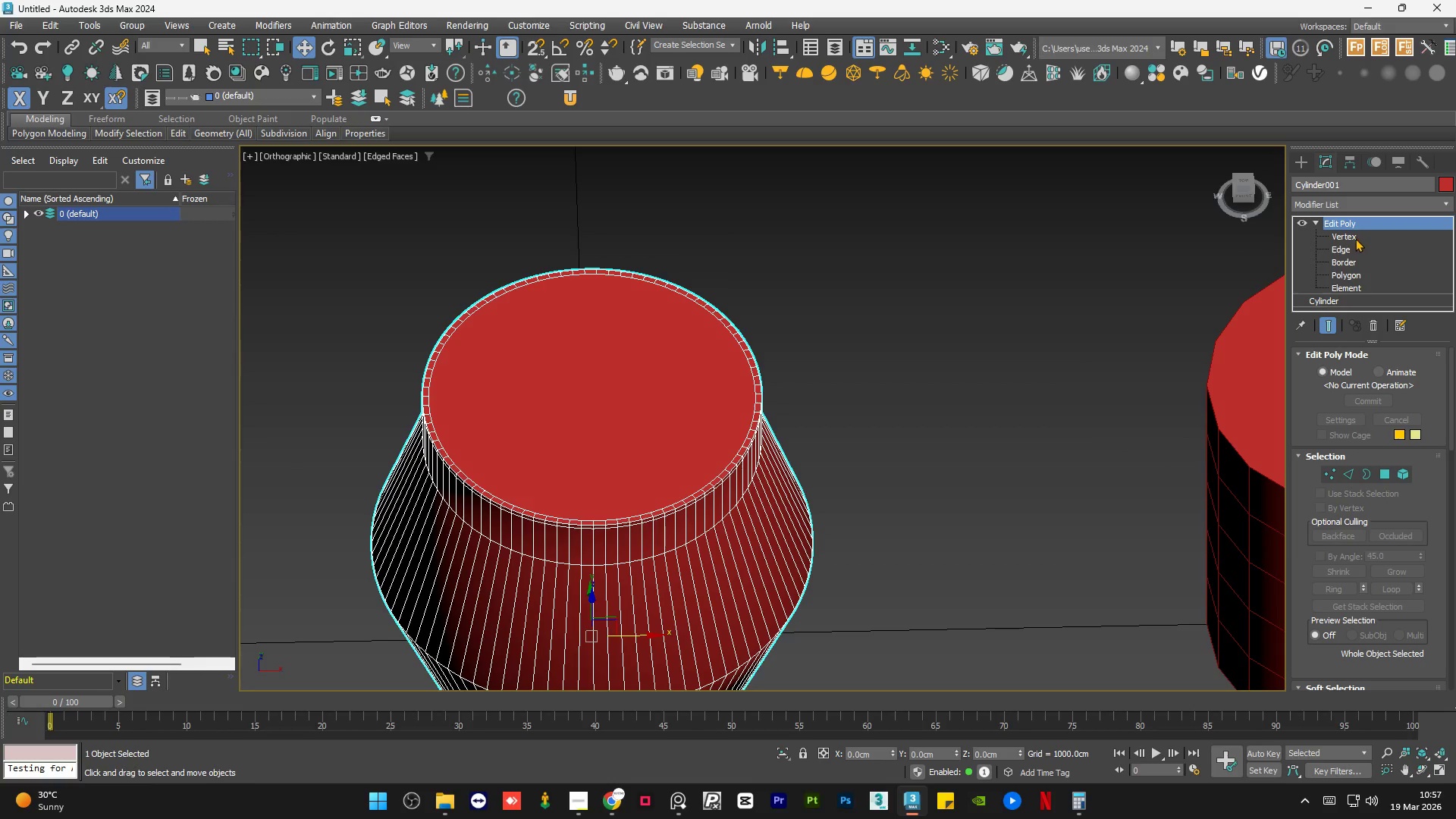 
left_click([1353, 246])
 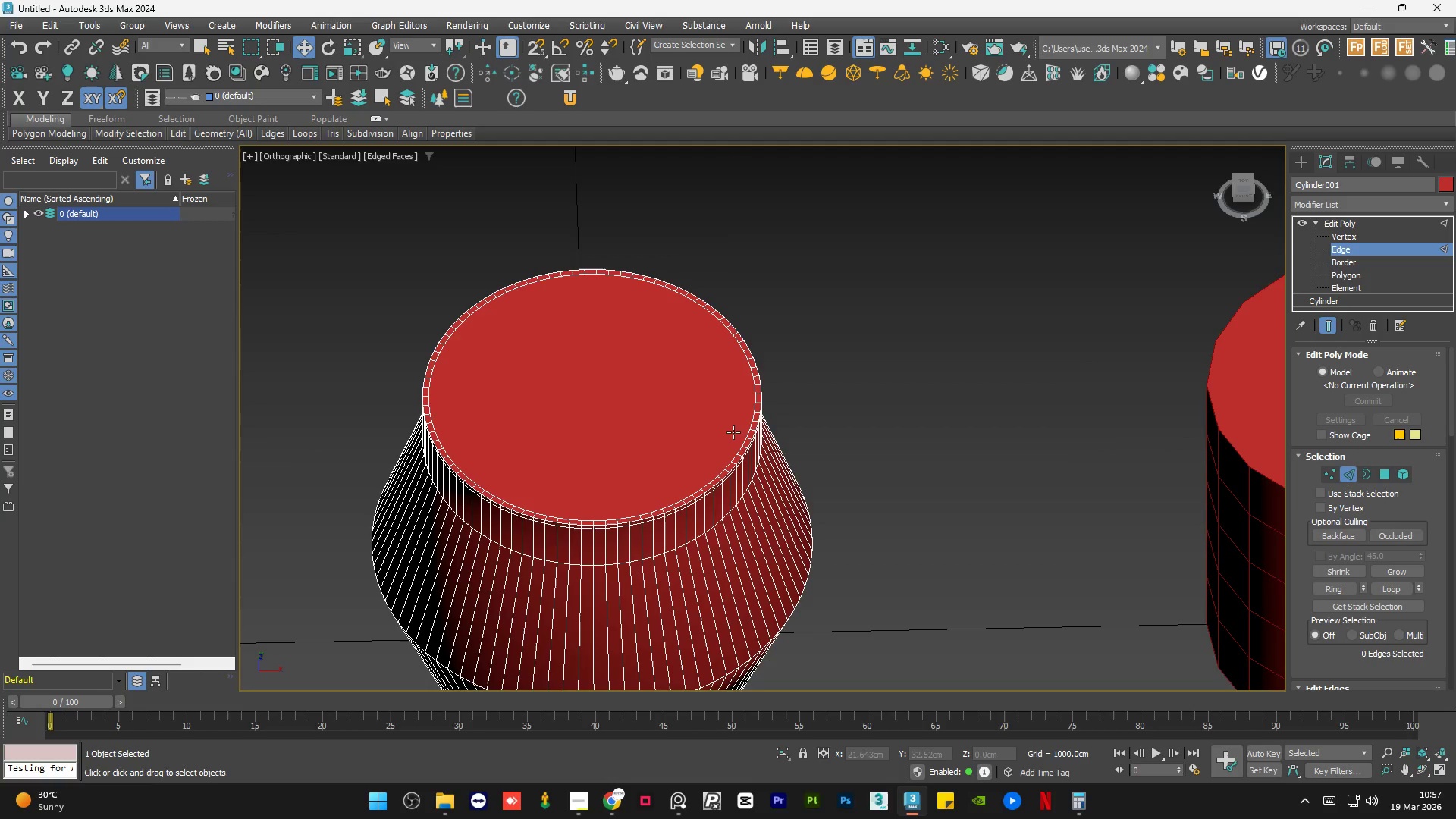 
hold_key(key=AltLeft, duration=1.25)
scroll: coordinate [666, 529], scroll_direction: down, amount: 2.0
 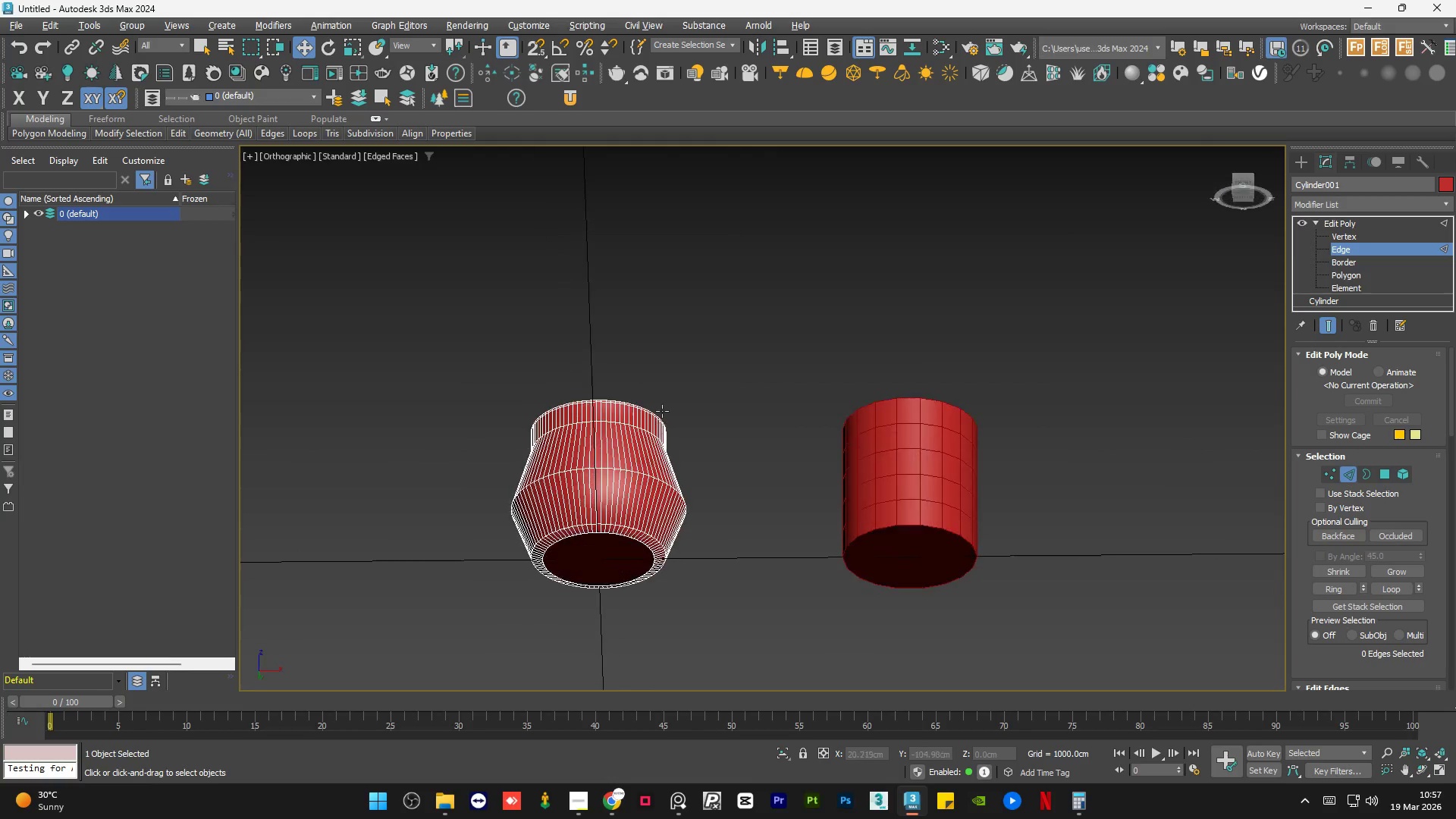 
scroll: coordinate [570, 502], scroll_direction: up, amount: 2.0
 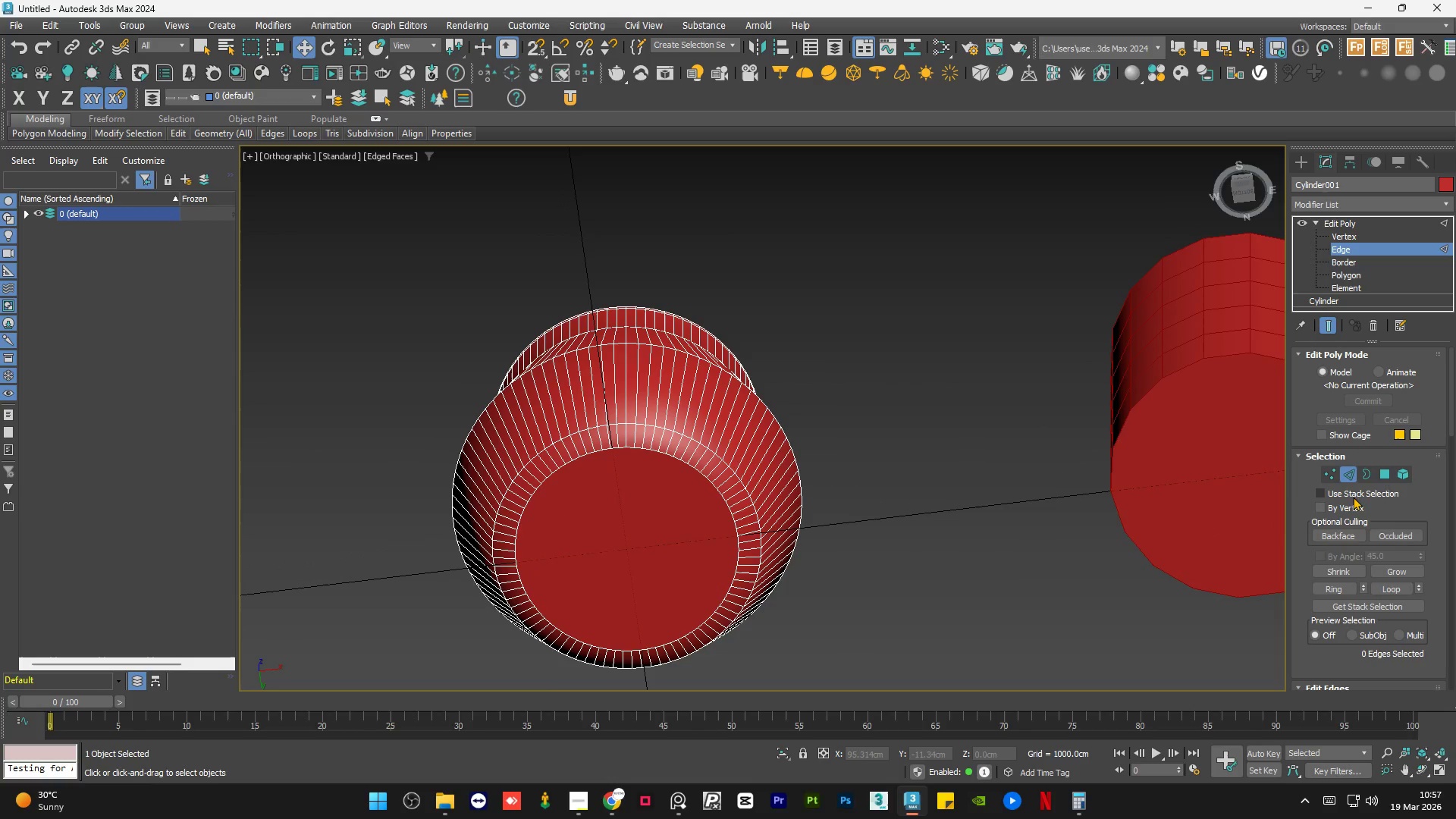 
left_click([1382, 472])
 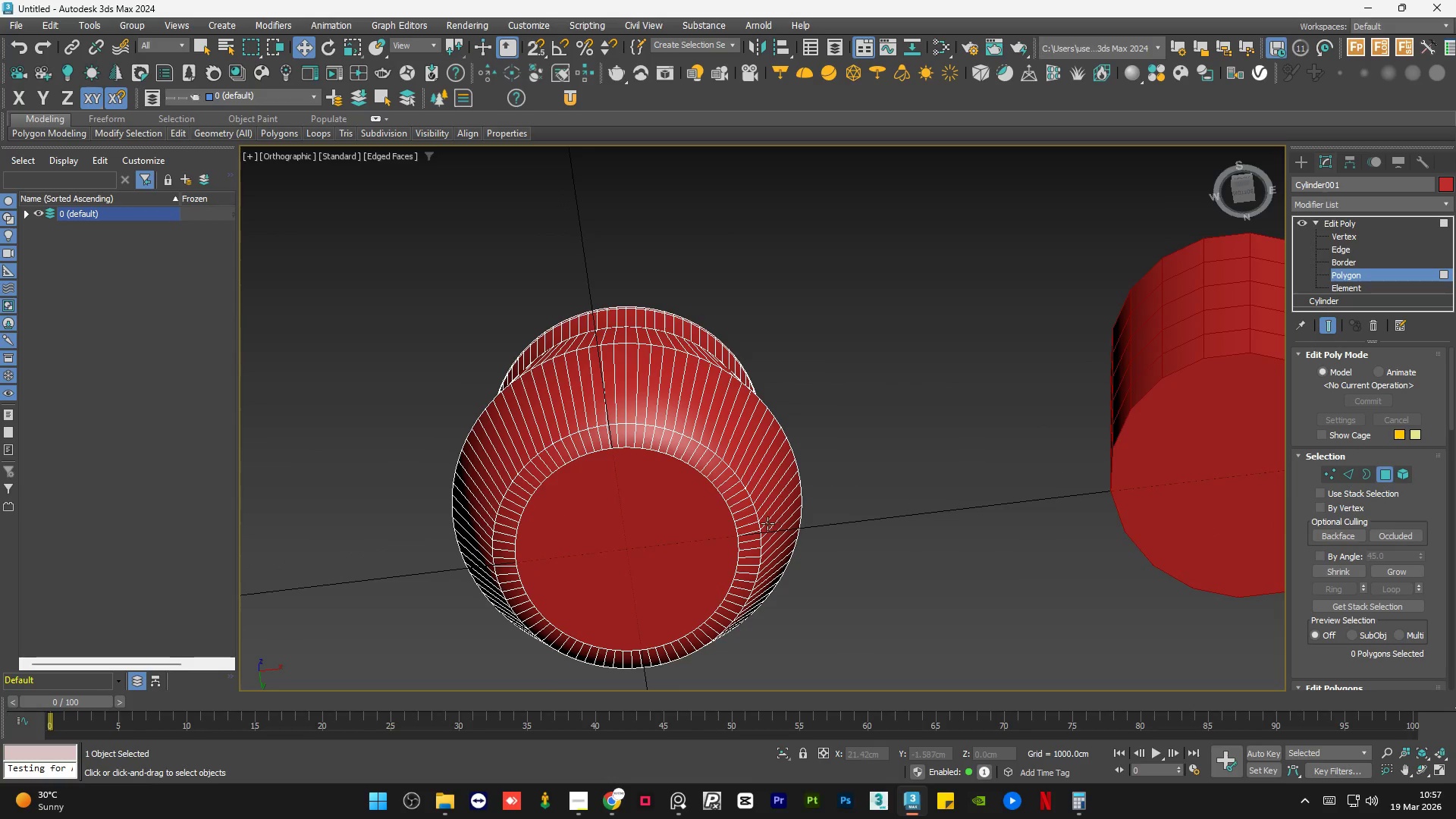 
left_click([617, 529])
 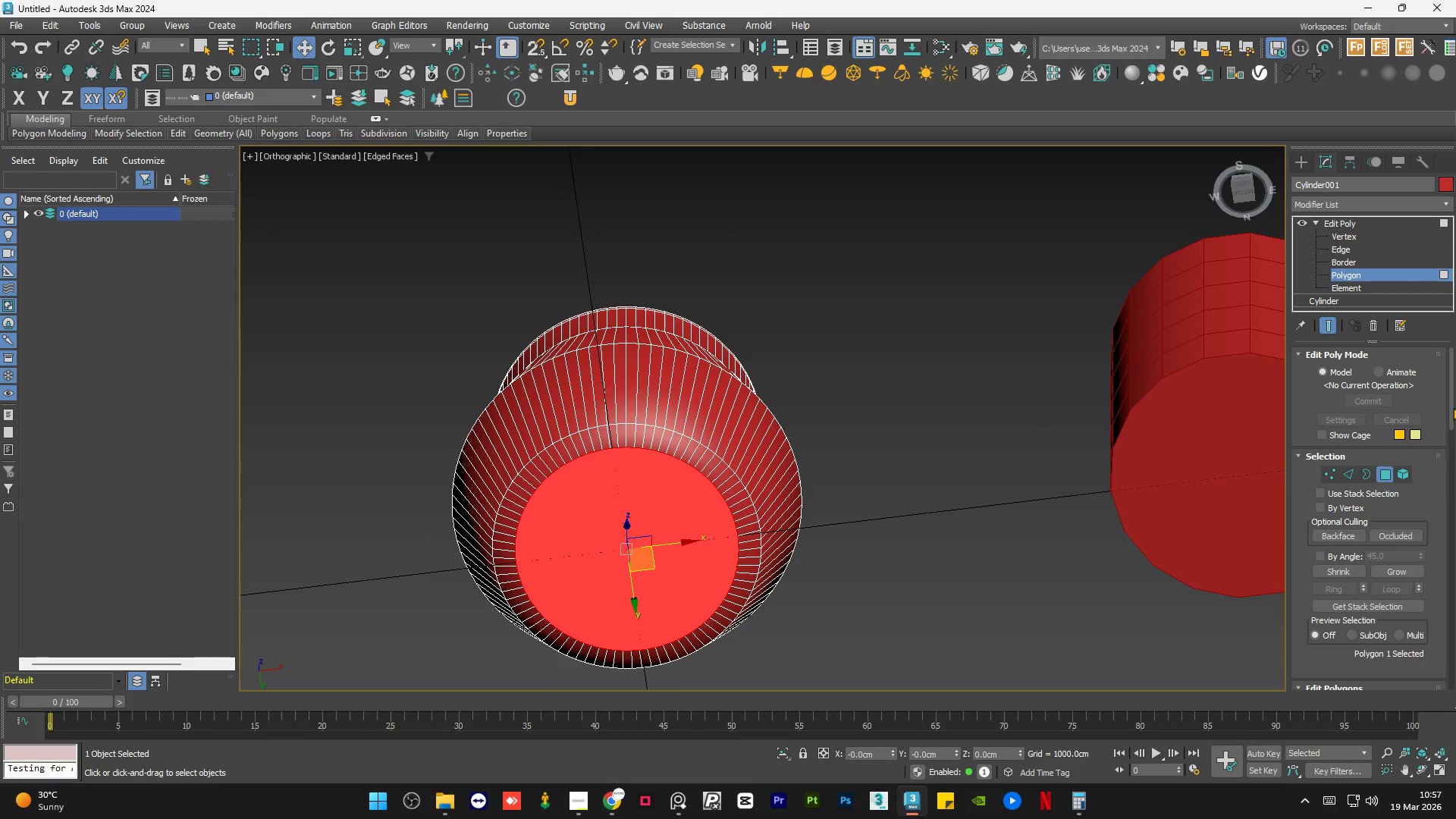 
left_click_drag(start_coordinate=[1449, 392], to_coordinate=[1455, 454])
 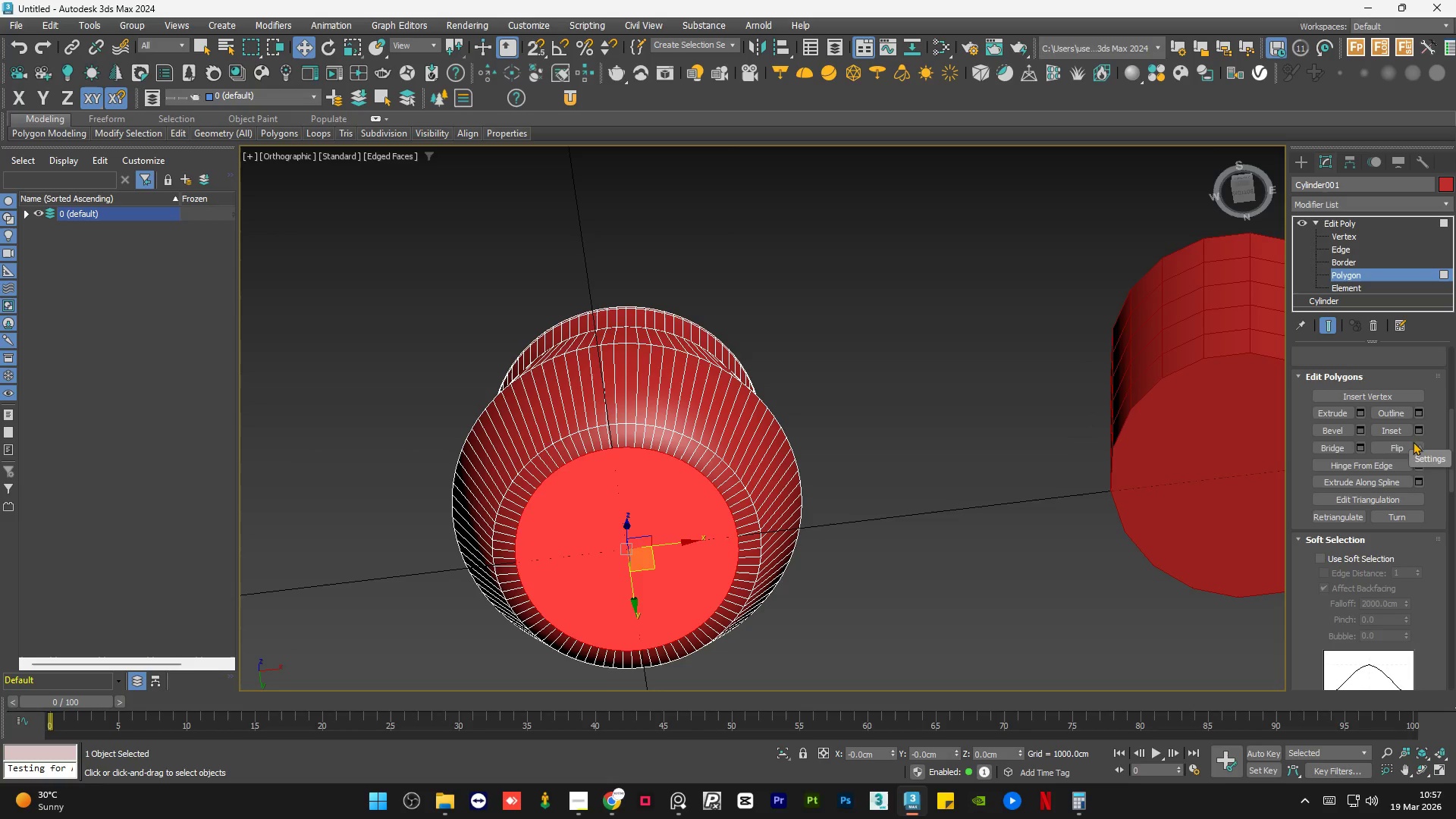 
left_click([1420, 428])
 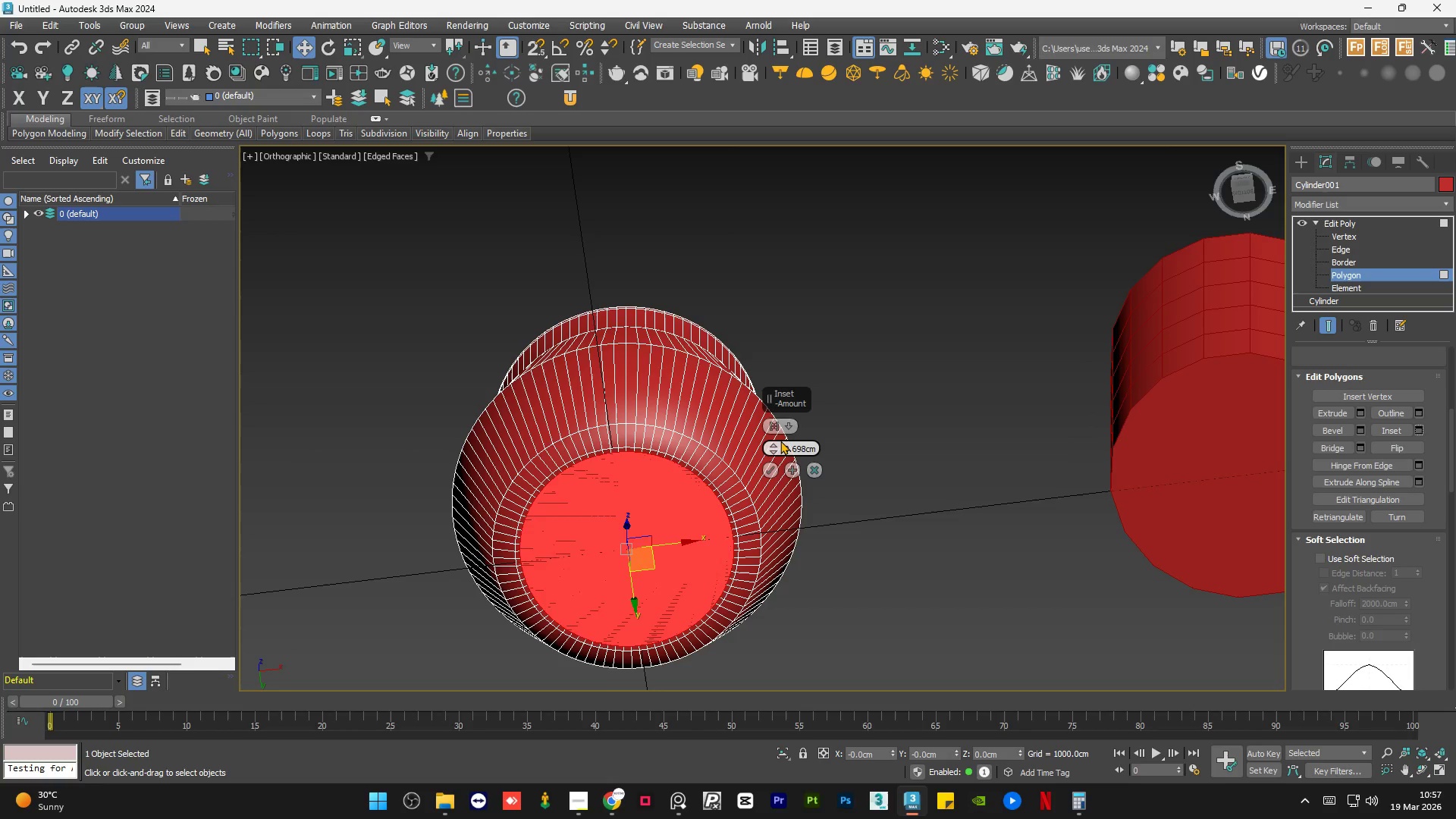 
left_click_drag(start_coordinate=[772, 447], to_coordinate=[778, 428])
 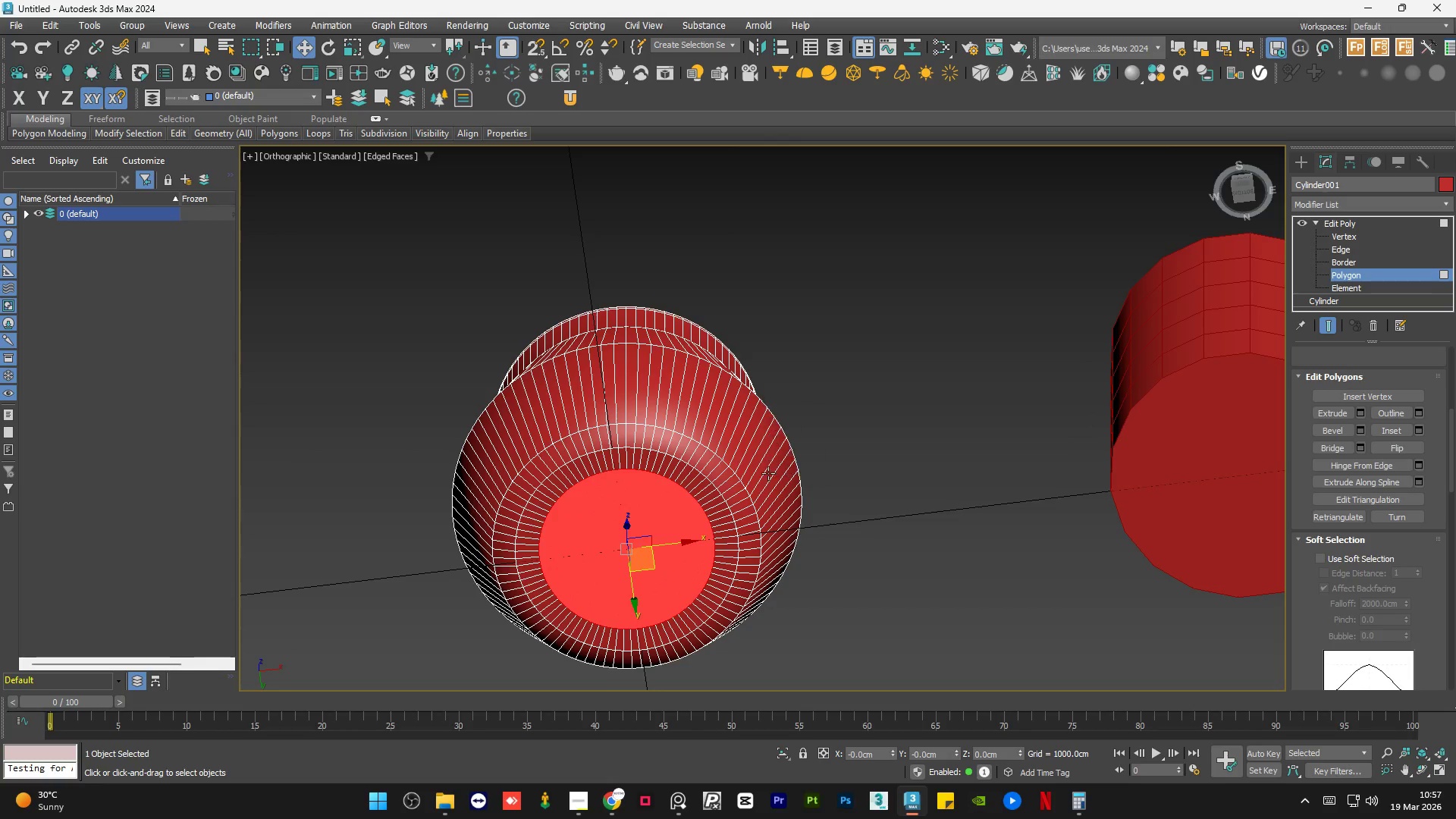 
double_click([937, 551])
 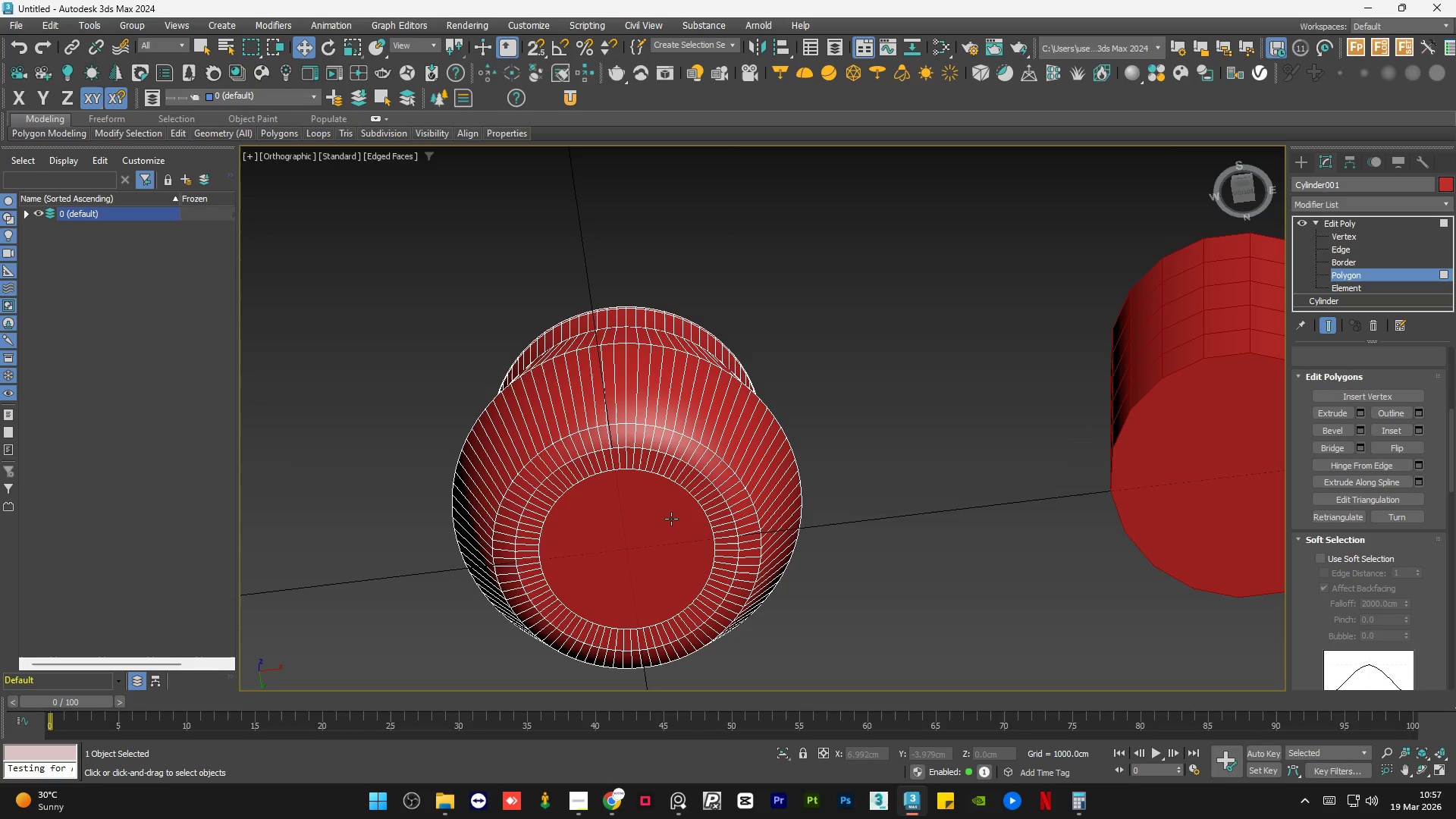 
left_click([654, 519])
 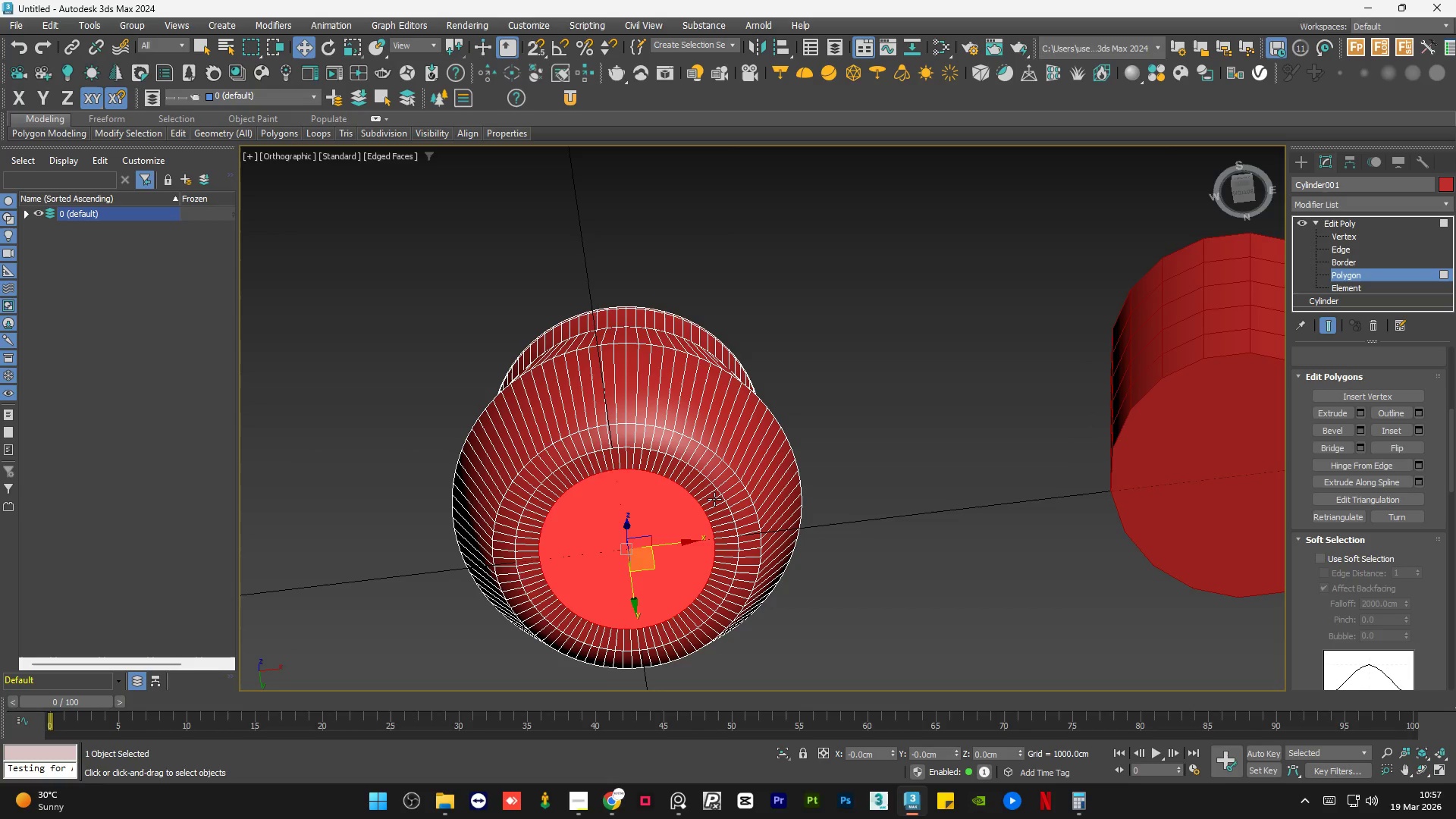 
hold_key(key=AltLeft, duration=1.5)
 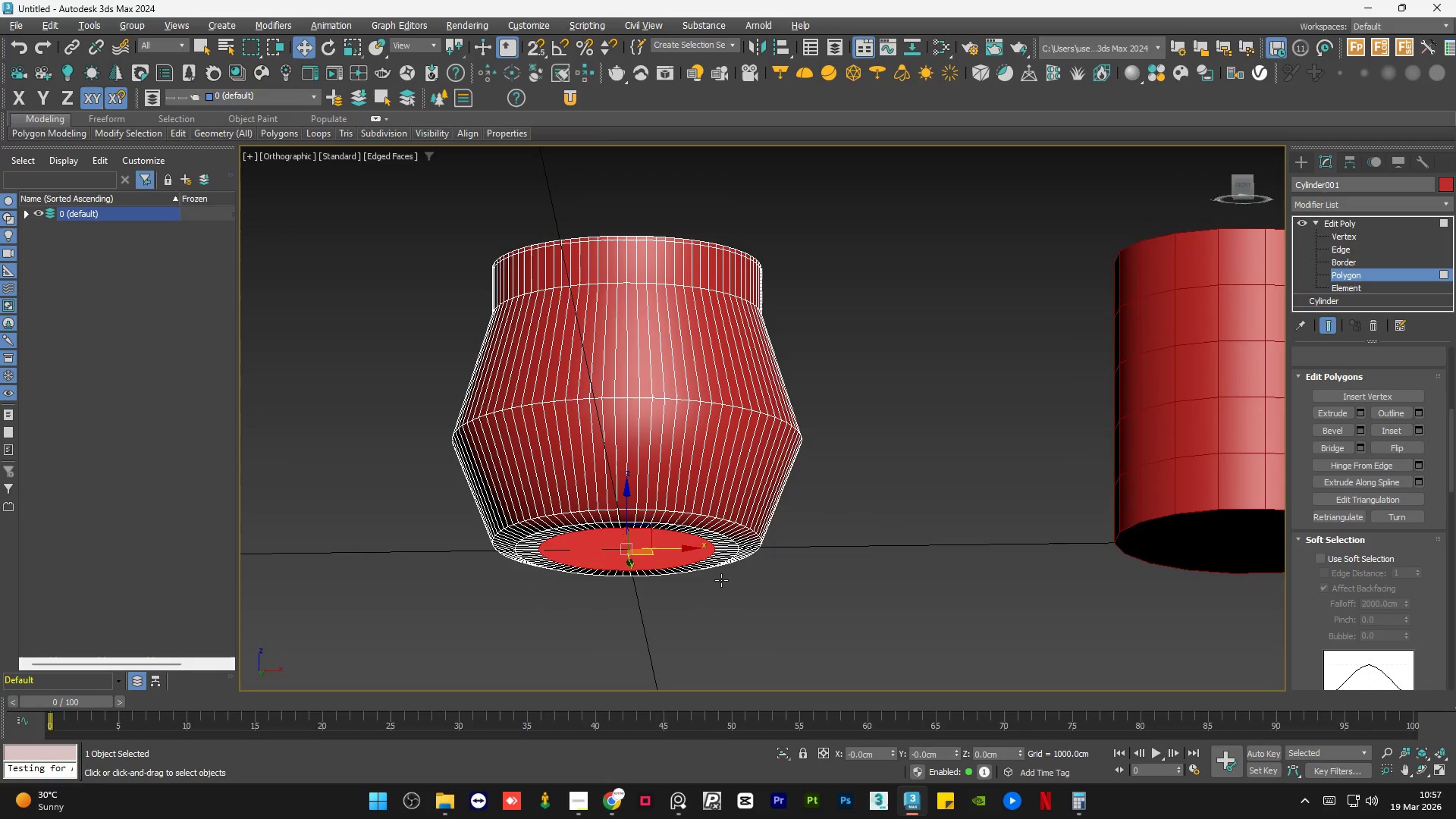 
hold_key(key=AltLeft, duration=0.62)
 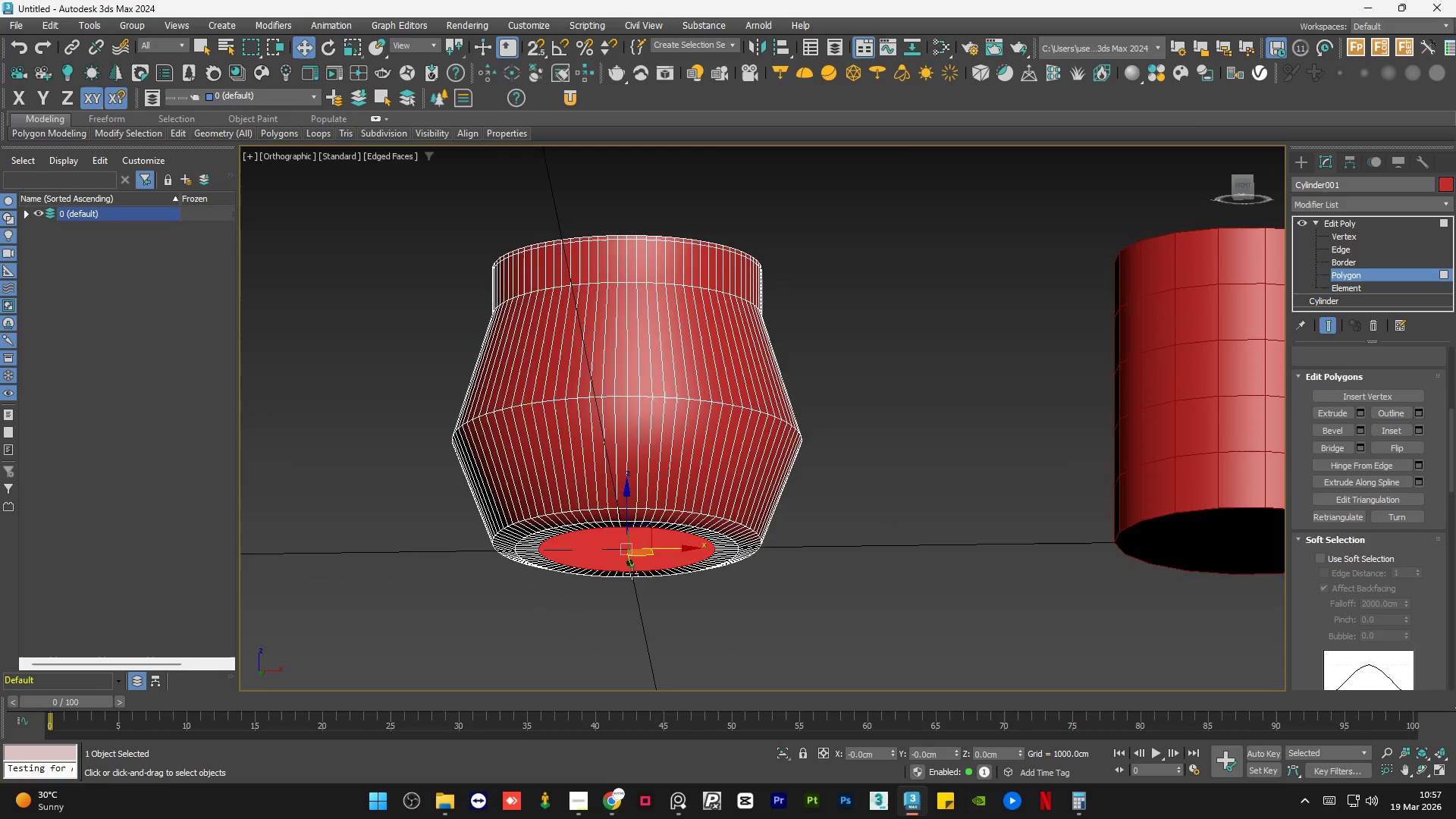 
scroll: coordinate [631, 573], scroll_direction: up, amount: 3.0
 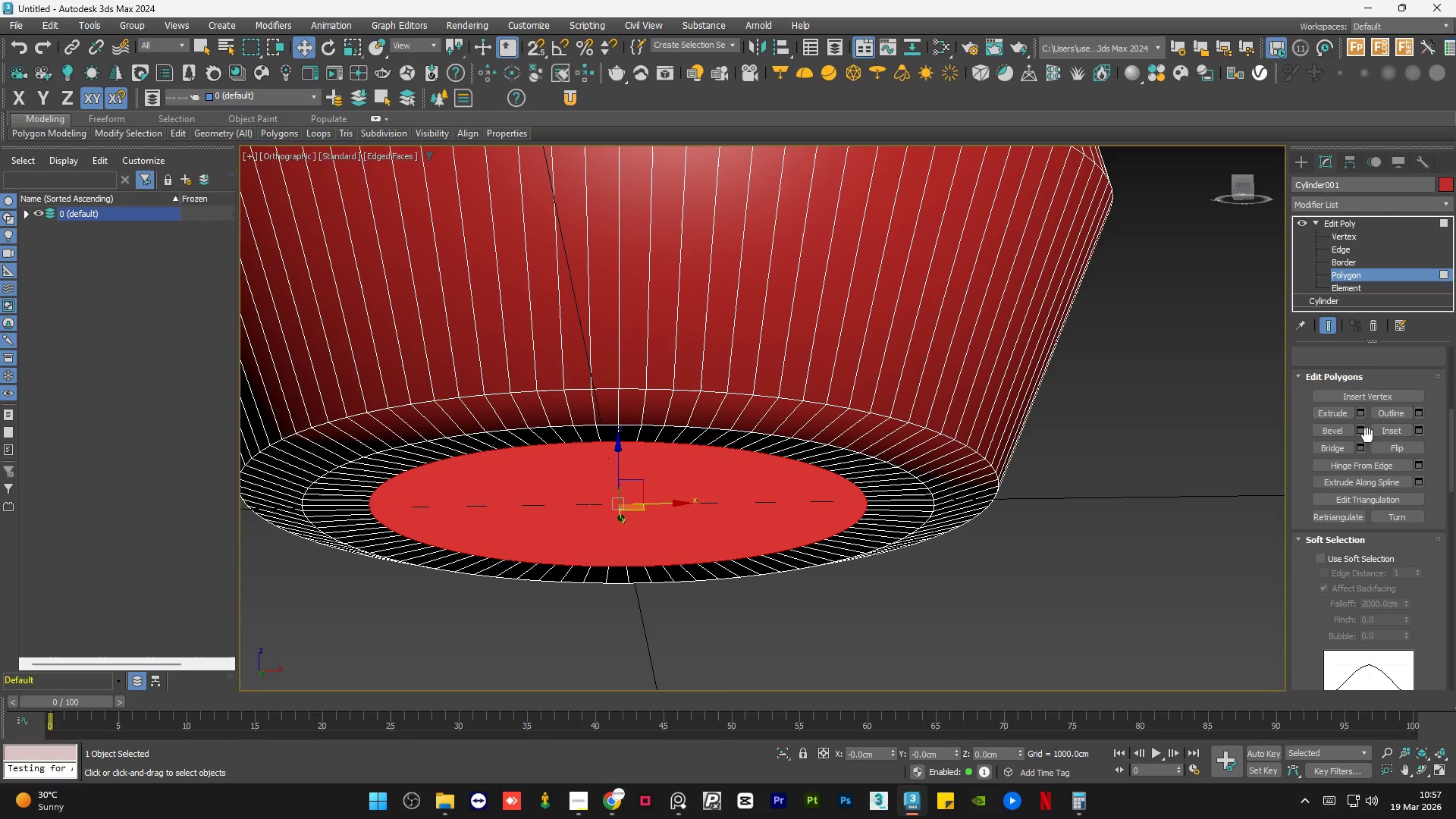 
left_click([1361, 431])
 